 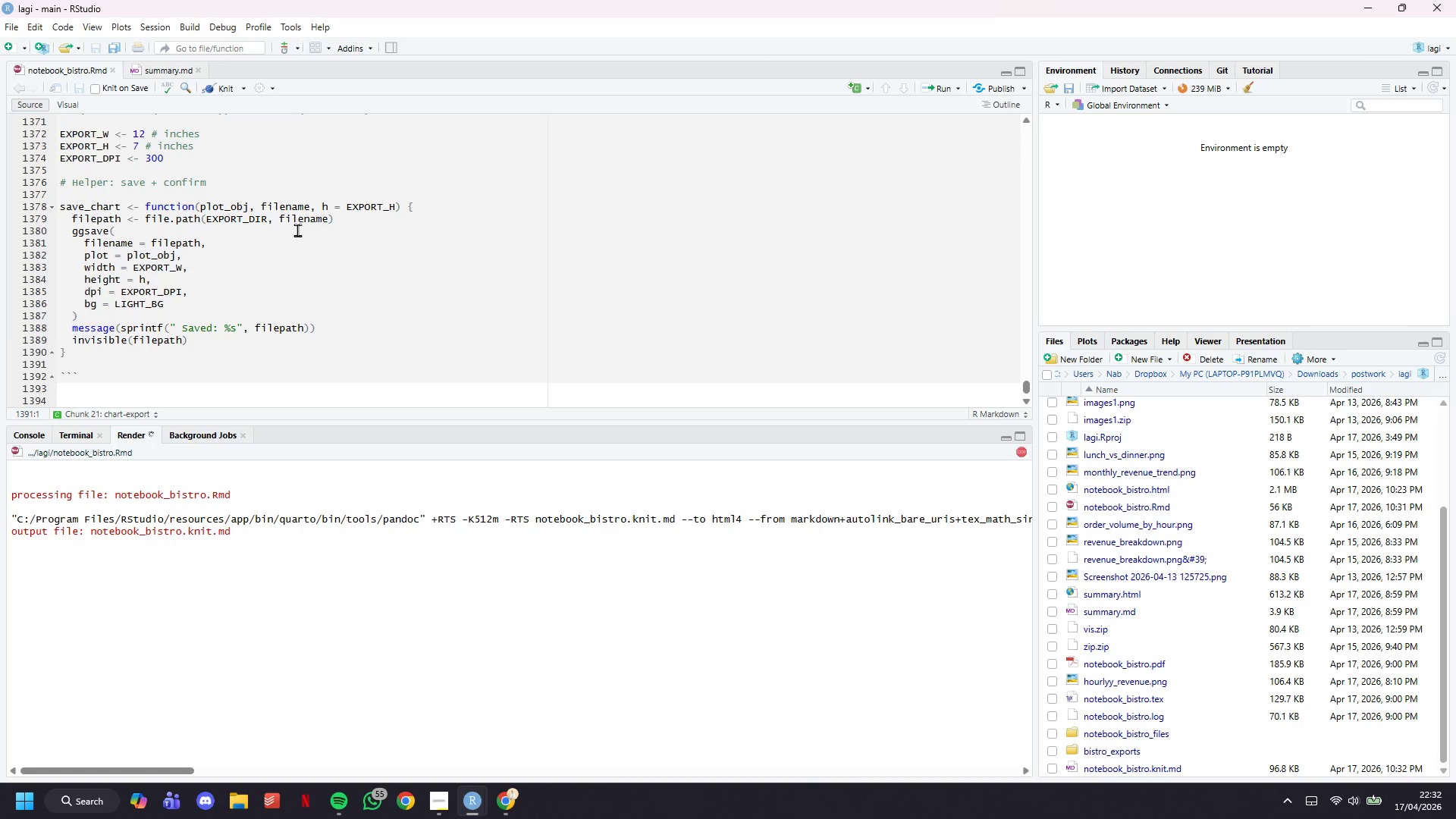 
scroll: coordinate [598, 412], scroll_direction: down, amount: 15.0
 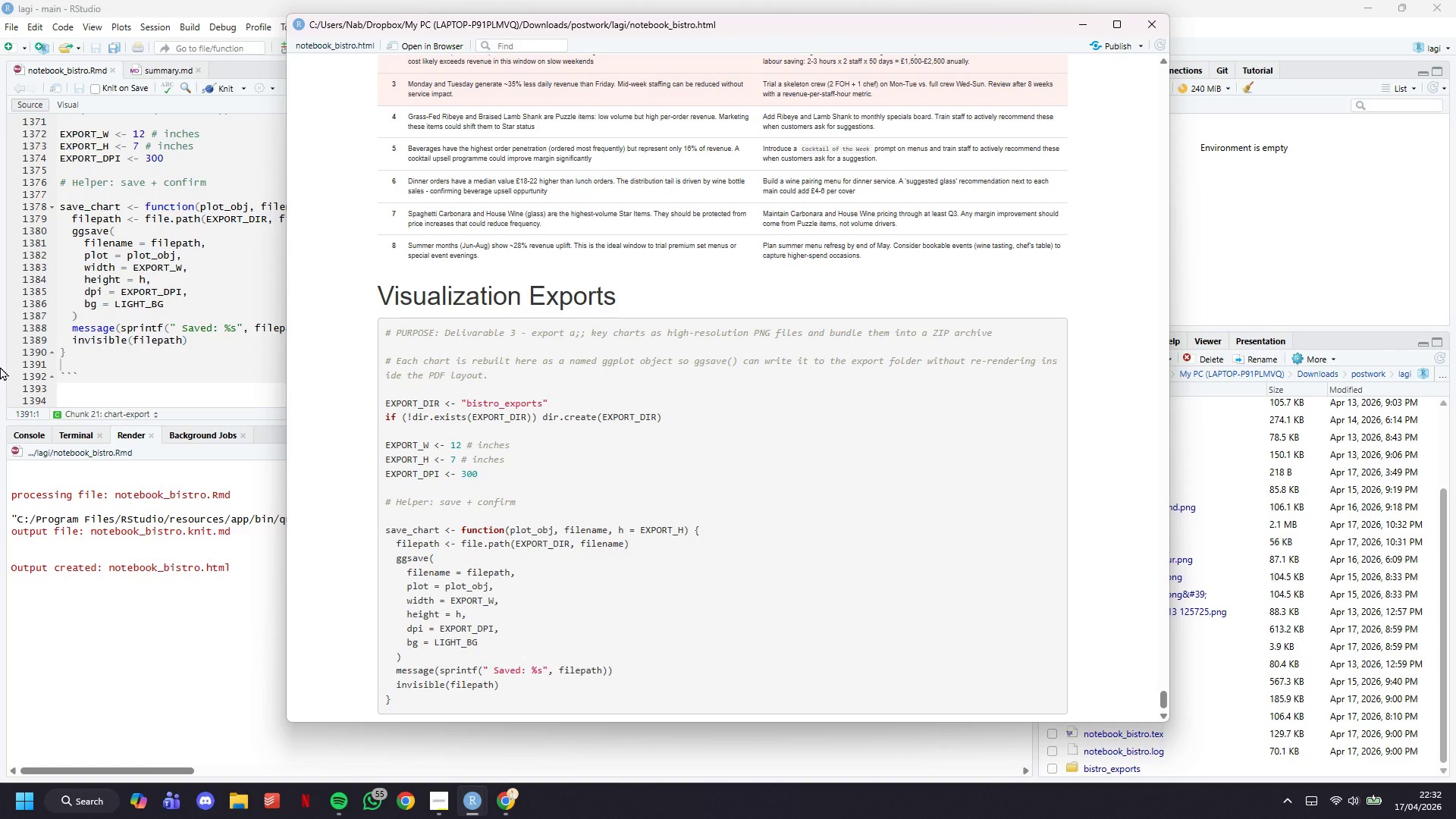 
left_click([136, 366])
 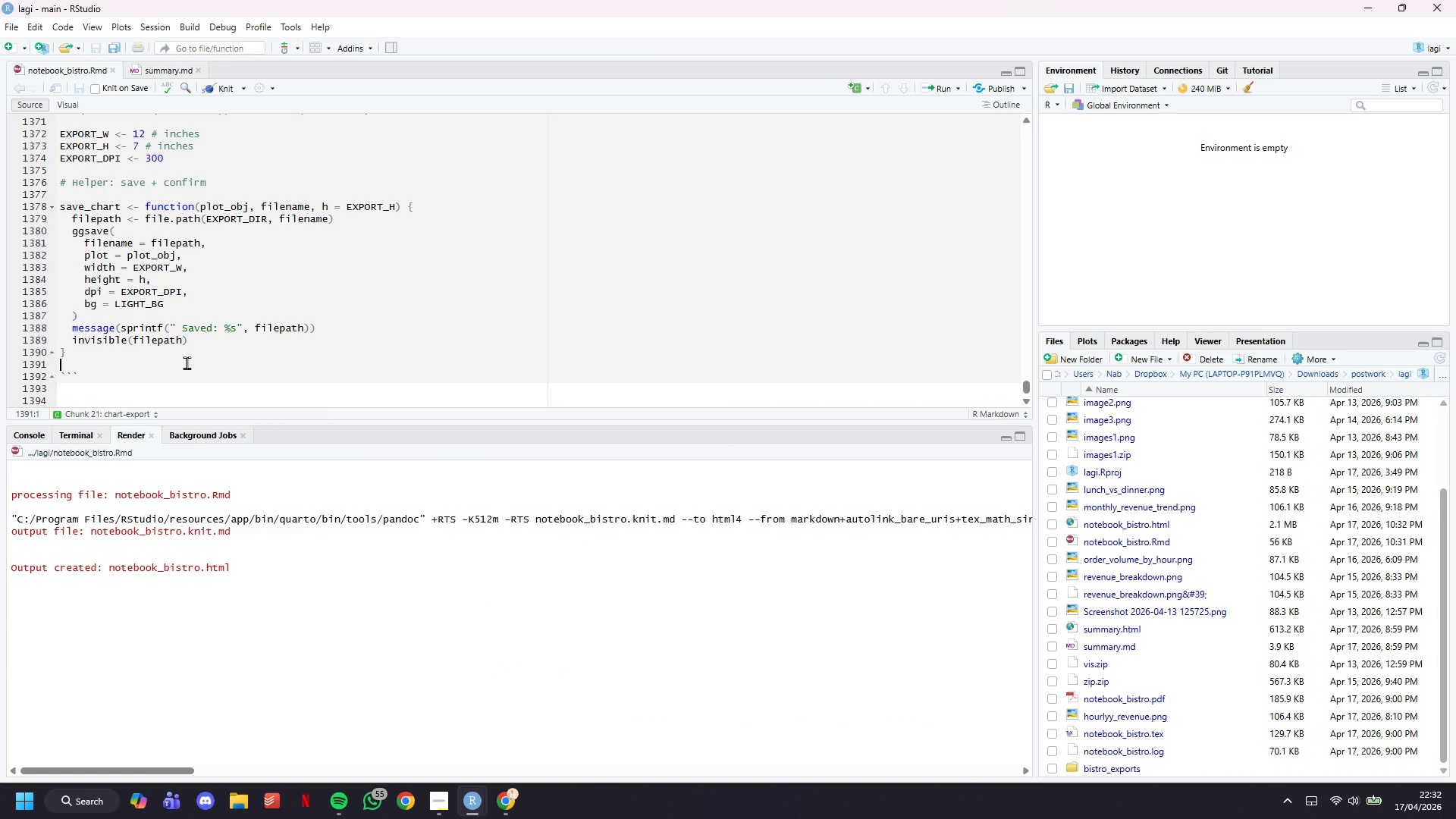 
key(Enter)
 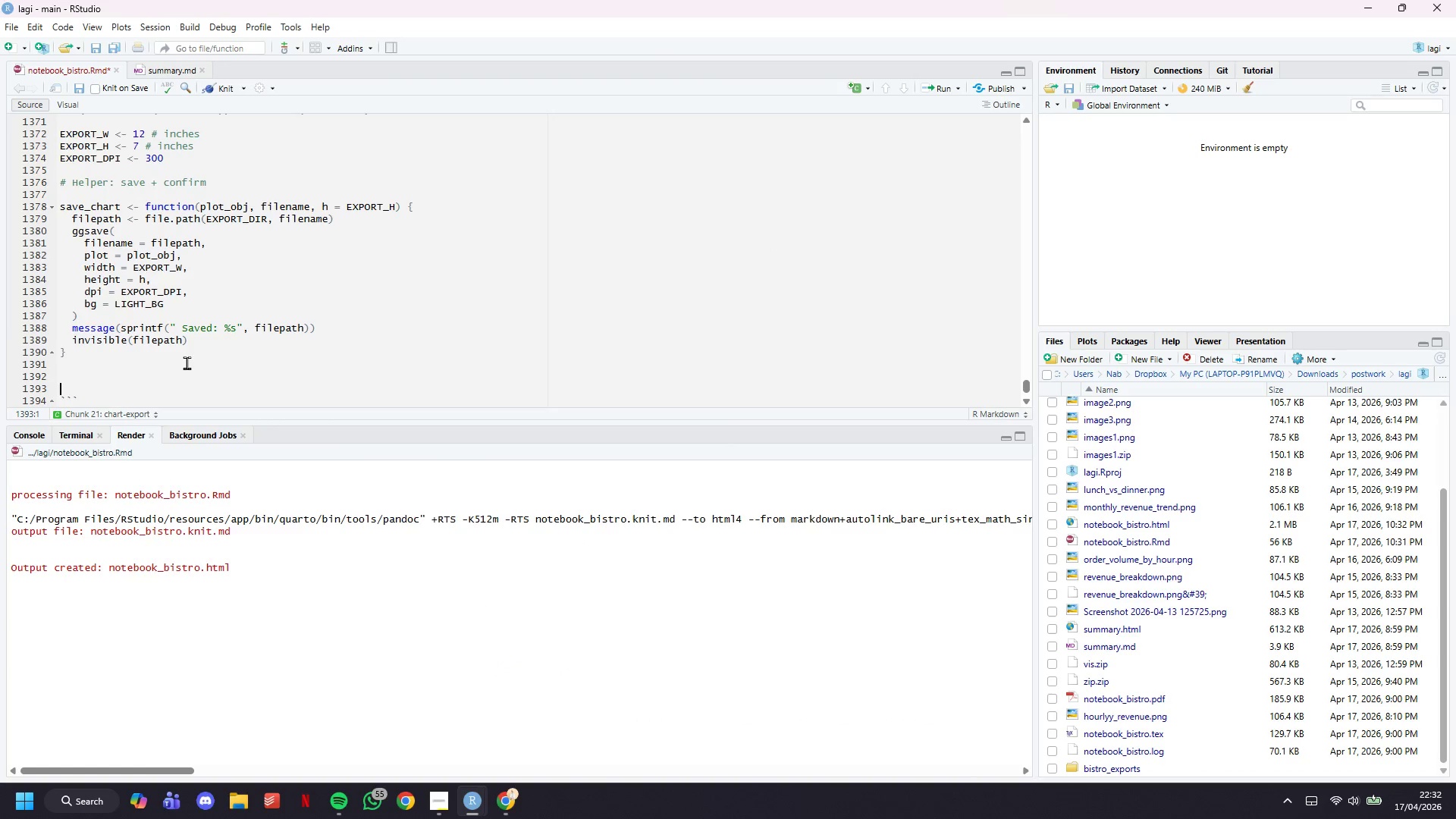 
key(Enter)
 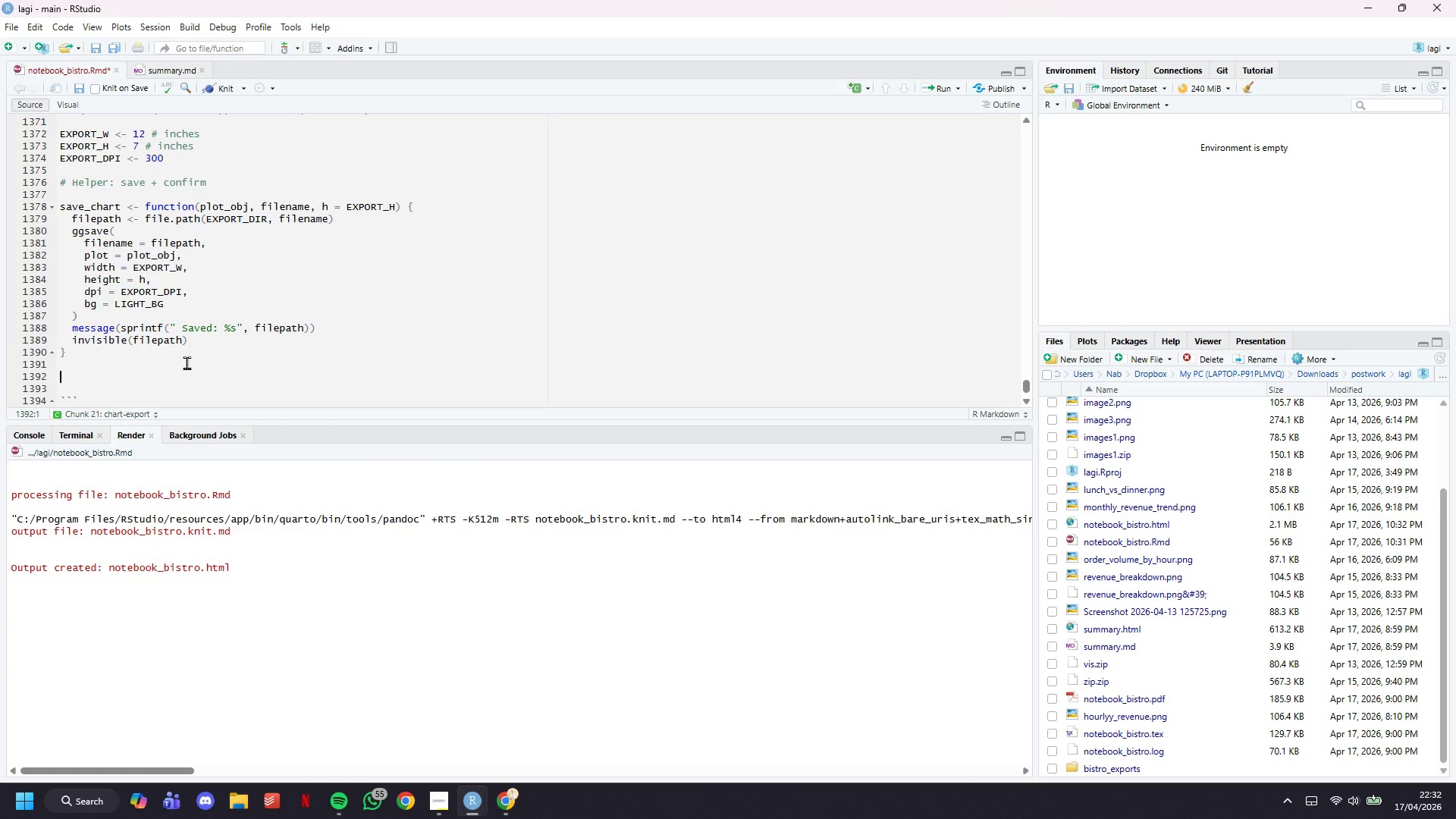 
key(ArrowUp)
 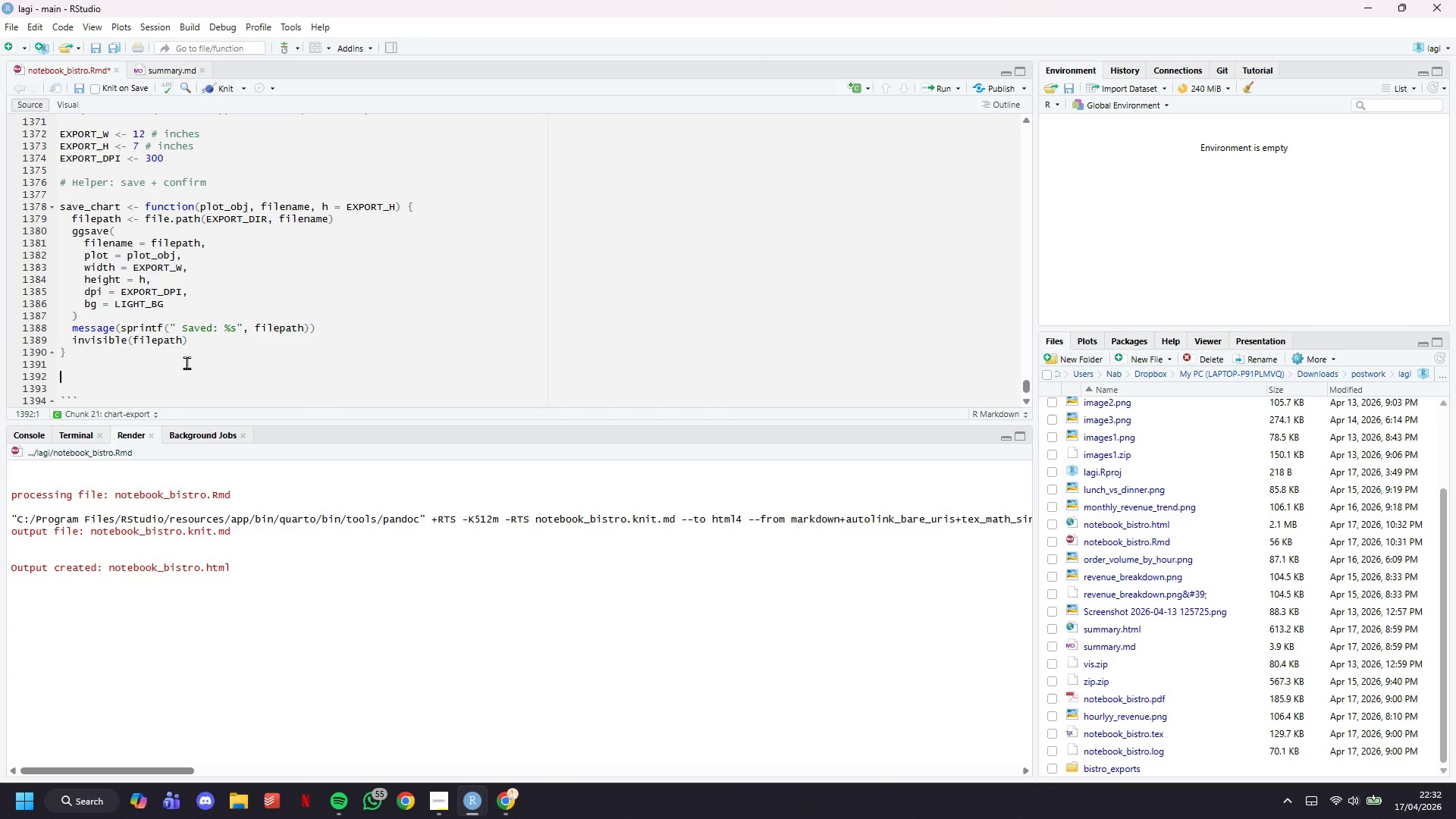 
wait(25.33)
 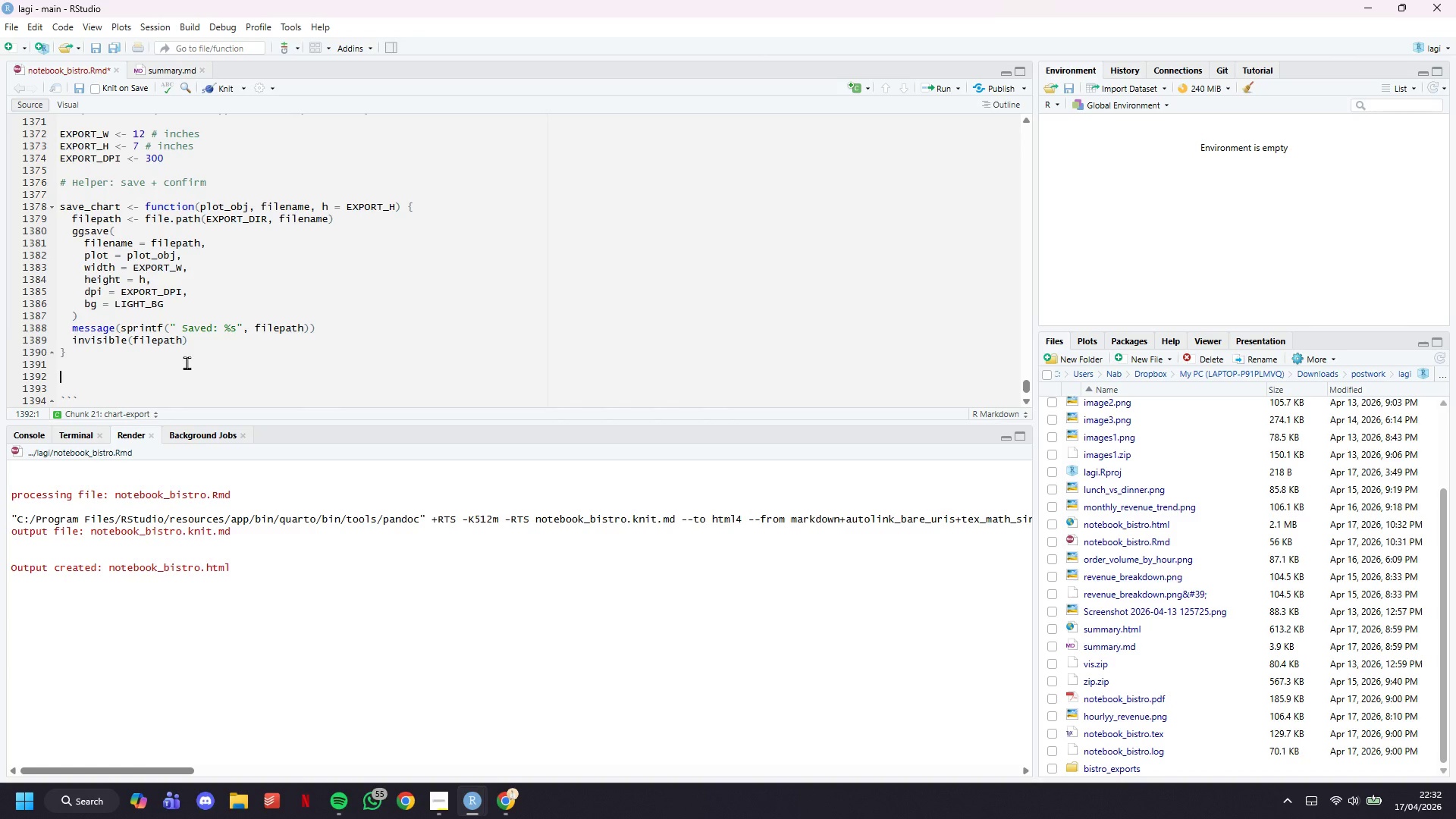 
type(# Chart 1: )
 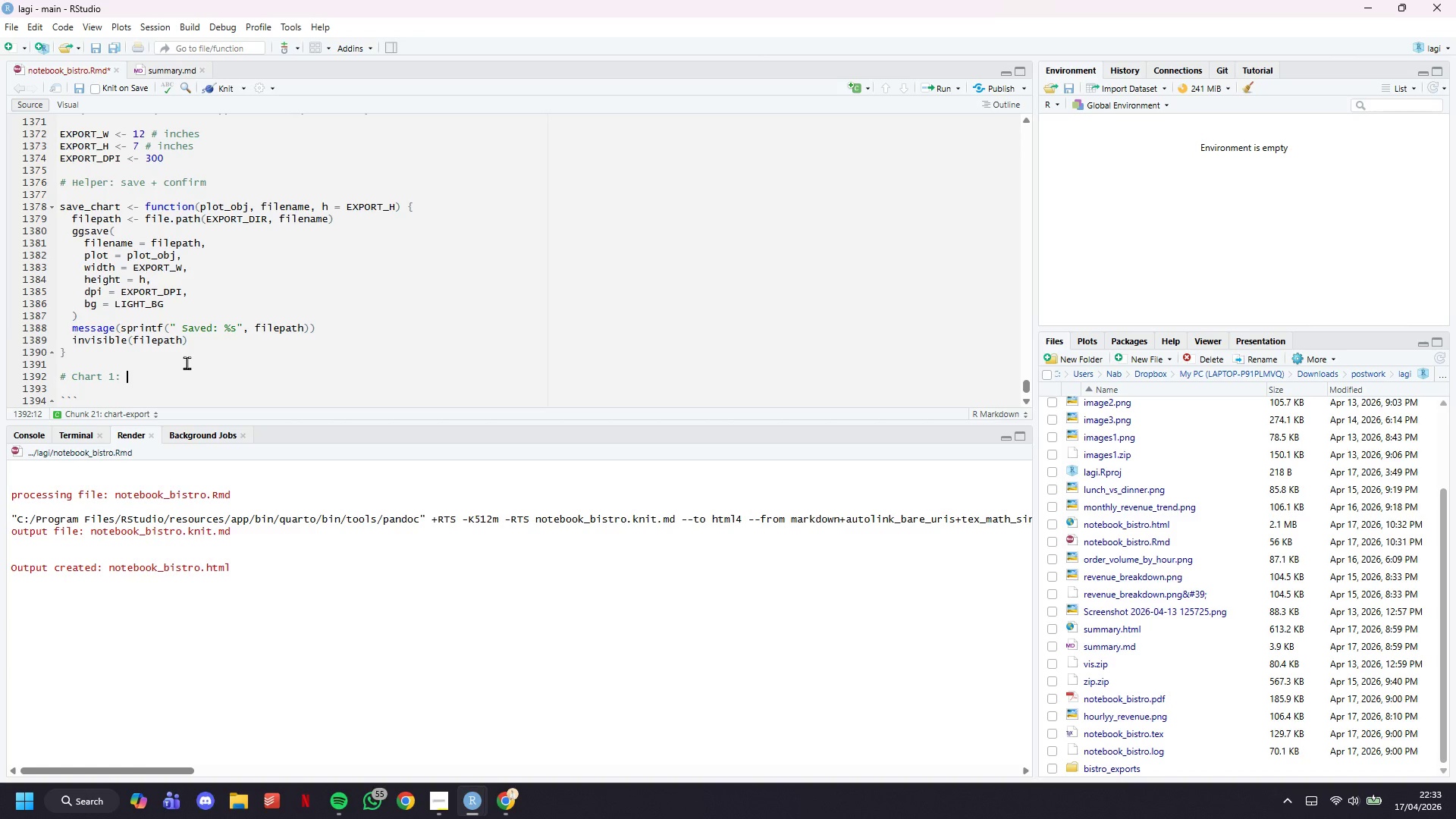 
type(Heatmap)
 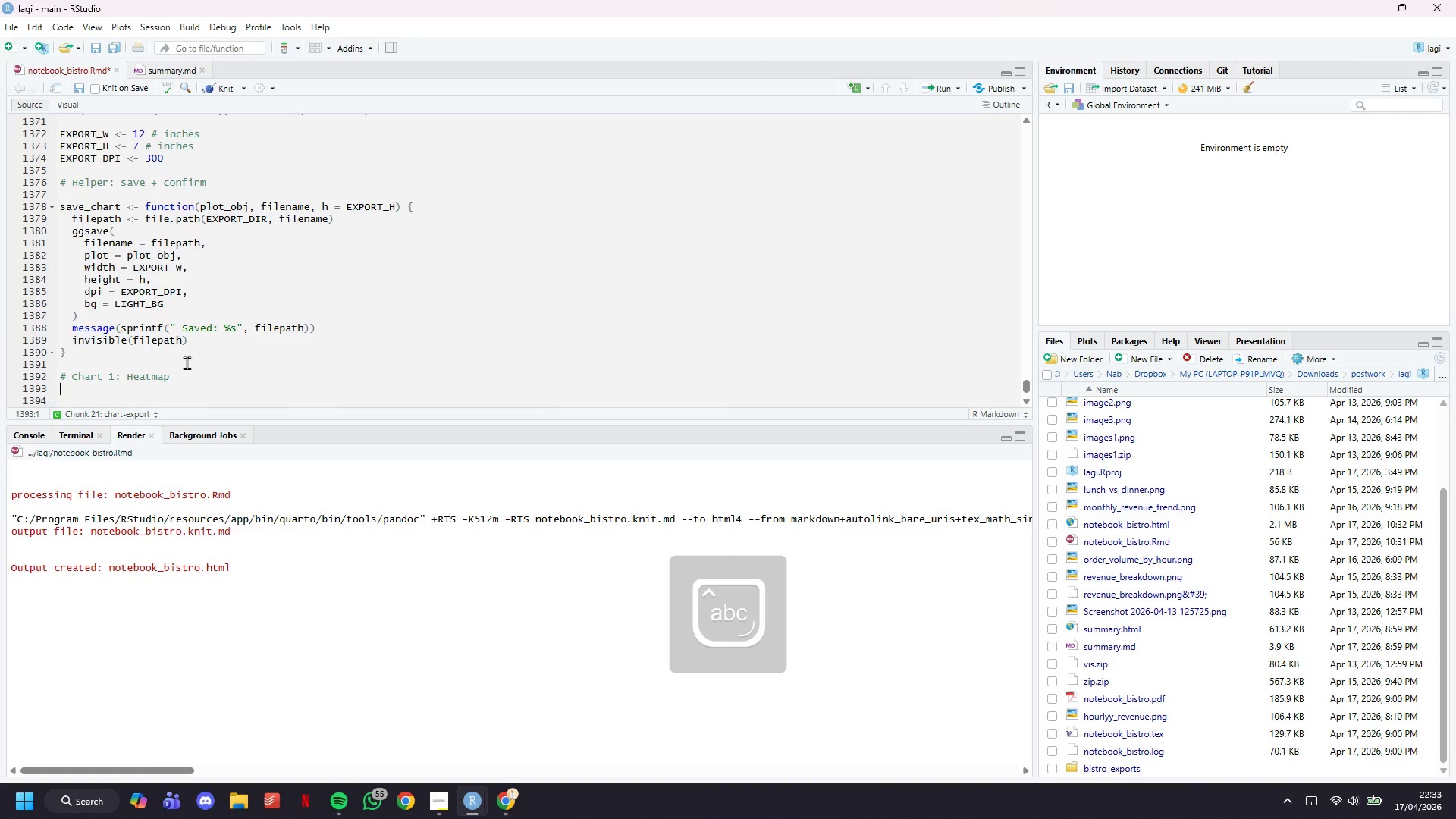 
key(Enter)
 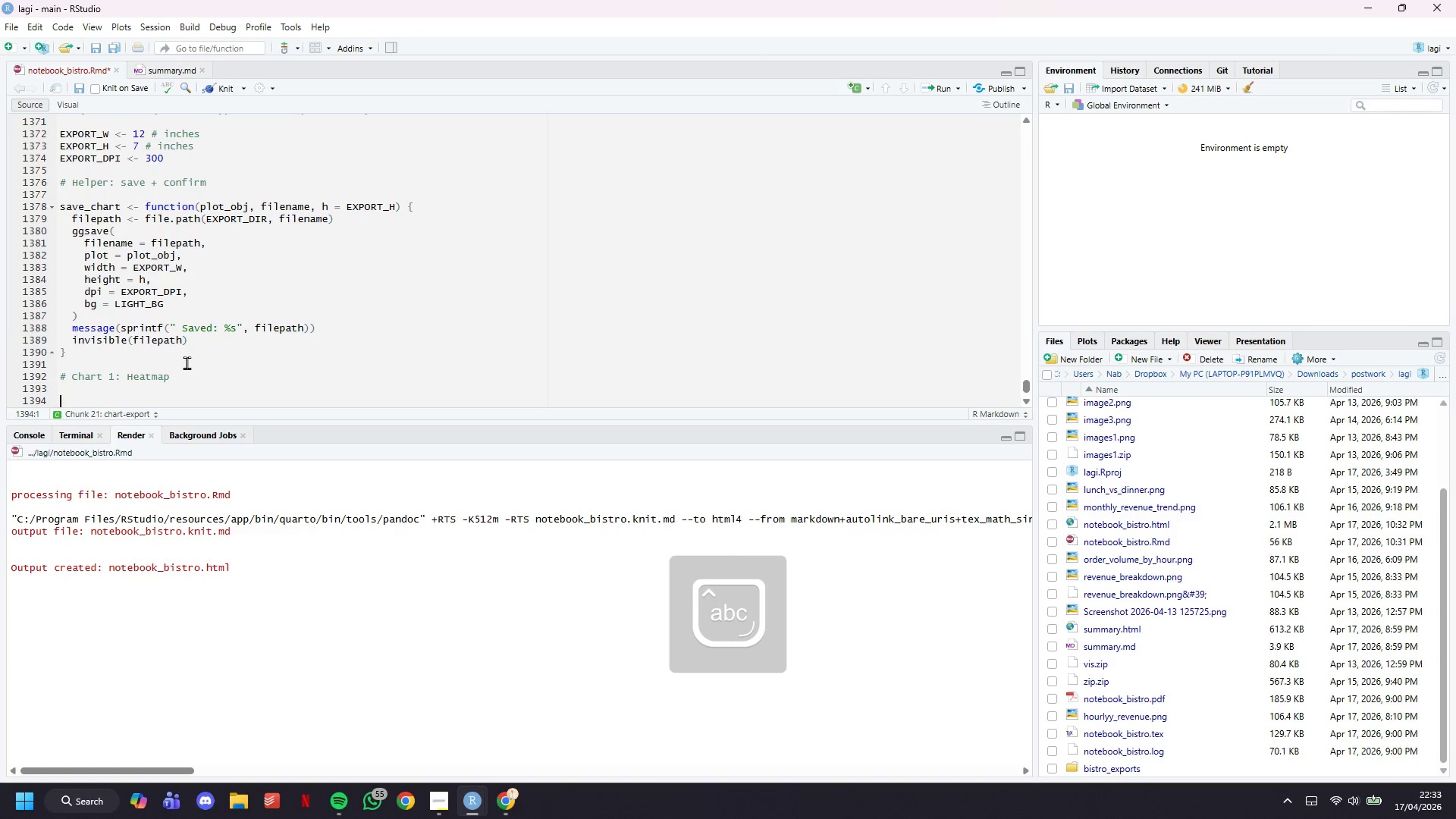 
key(Enter)
 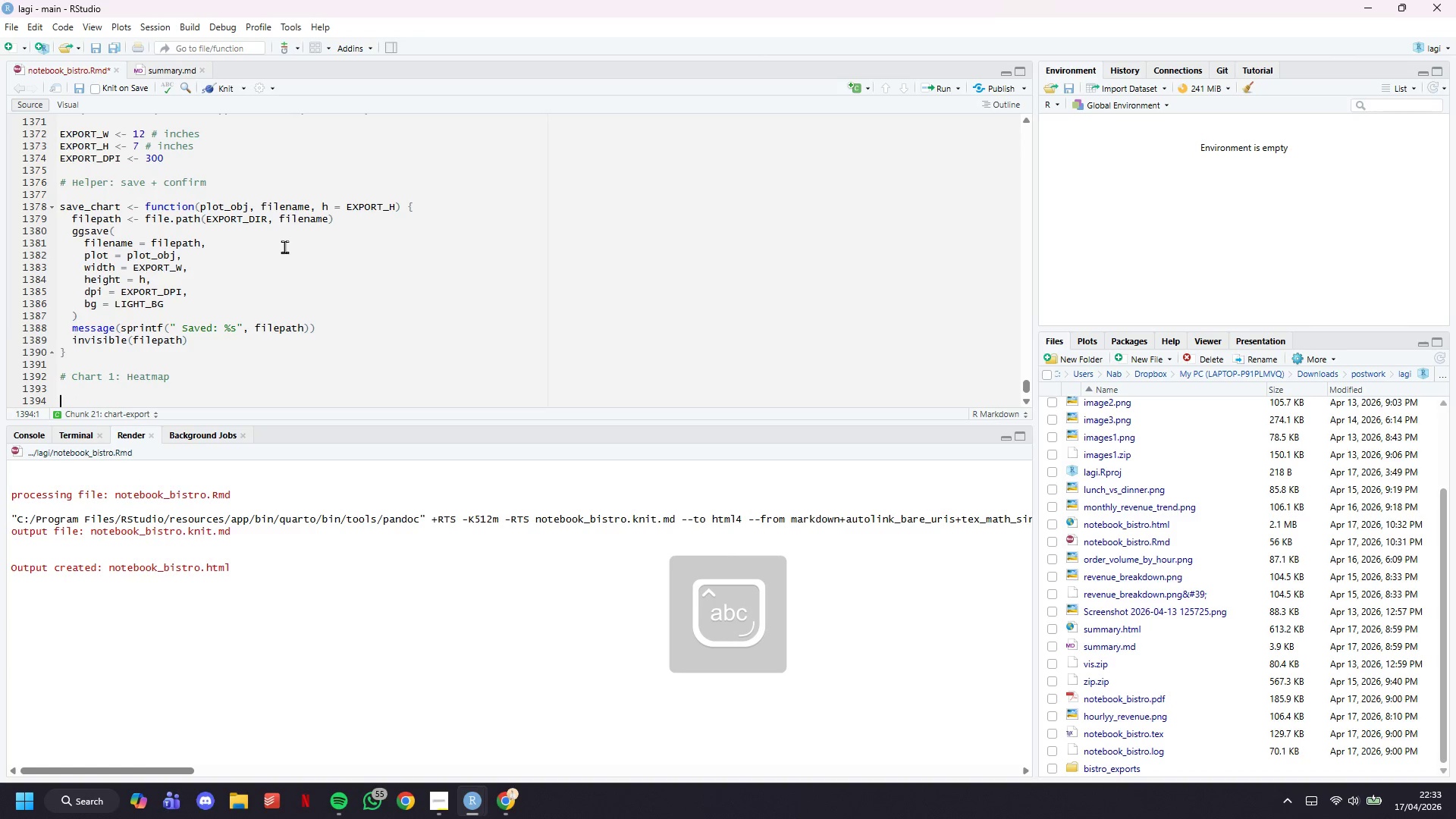 
scroll: coordinate [298, 257], scroll_direction: down, amount: 6.0
 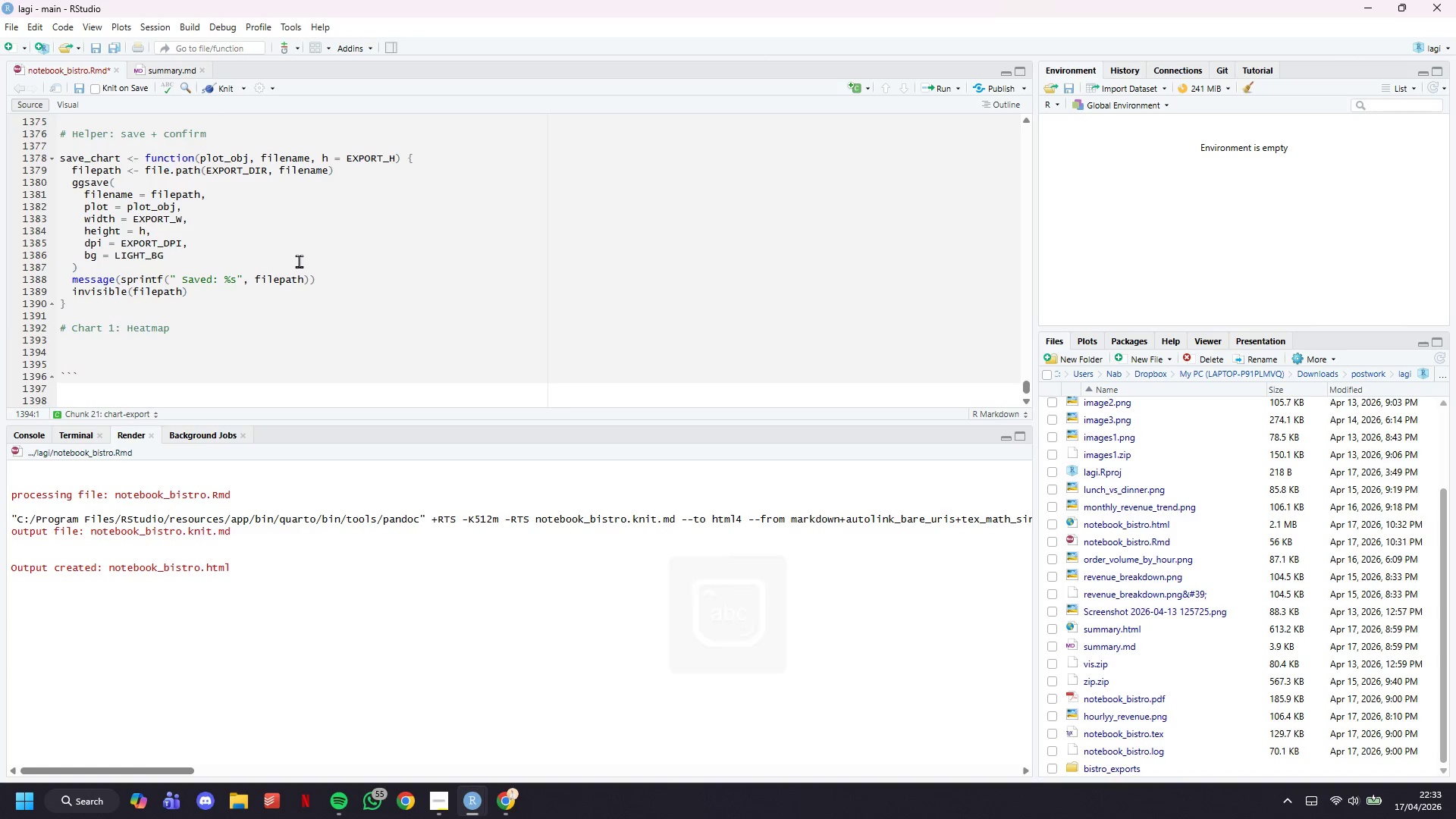 
type(p1 <- ggplo)
 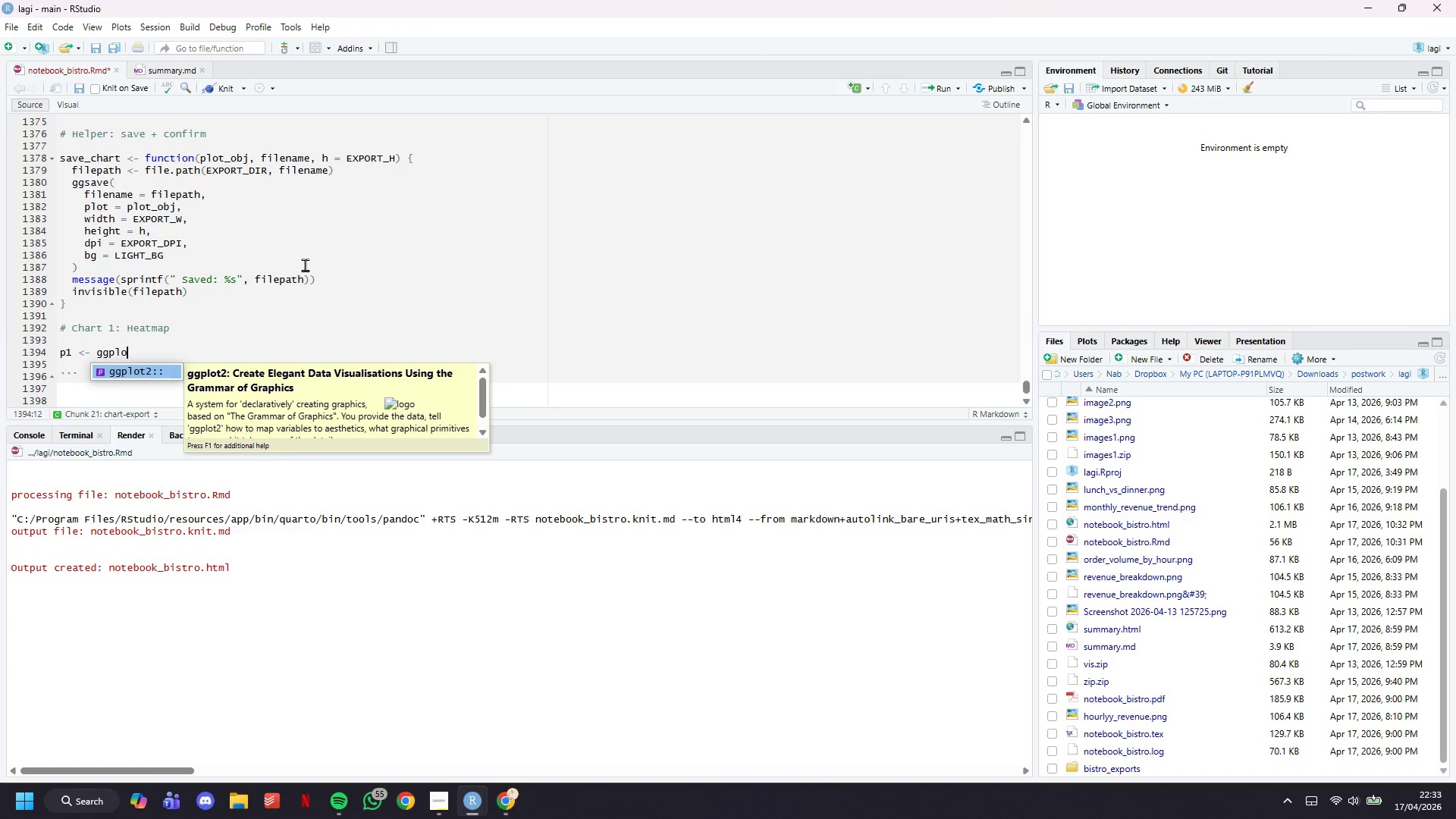 
wait(37.45)
 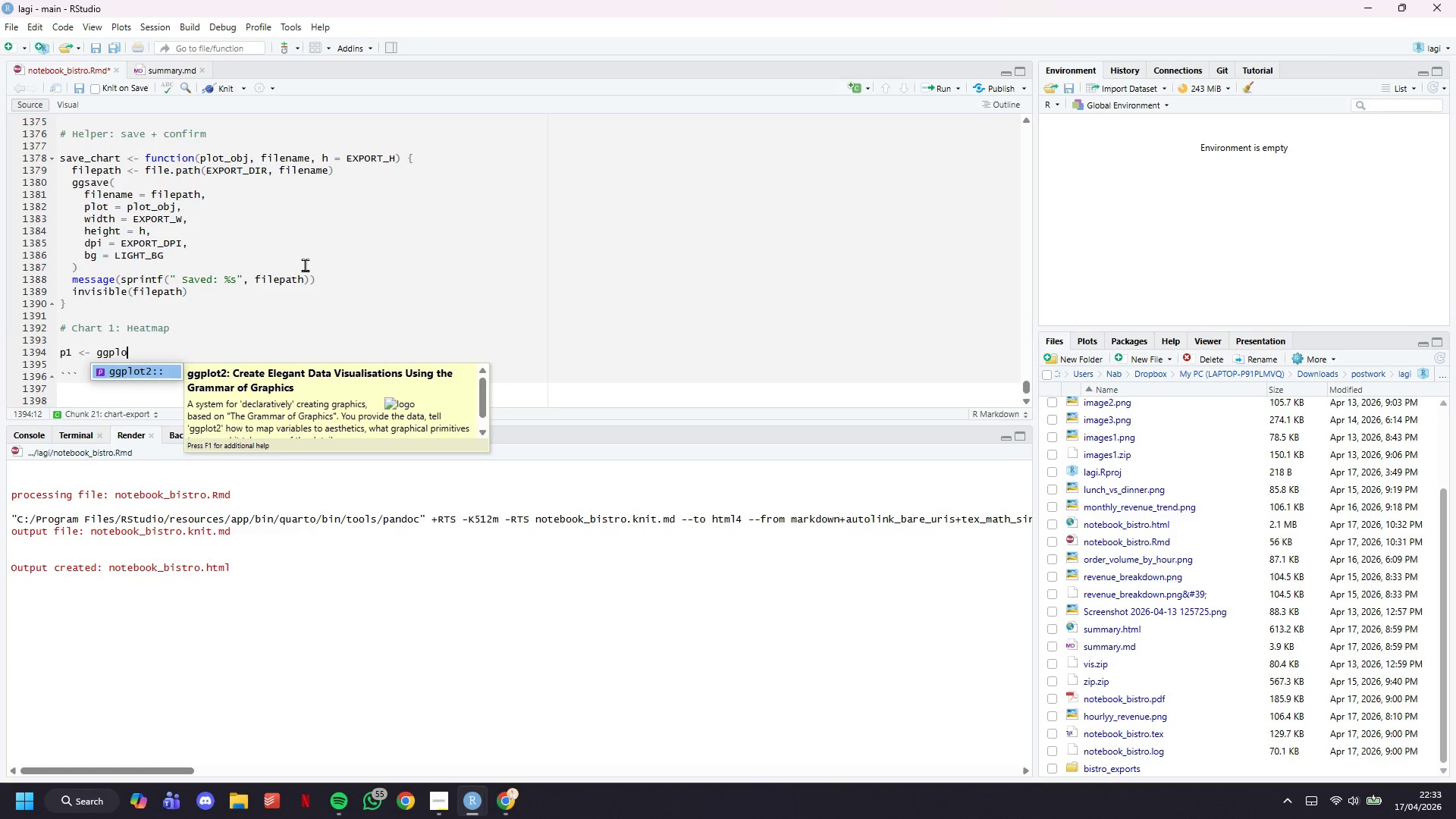 
type(t(dow_hour_labeled,)
 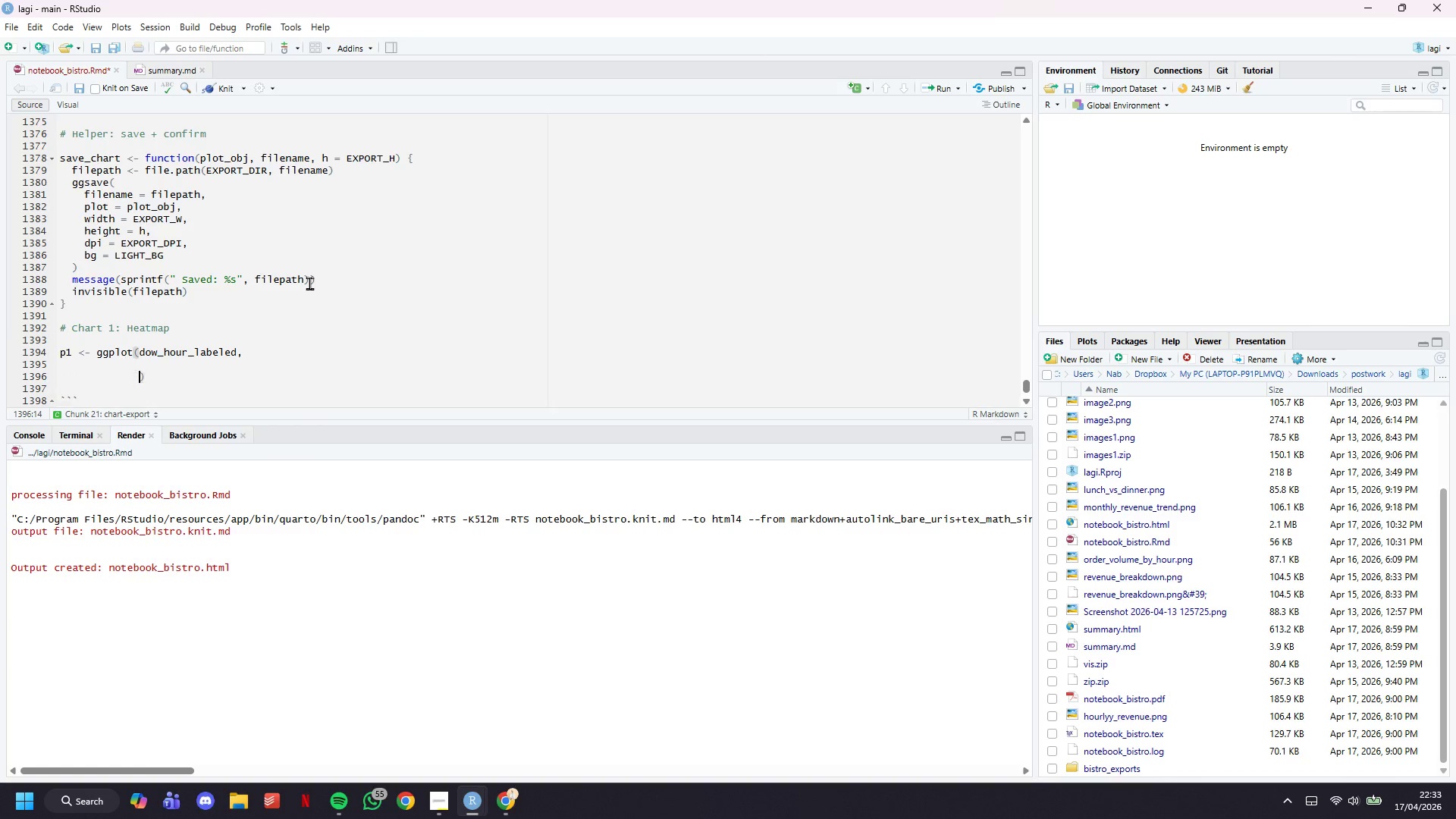 
 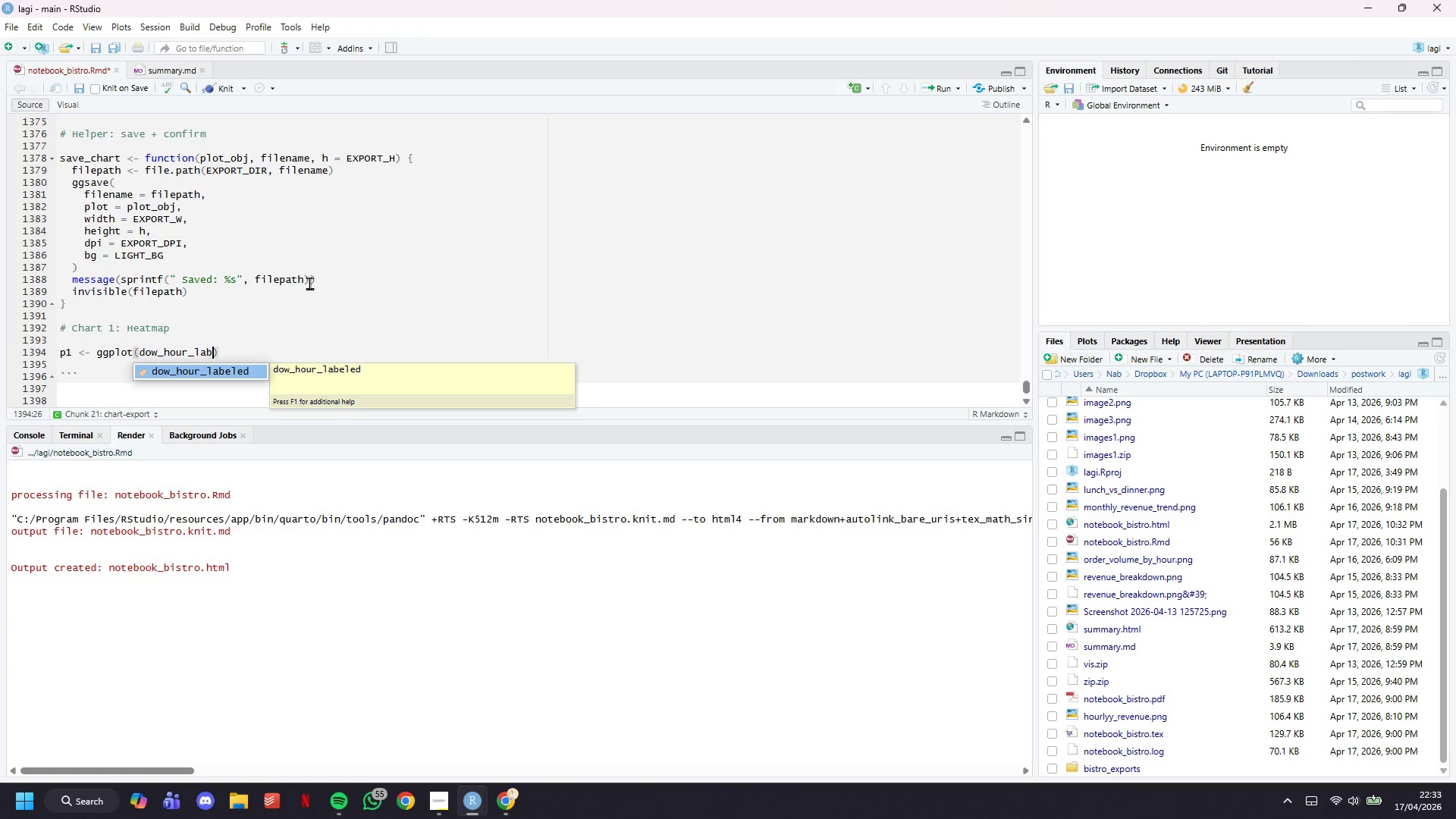 
key(Enter)
 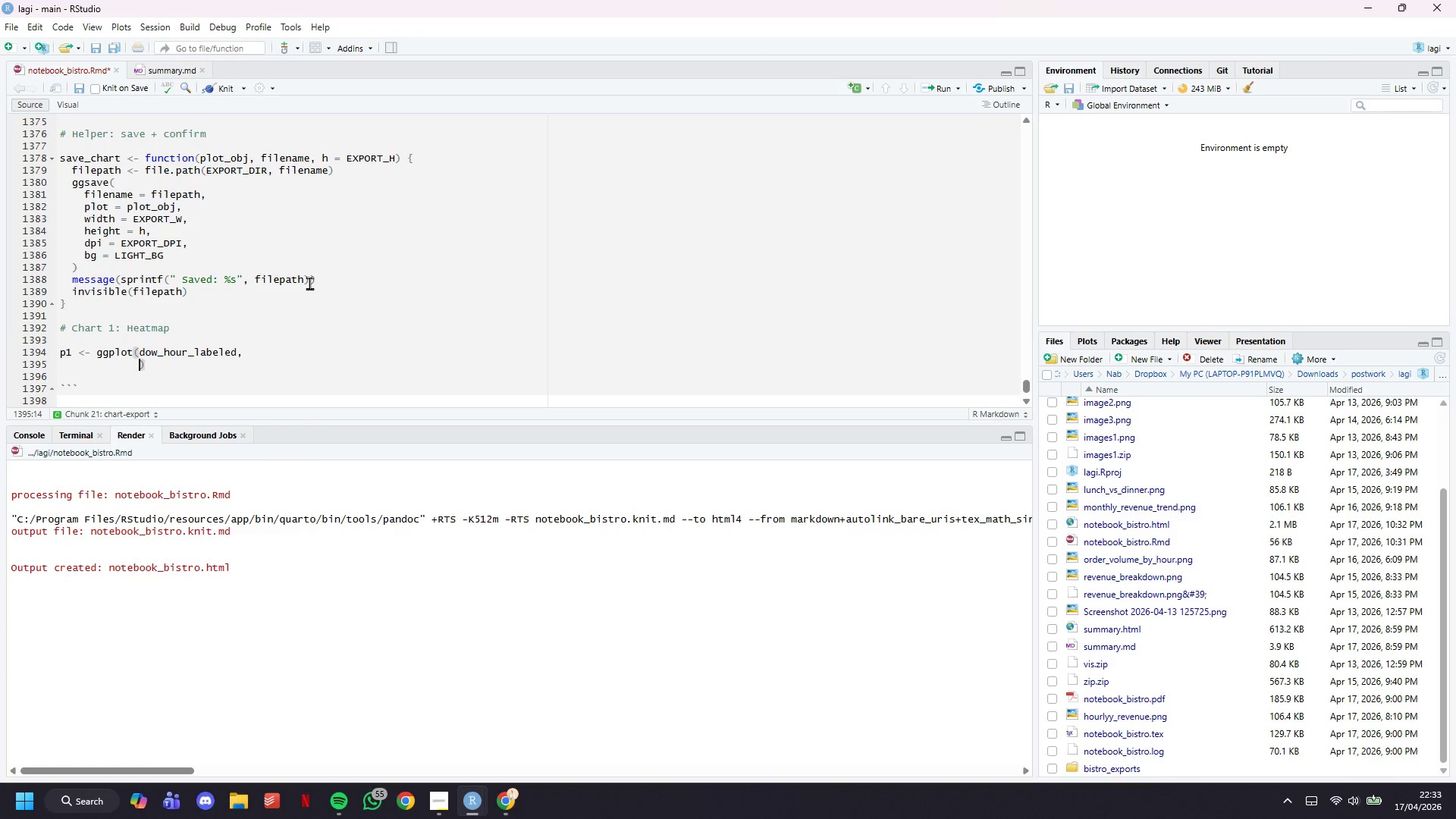 
key(Enter)
 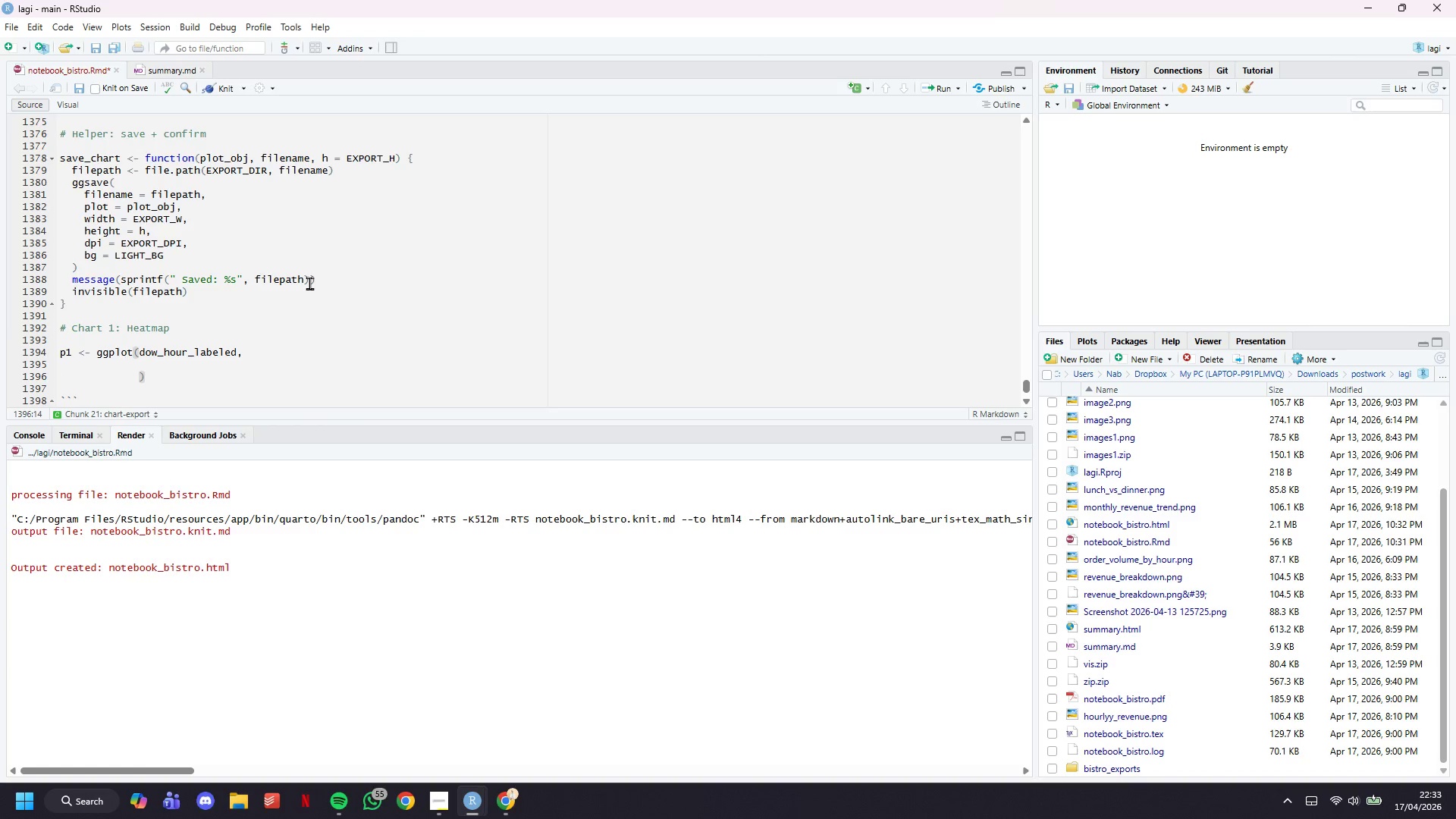 
key(ArrowUp)
 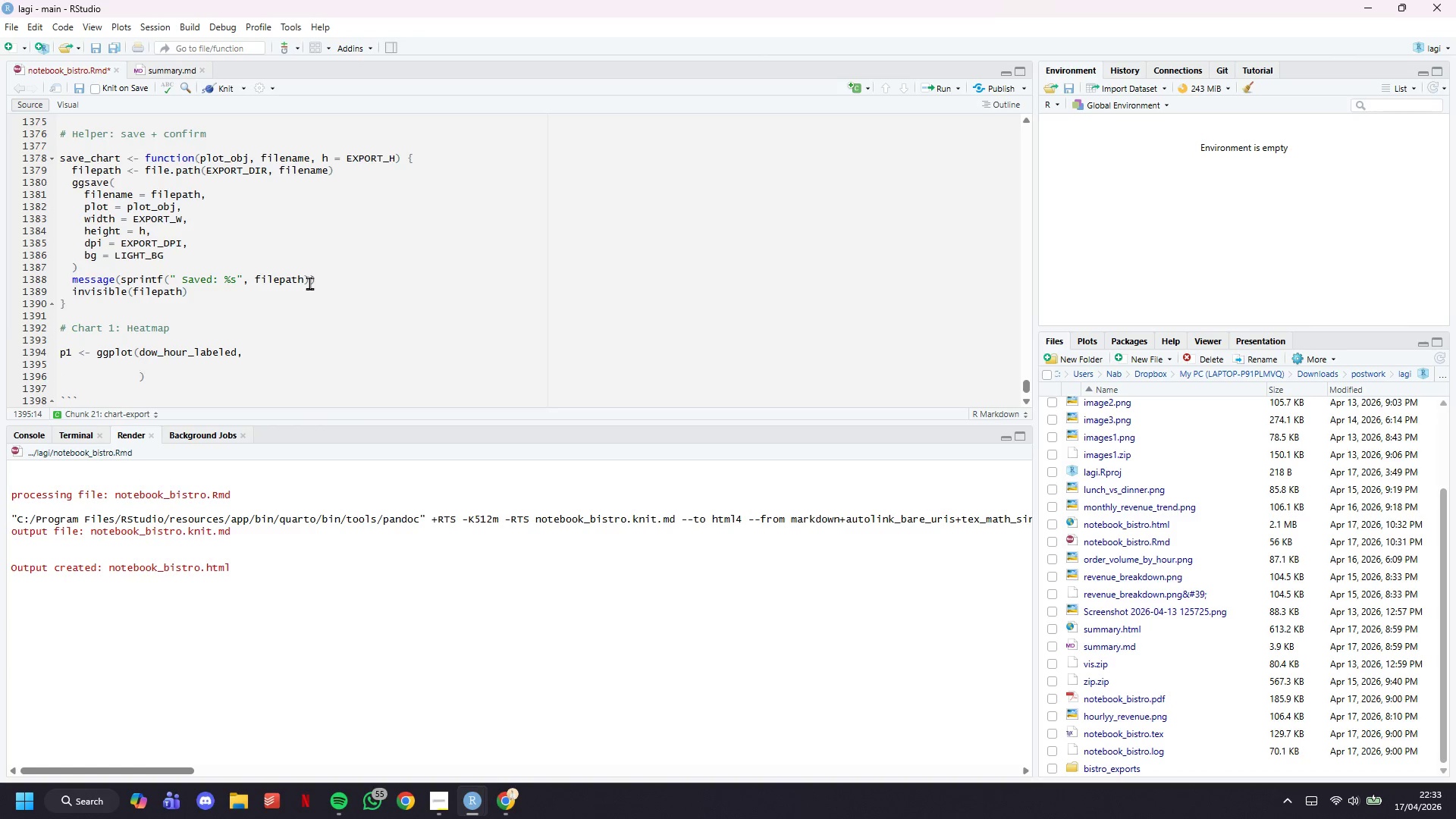 
type(aes(x = factor(hour)
 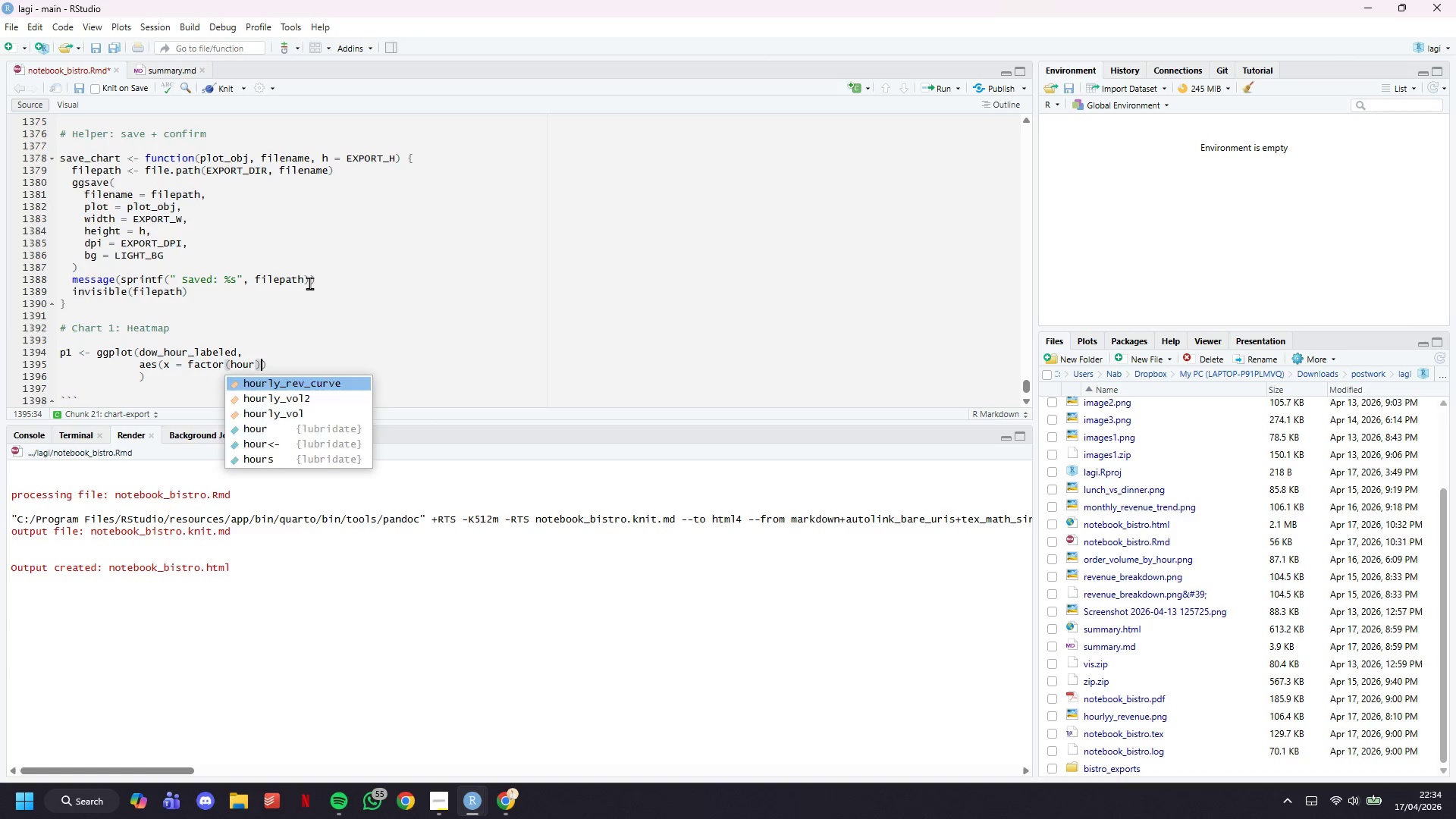 
 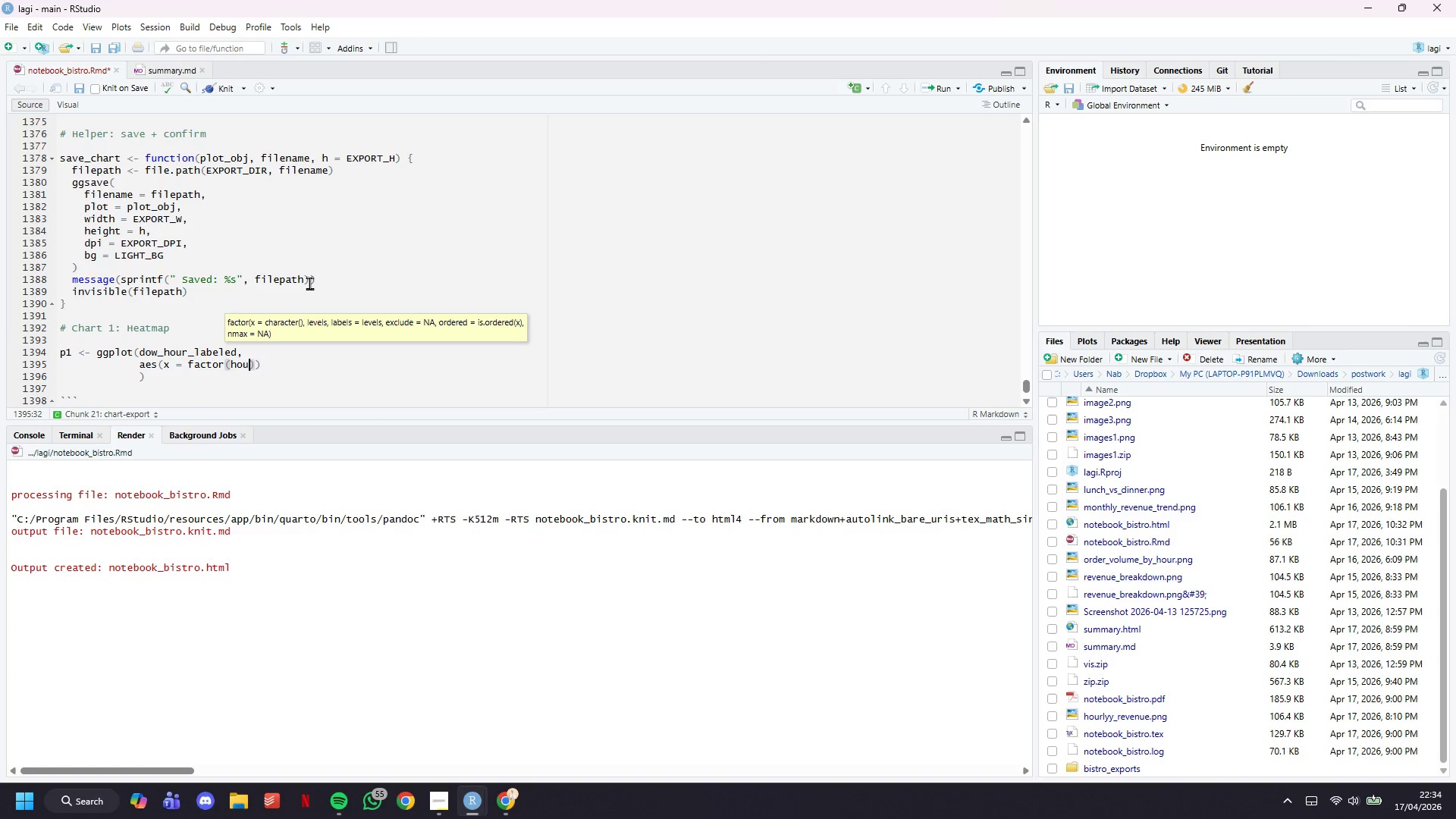 
key(ArrowRight)
 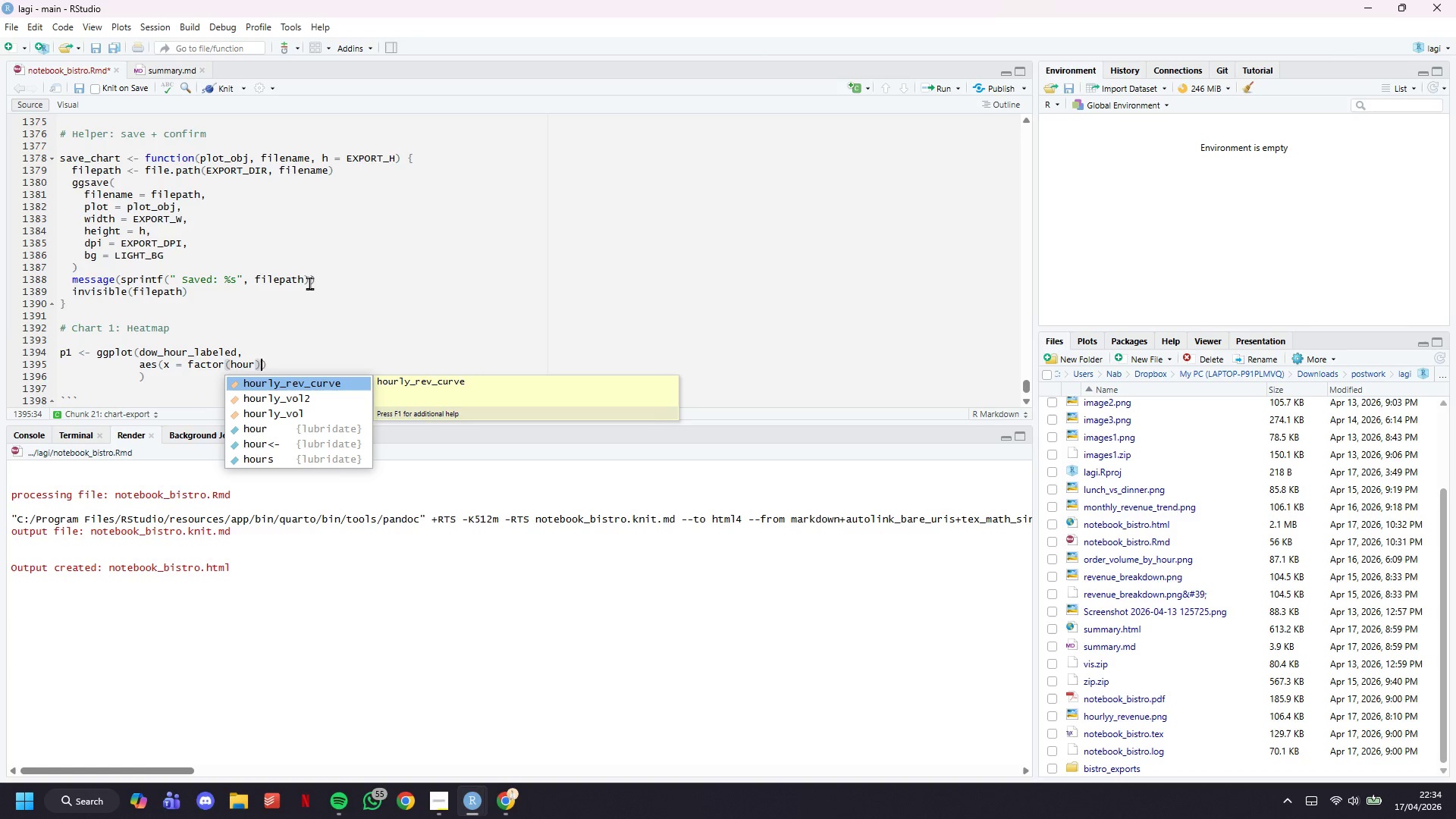 
type(, y = fct()
key(Backspace)
type(_rev(dow)
 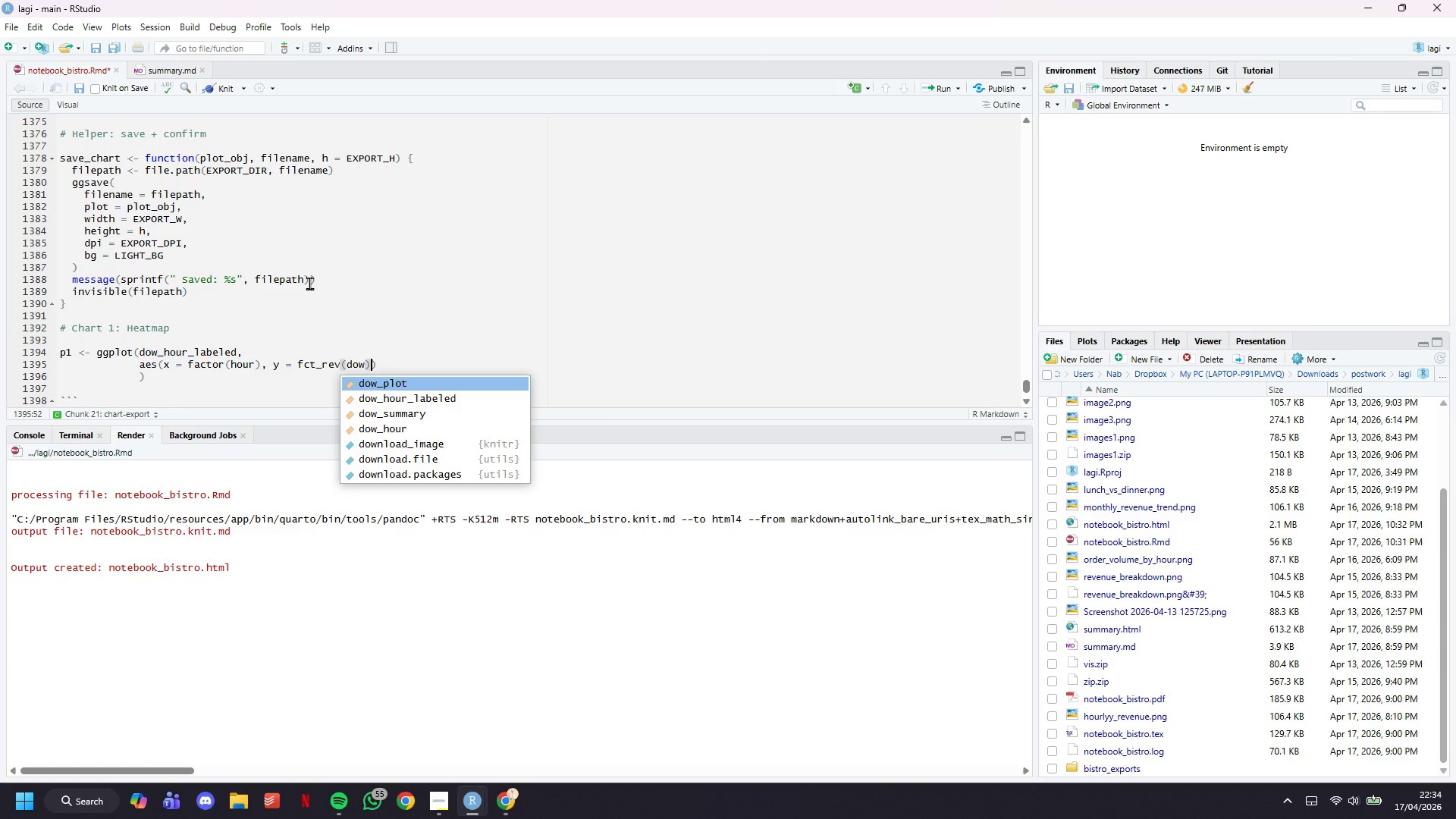 
 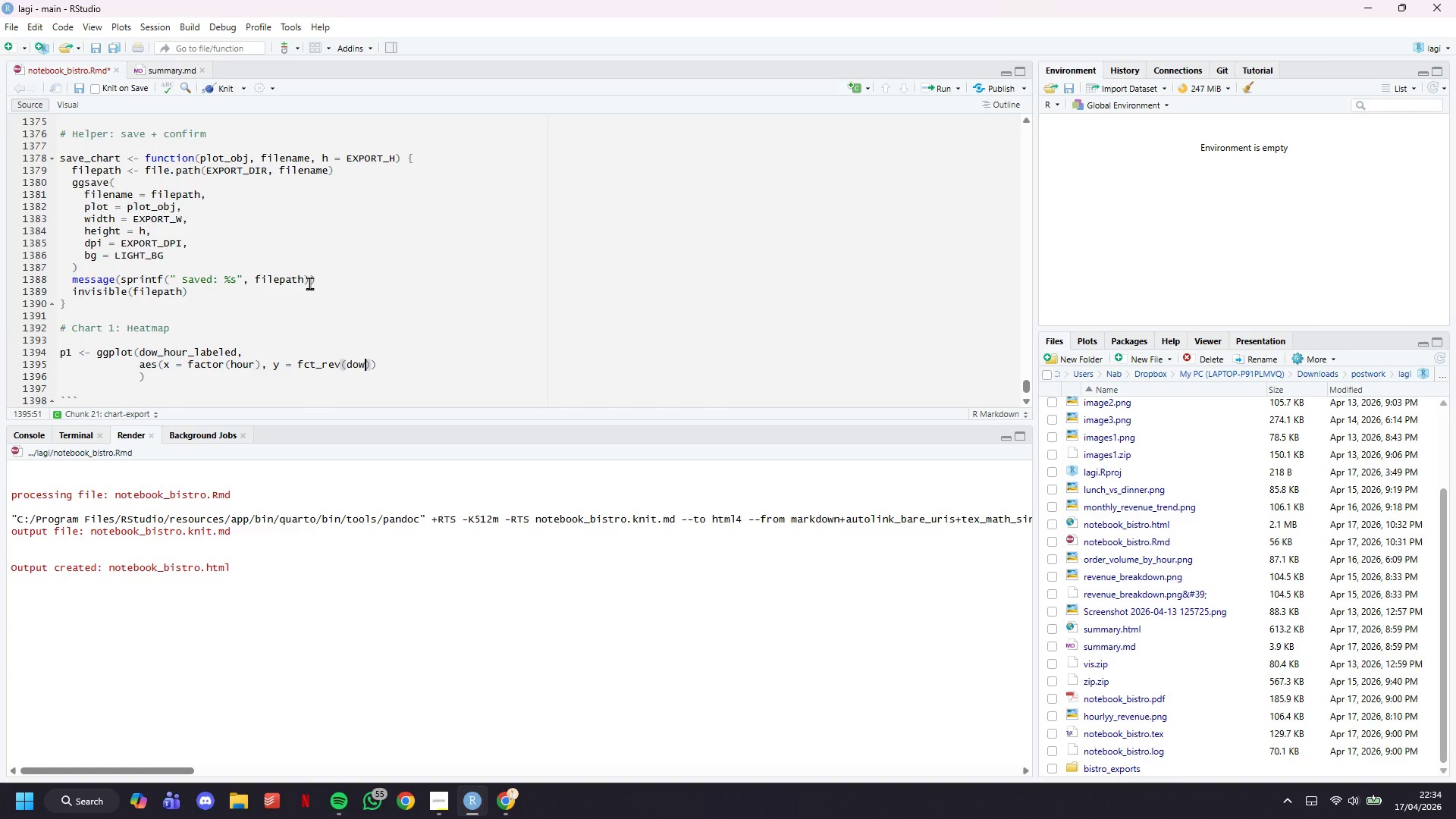 
key(ArrowRight)
 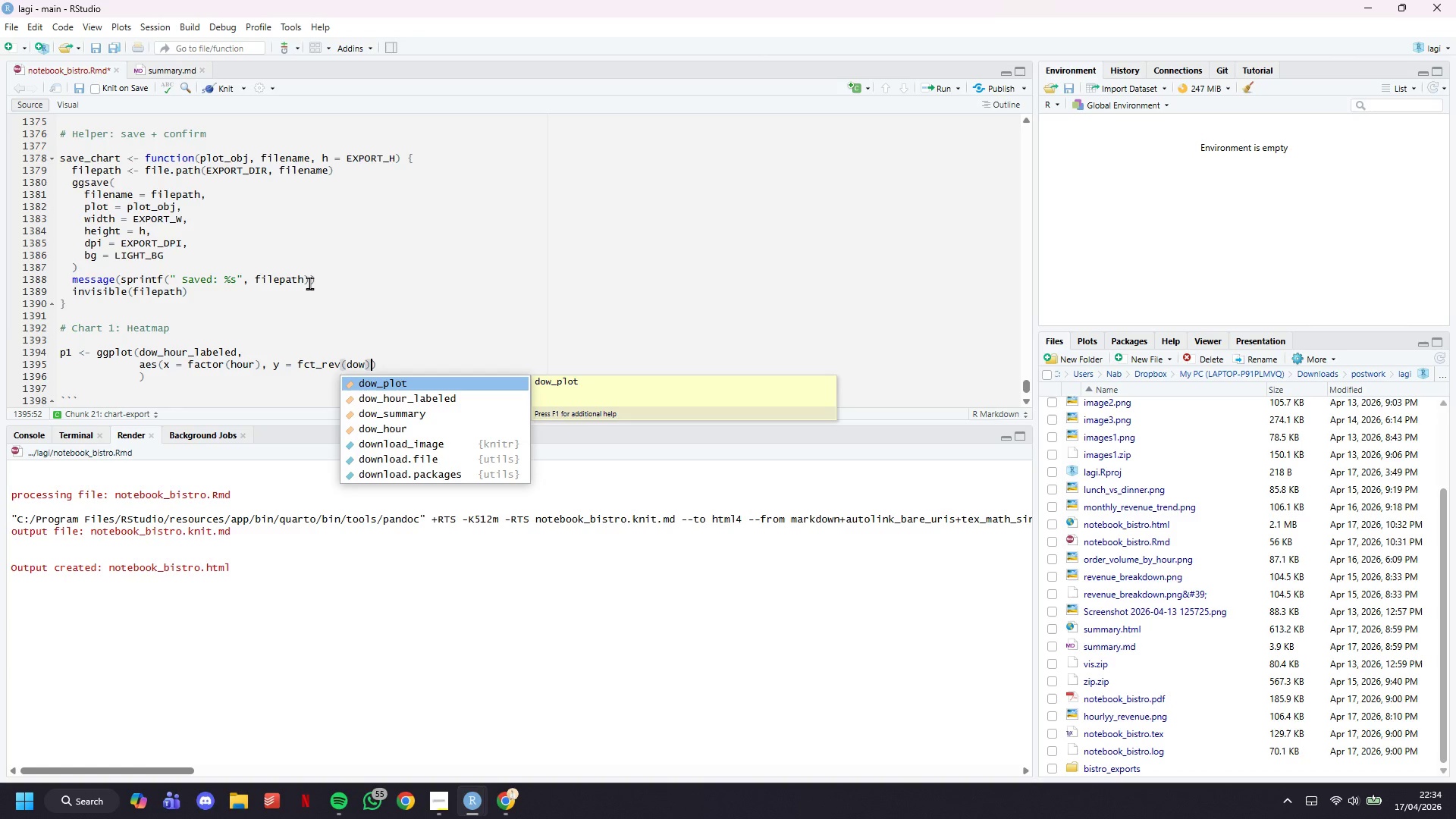 
type(, fill = avg_daily_rev)
 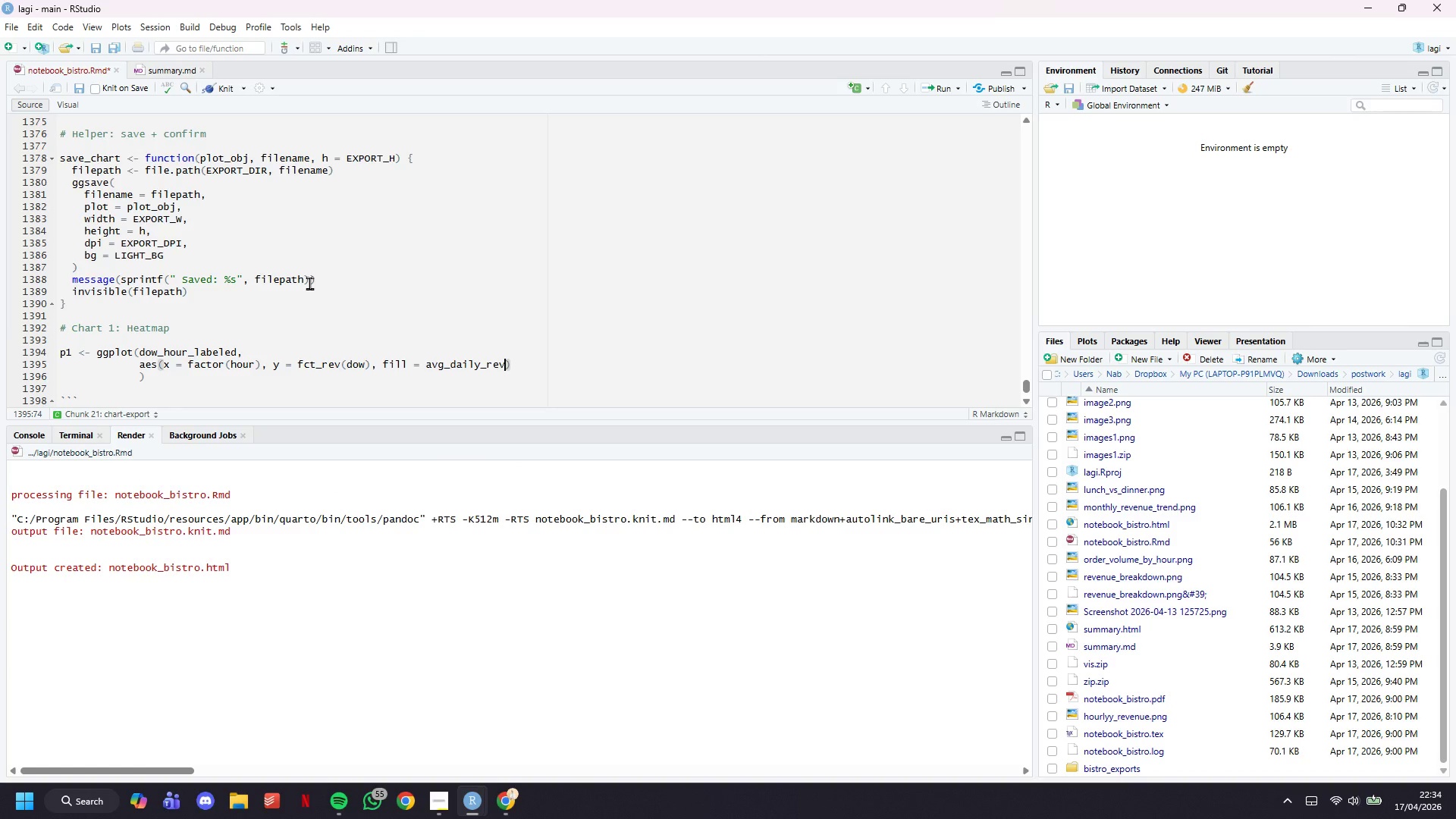 
key(ArrowRight)
 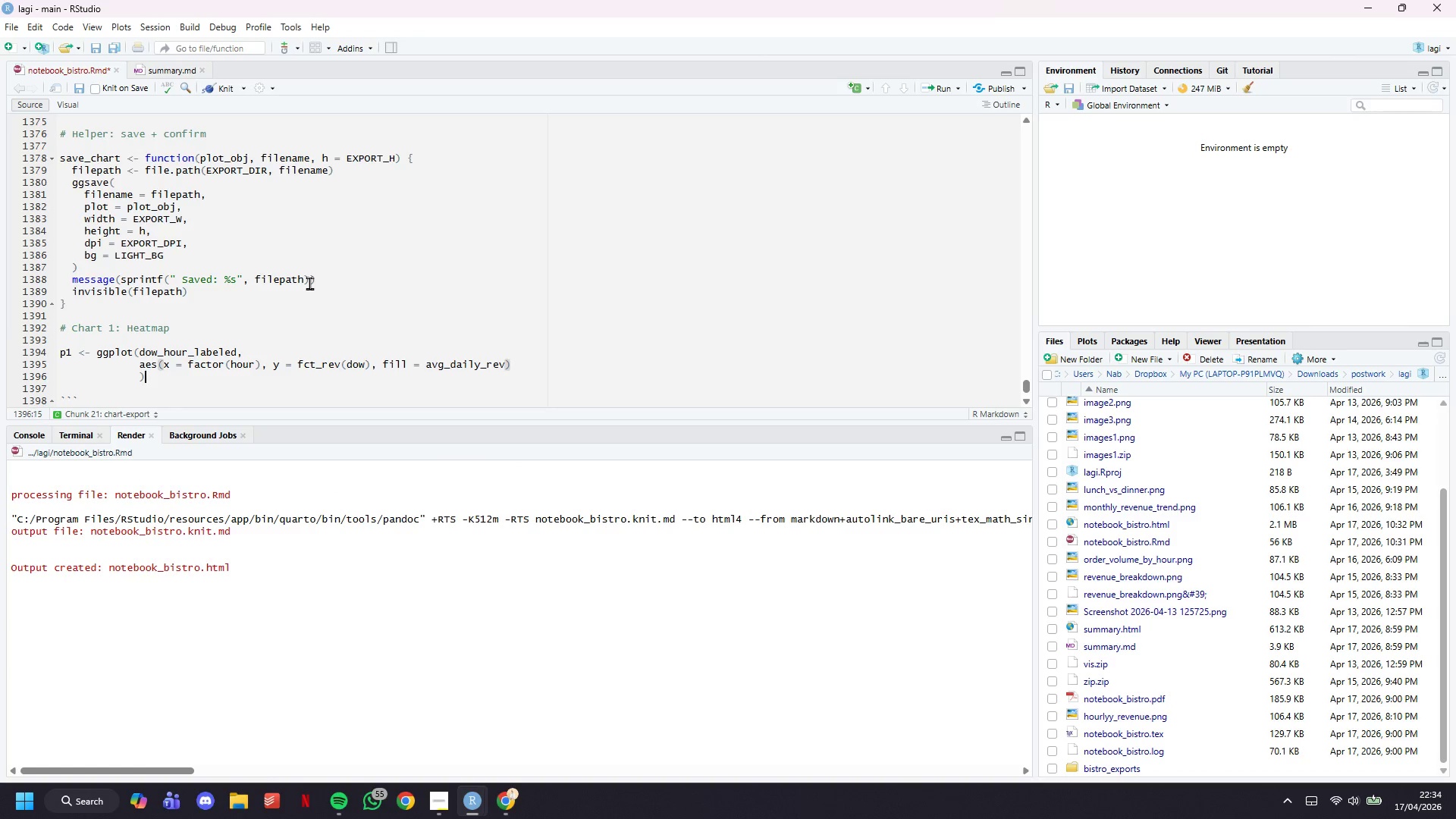 
key(ArrowDown)
 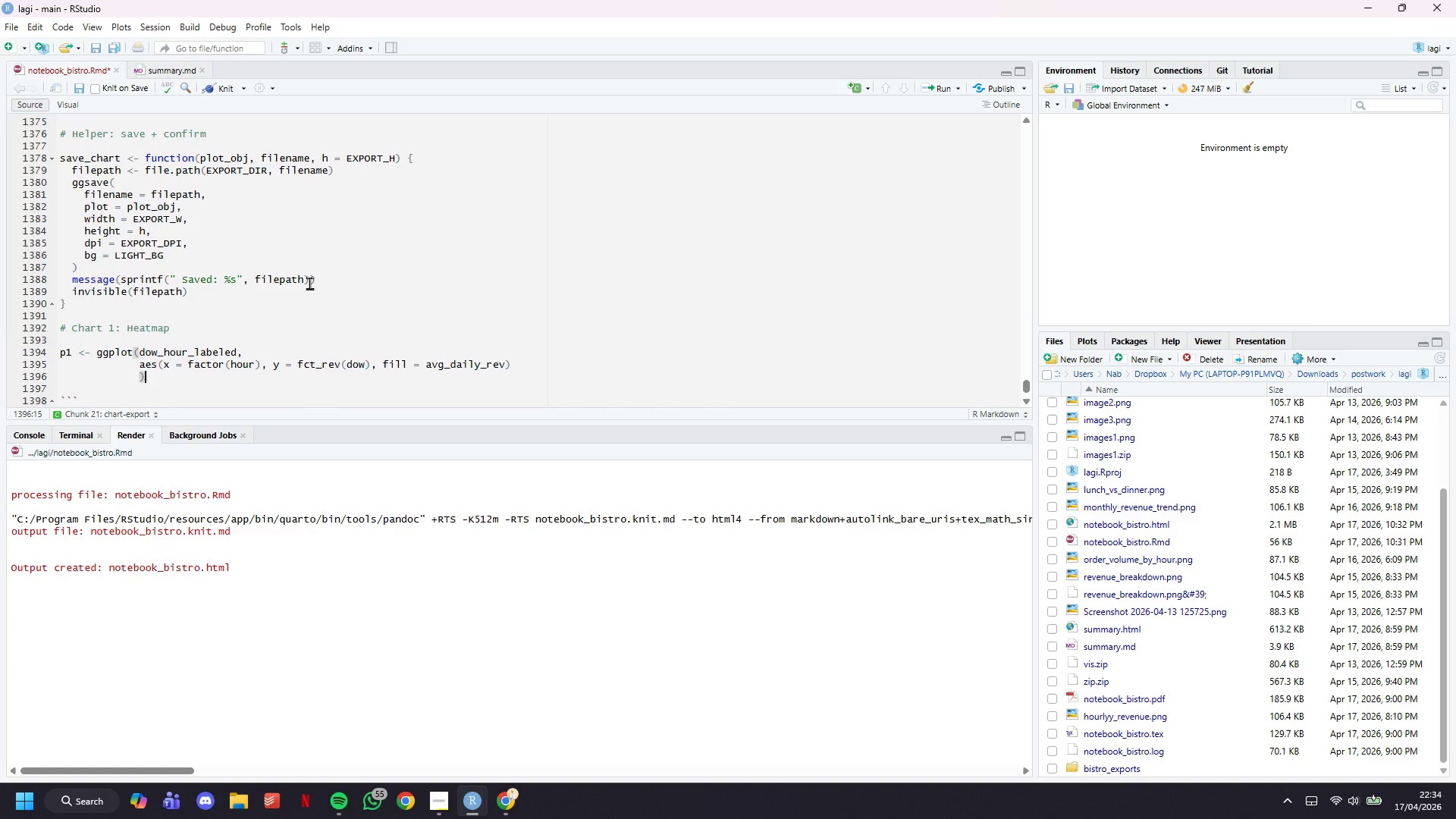 
key(Space)
 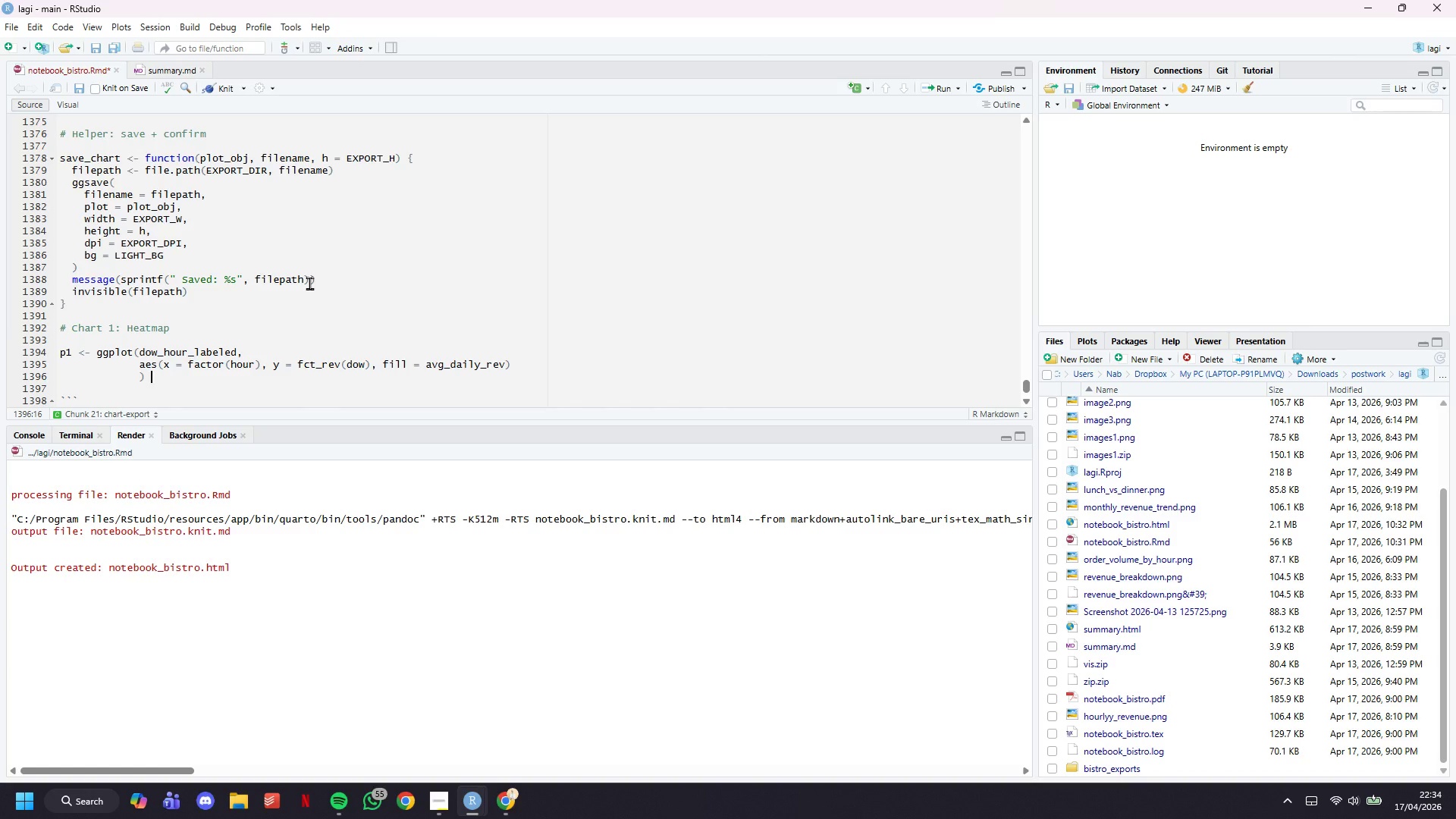 
key(Shift+Equal)
 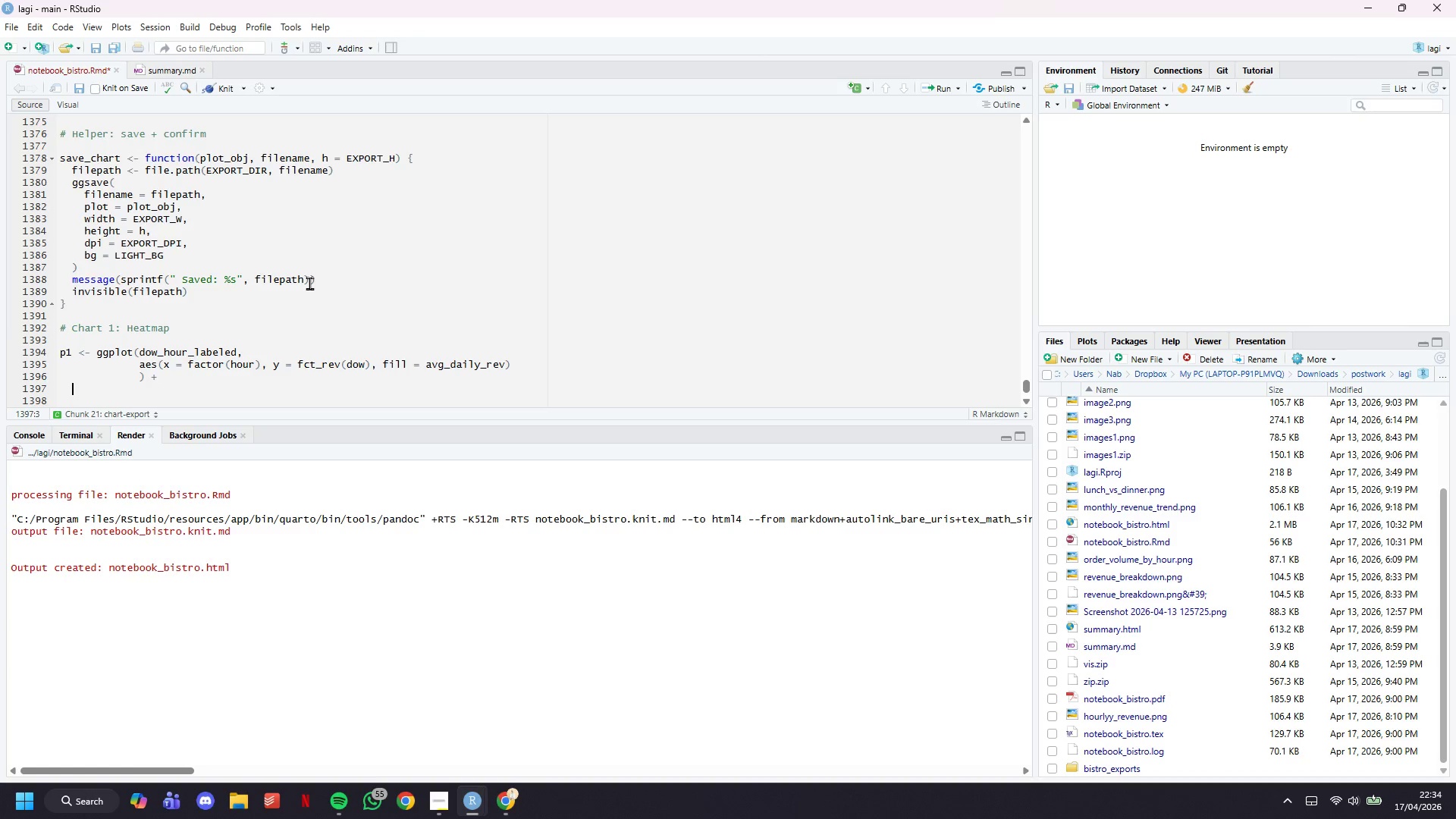 
key(Enter)
 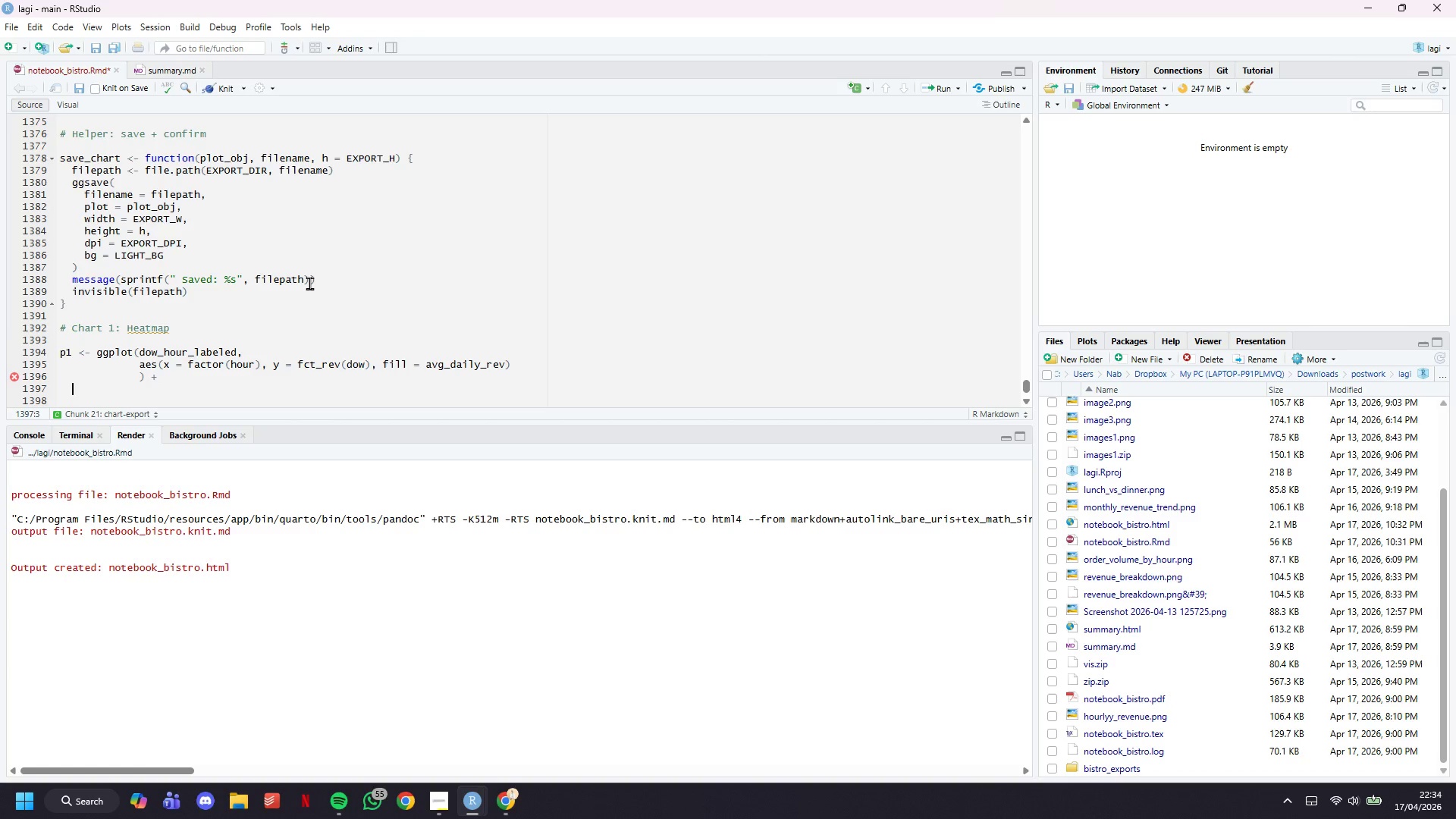 
wait(5.2)
 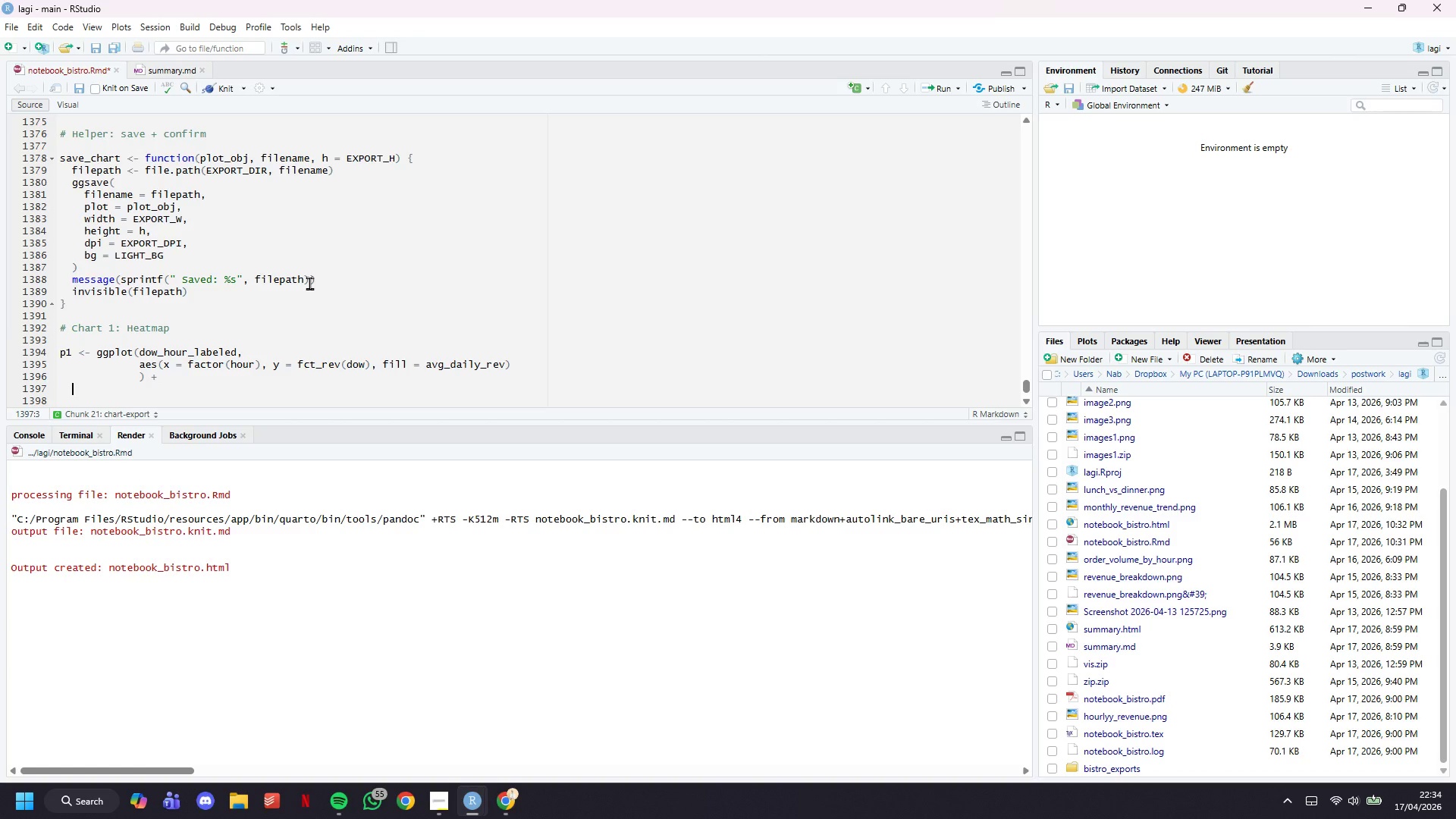 
type(e)
key(Backspace)
type(geom_tile(colour = "white)
 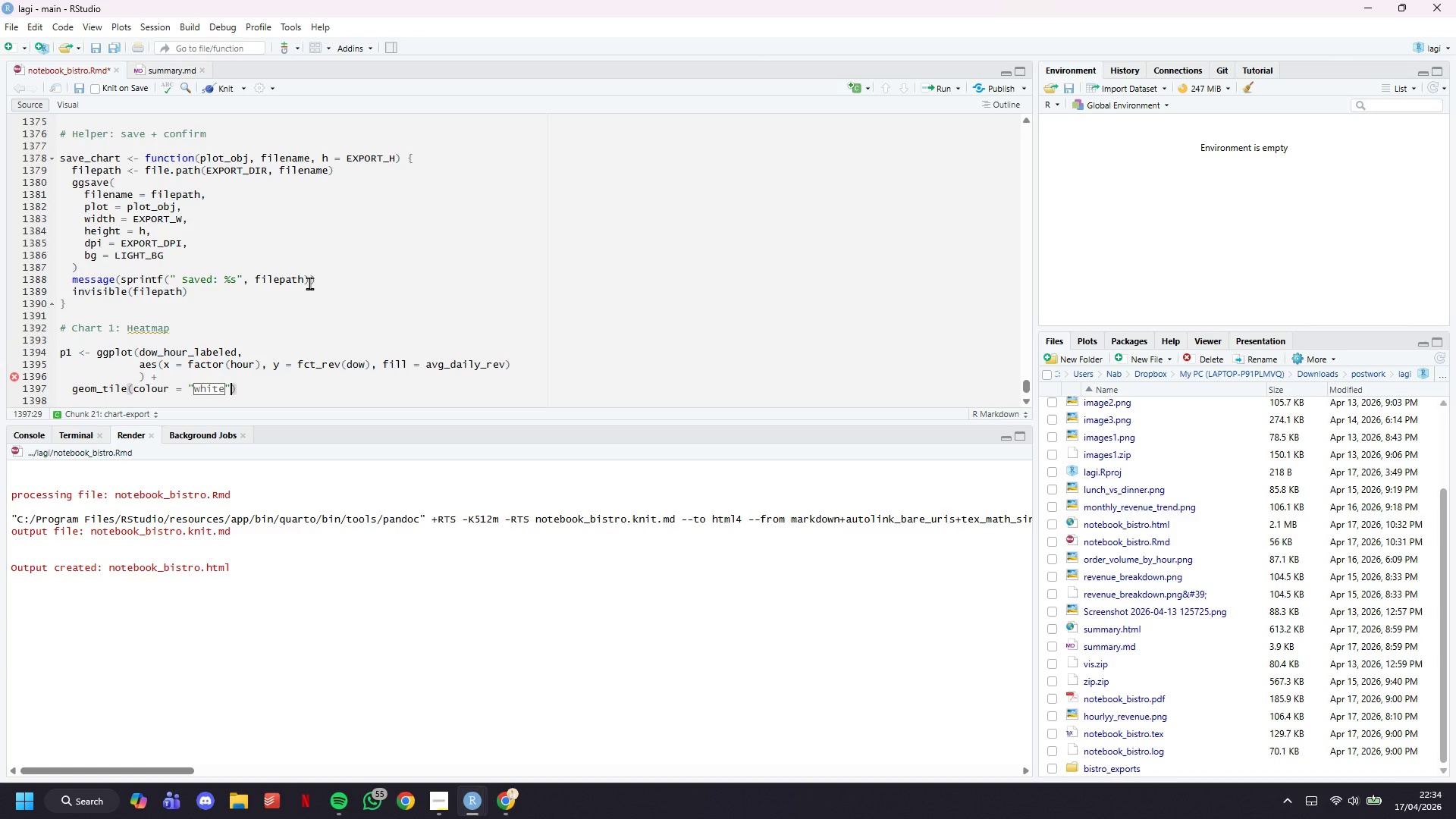 
 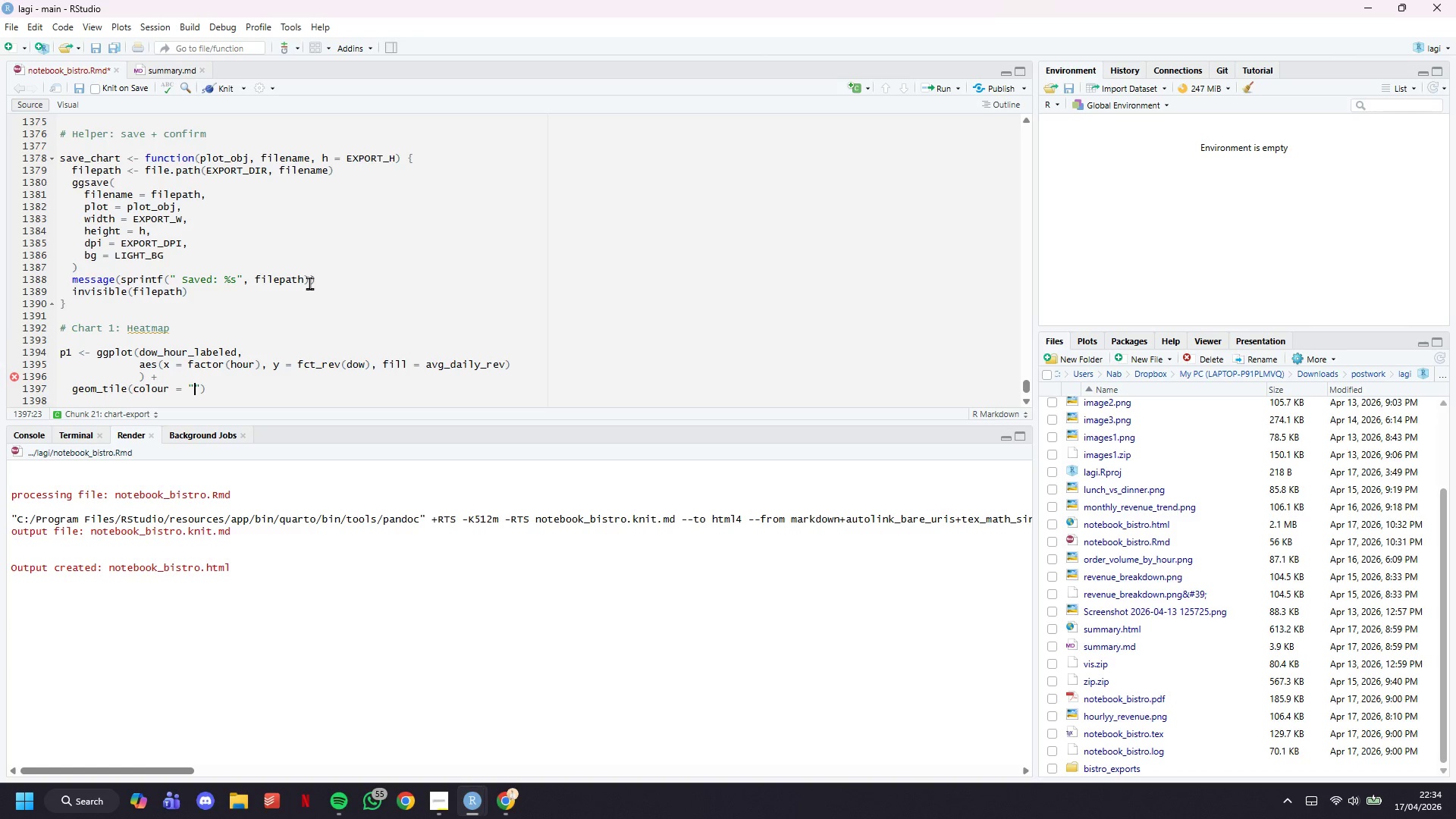 
key(ArrowRight)
 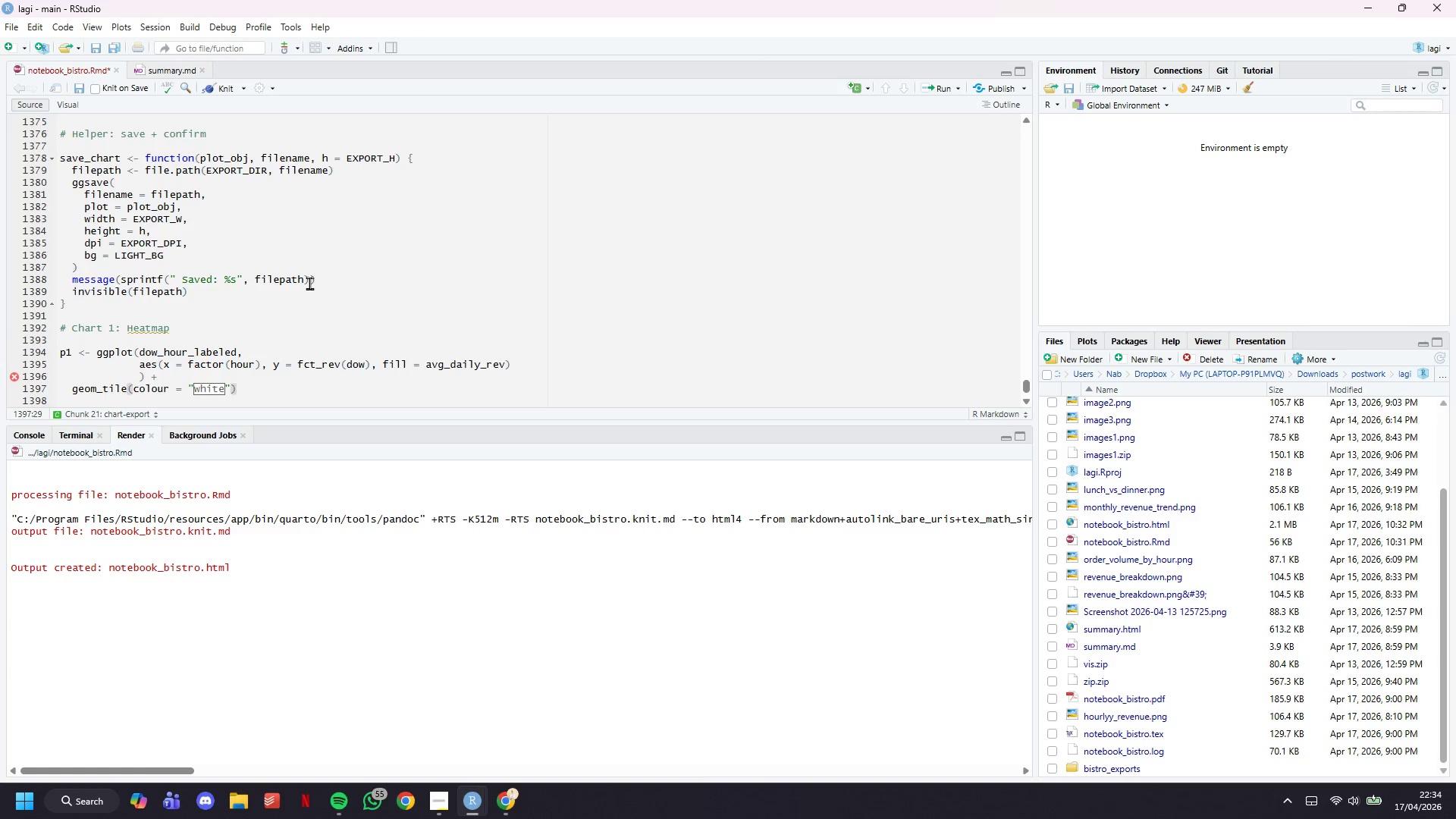 
type(, linewidth = 0.5, na.rm = TRUE)
 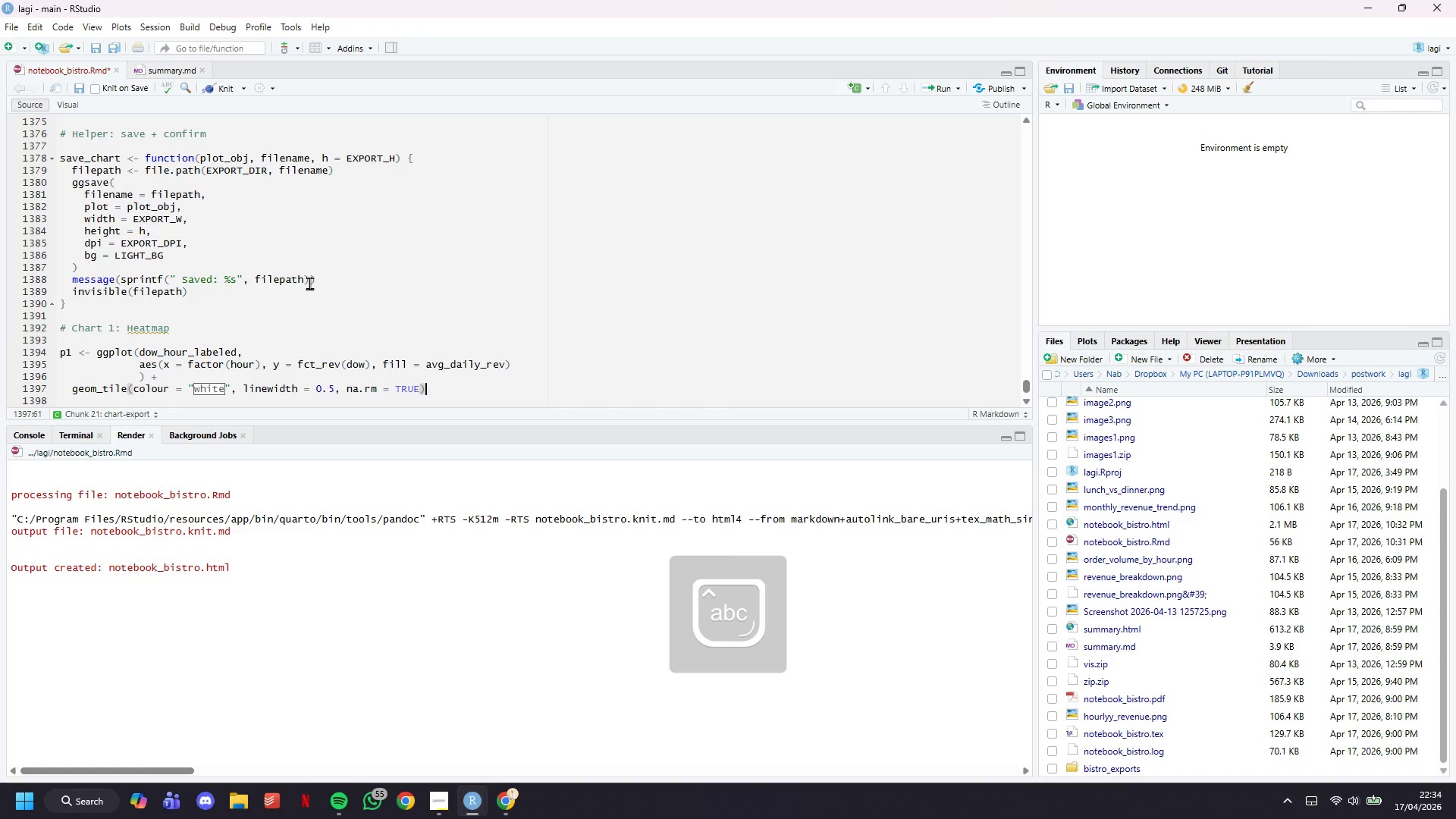 
key(ArrowRight)
 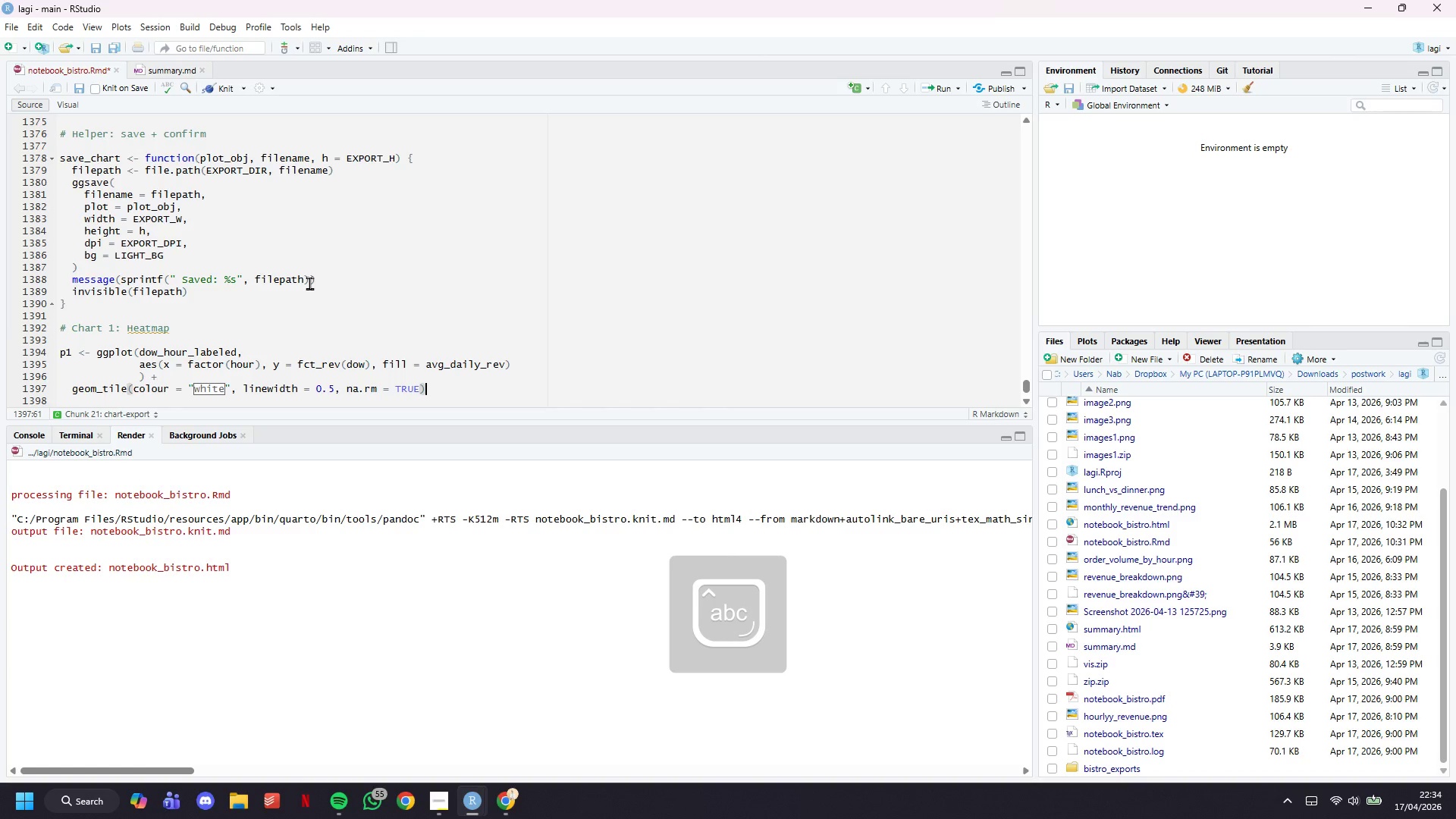 
key(Space)
 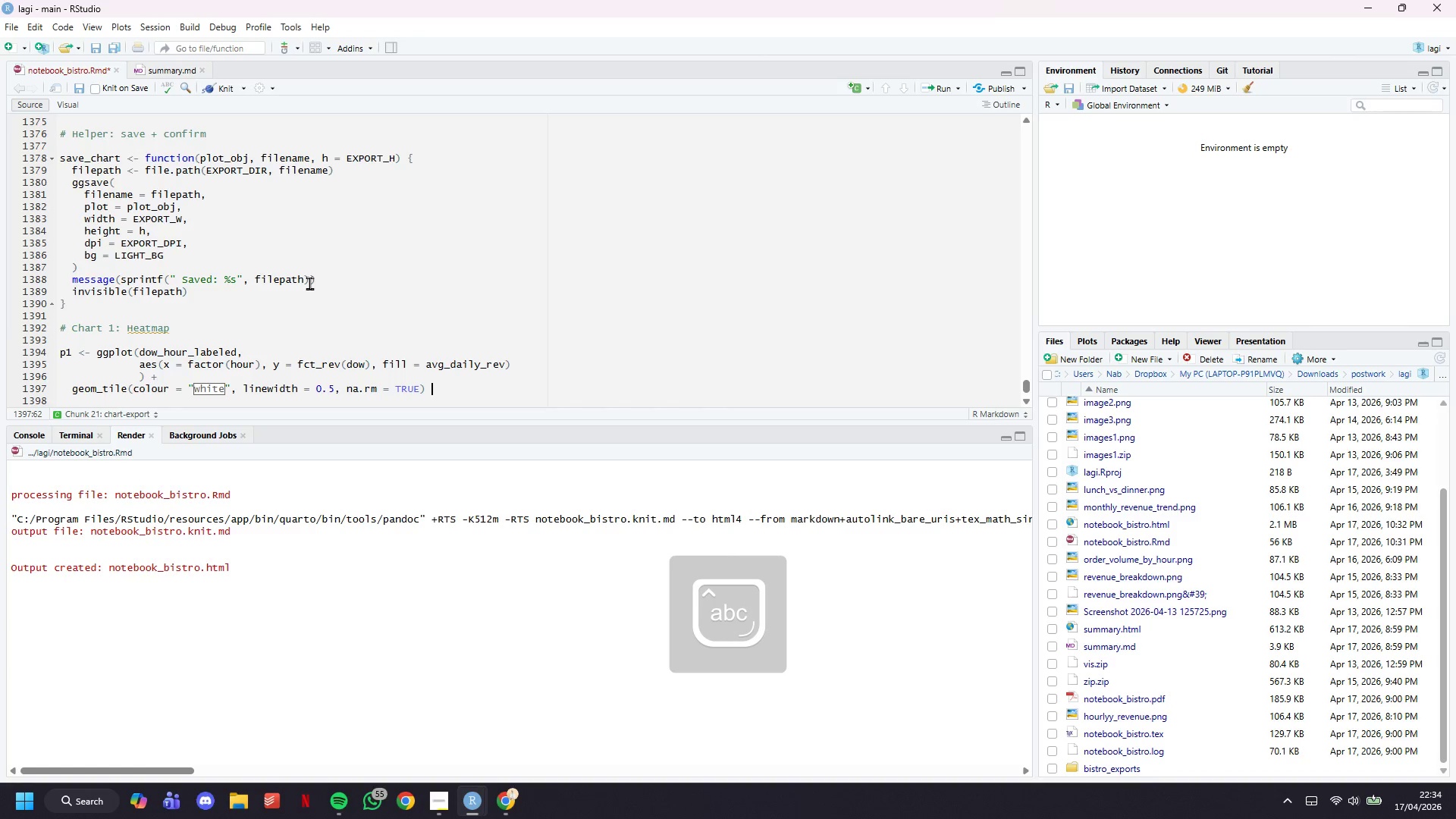 
key(Shift+Equal)
 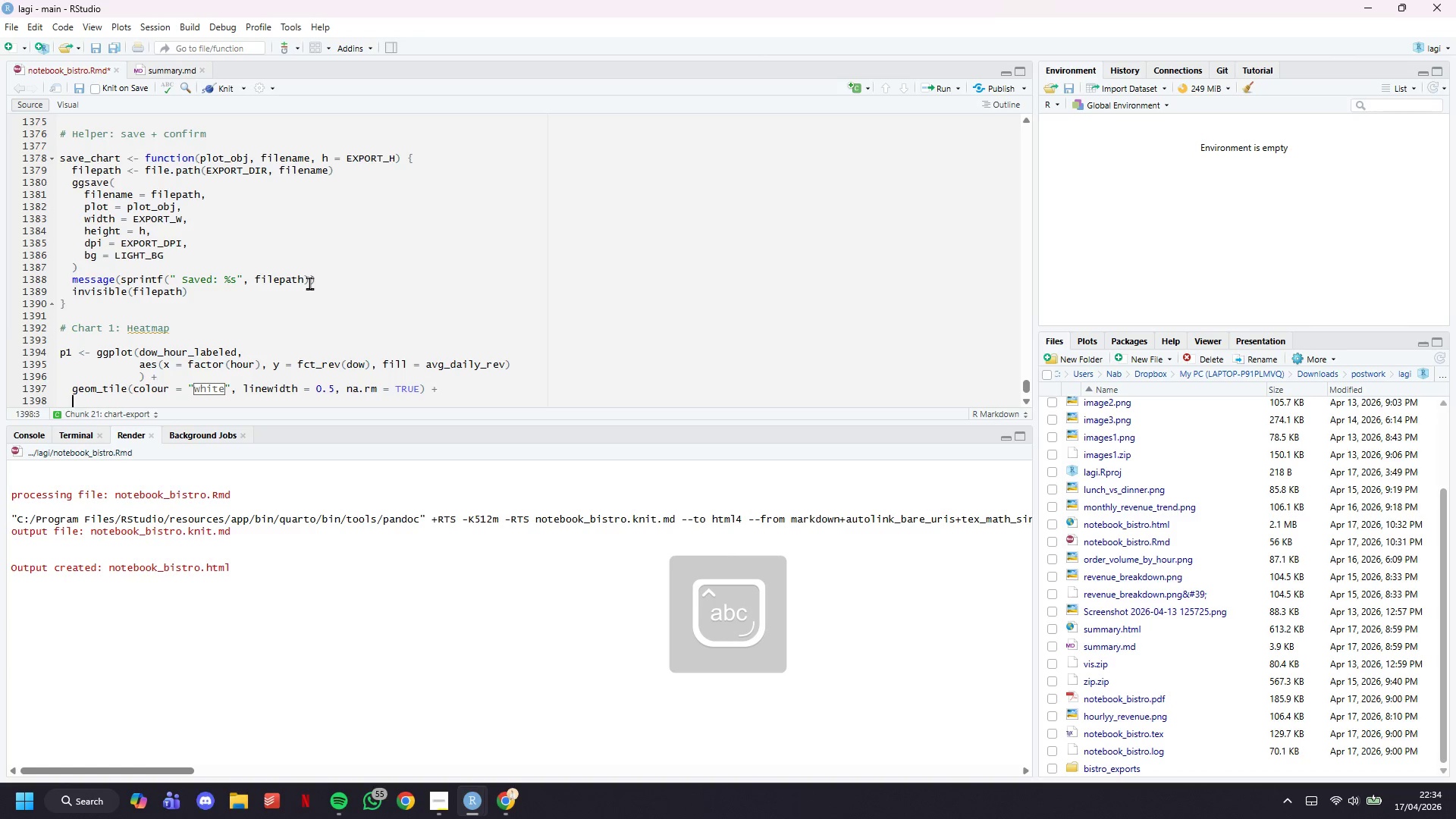 
key(Enter)
 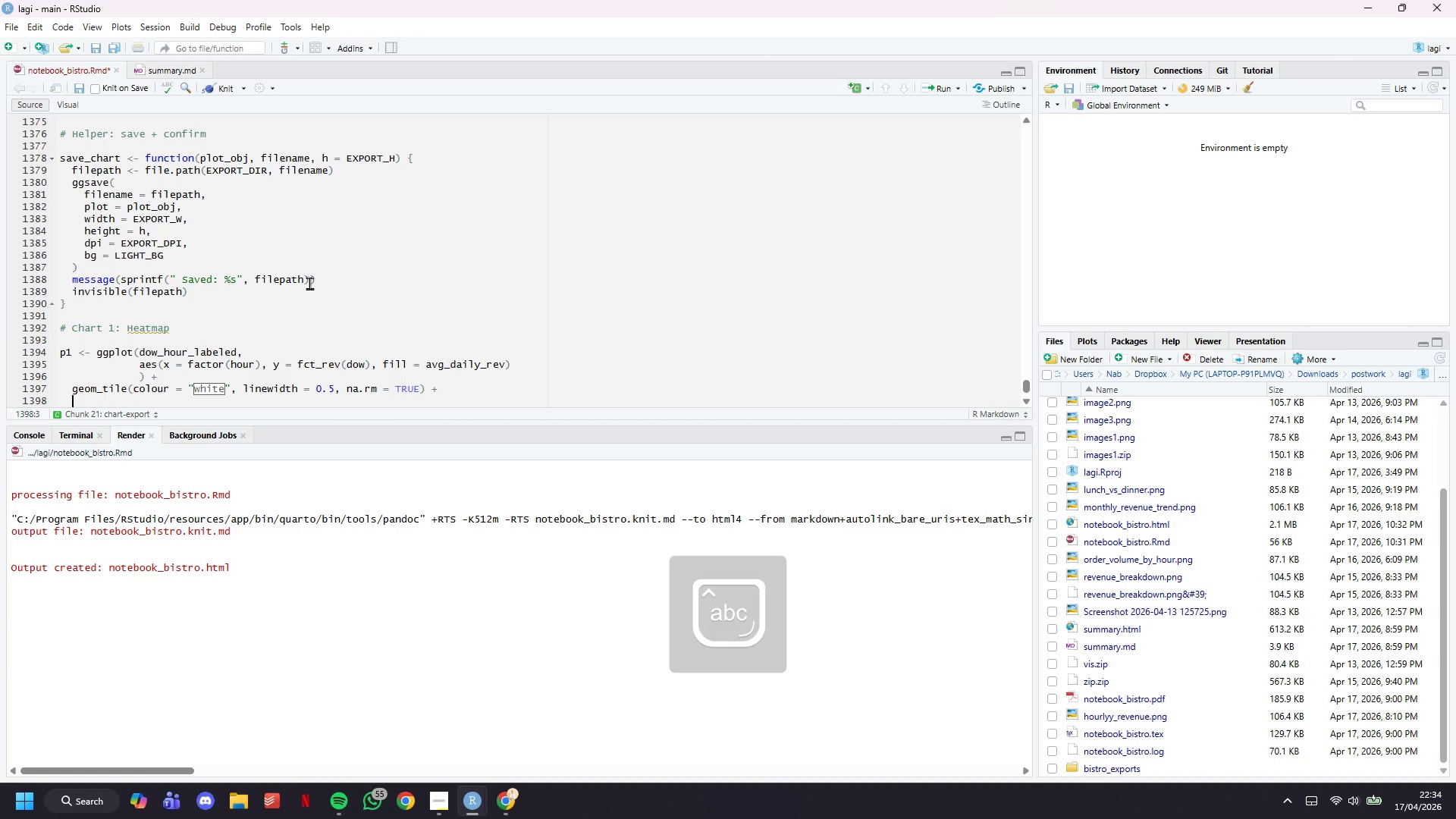 
type(geom_text(aes(label = tile_label)
 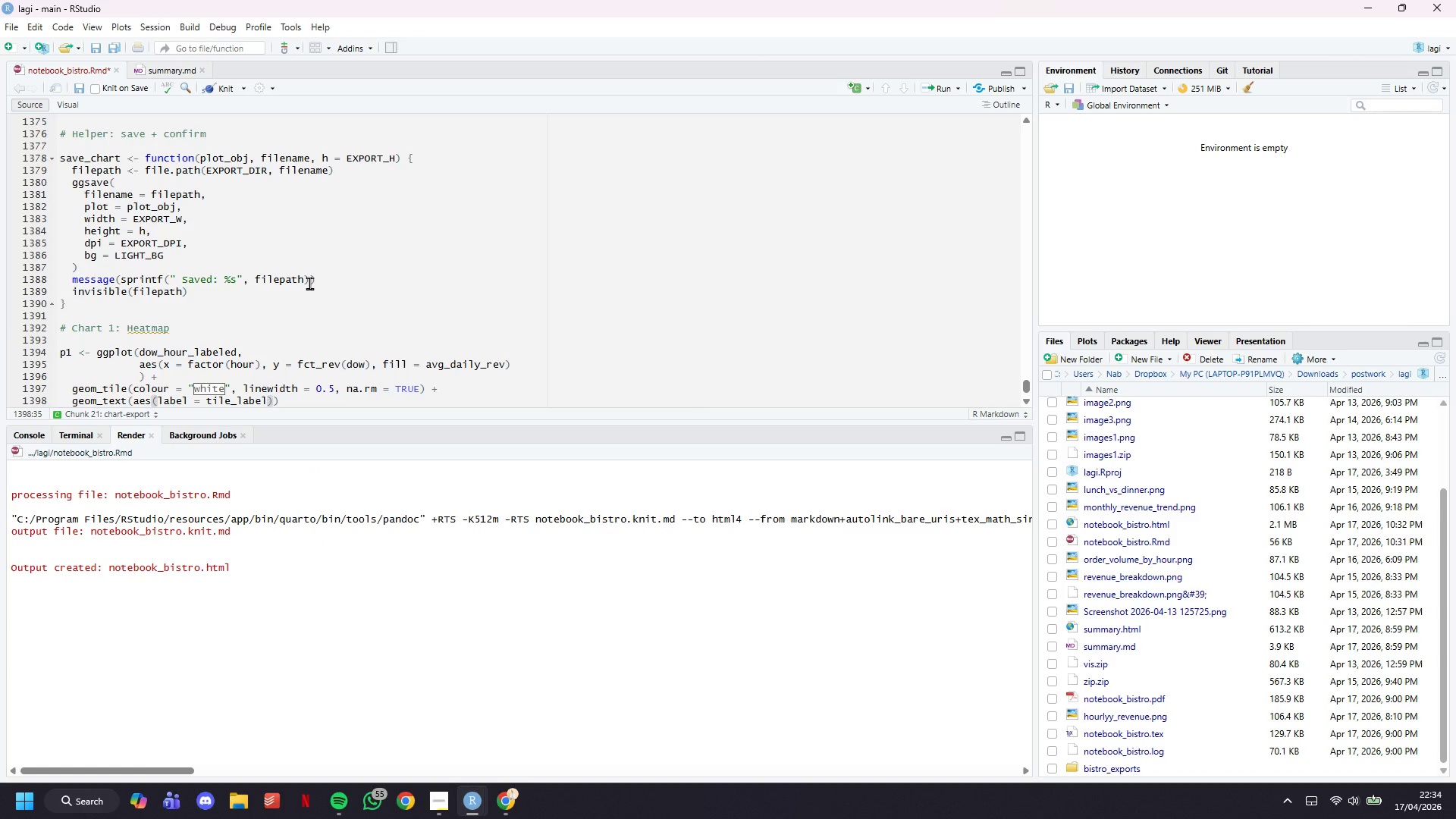 
key(ArrowRight)
 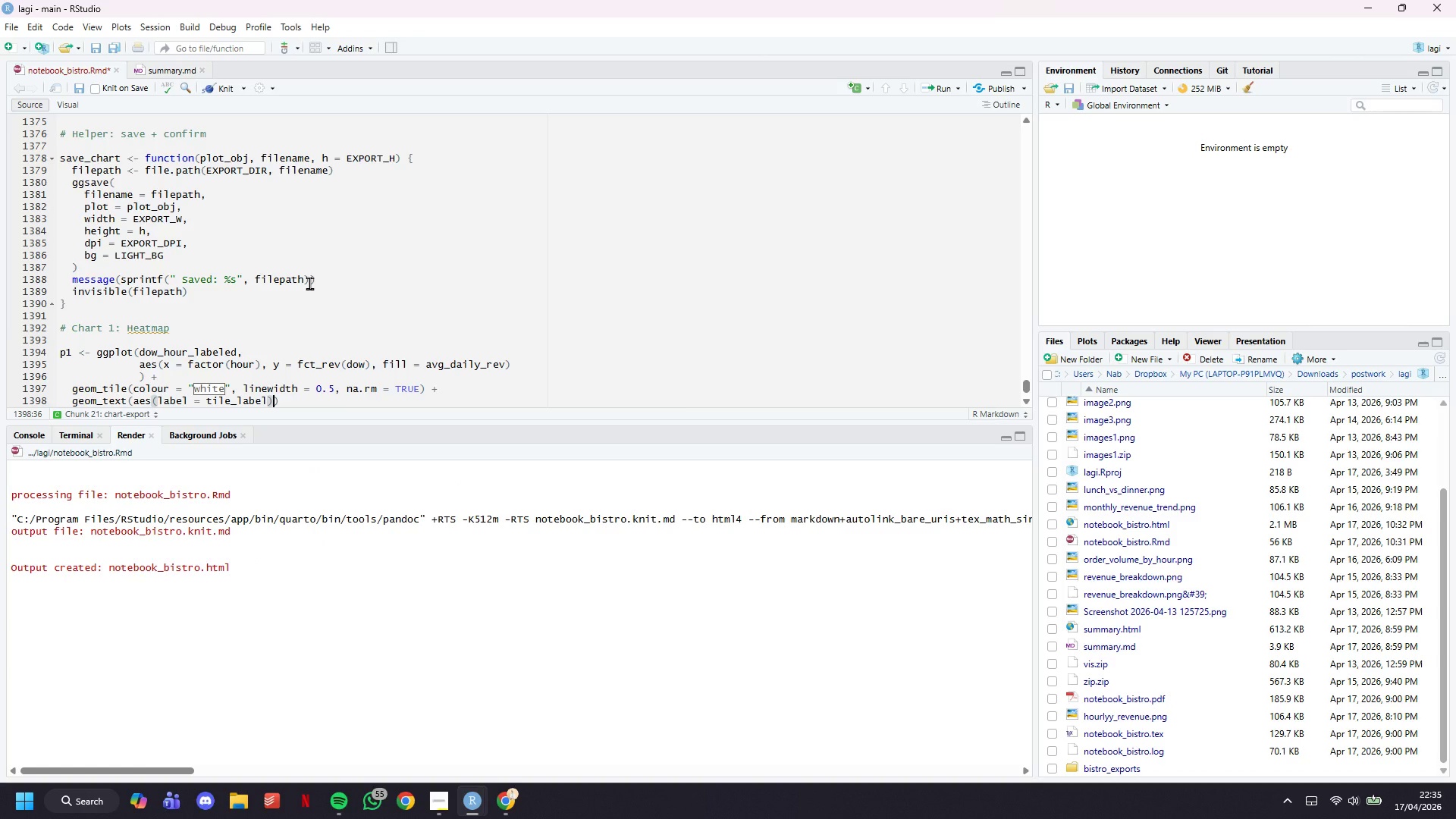 
type(, colou )
key(Backspace)
type(r = "white)
 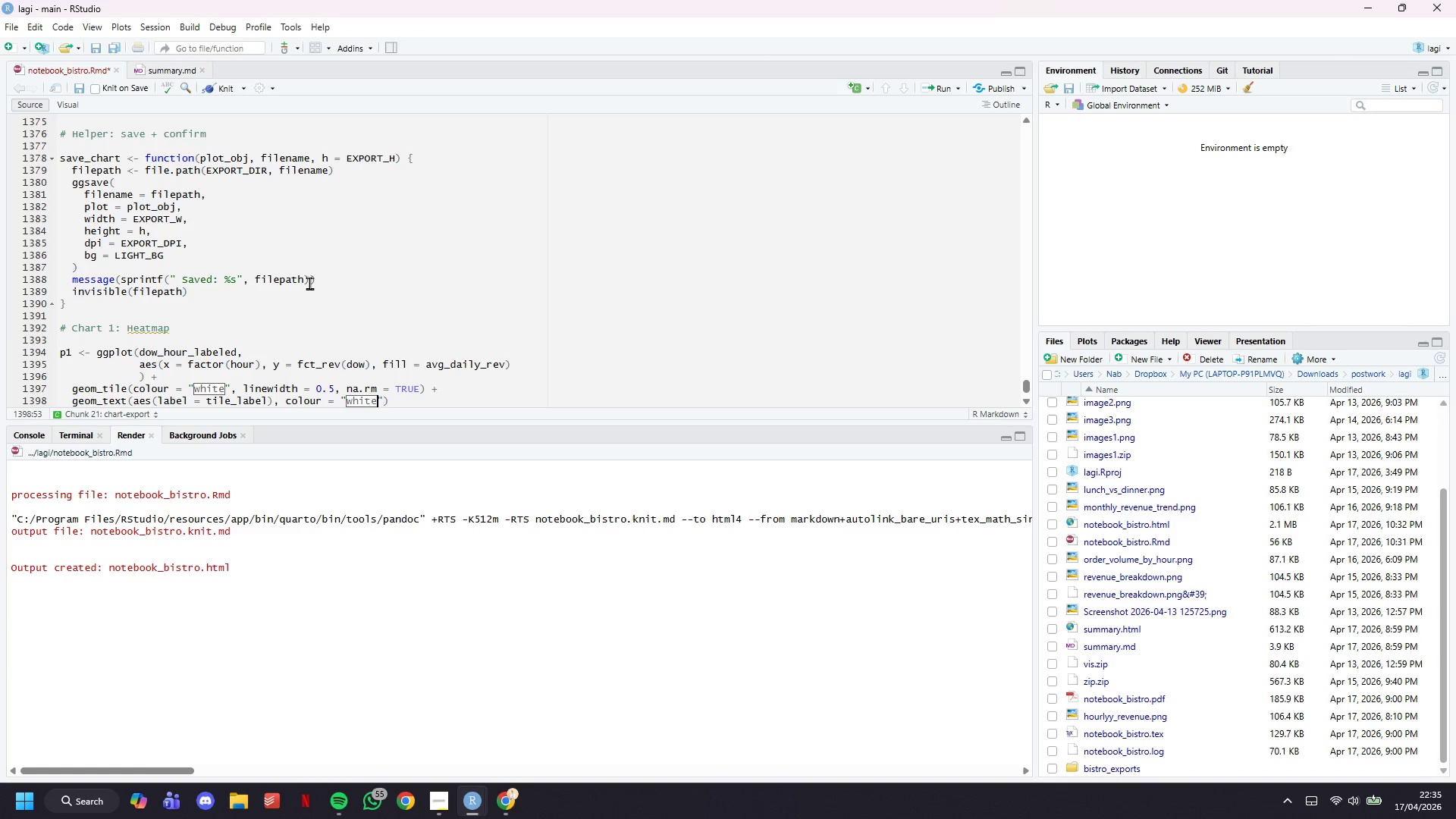 
key(ArrowRight)
 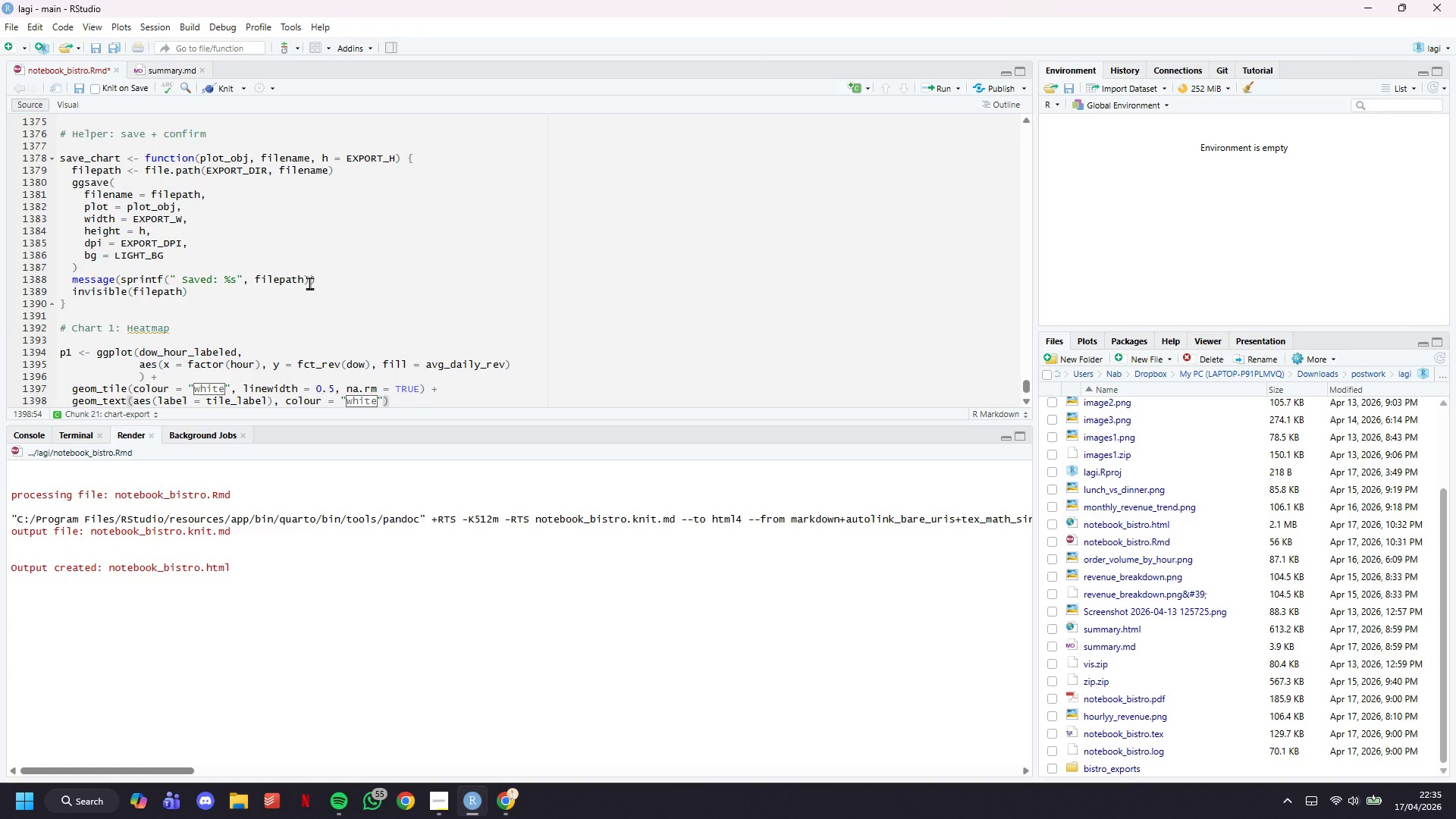 
type(, size = 3.5, fontface = "b)
key(Backspace)
type(bold)
 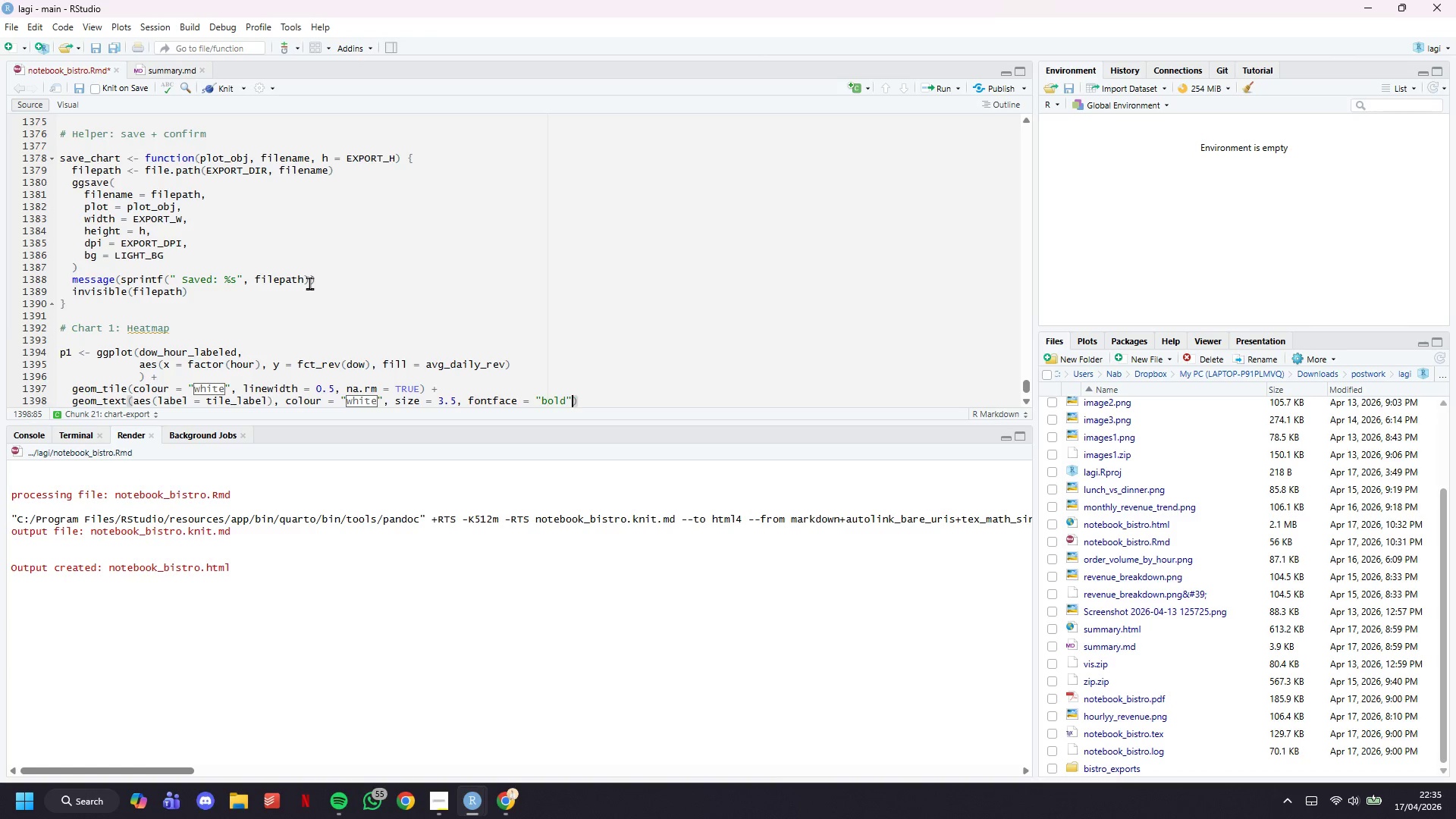 
 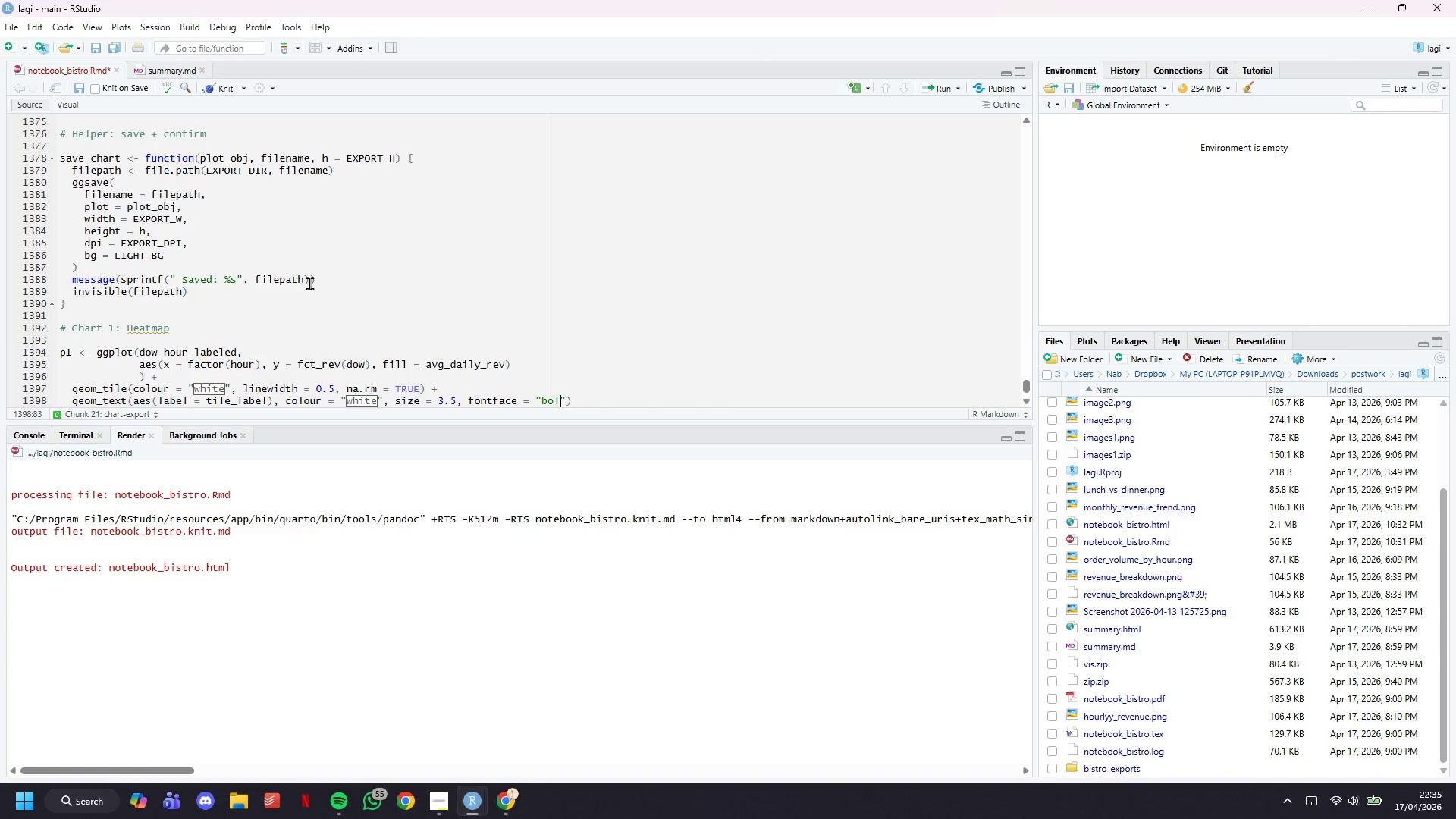 
key(ArrowRight)
 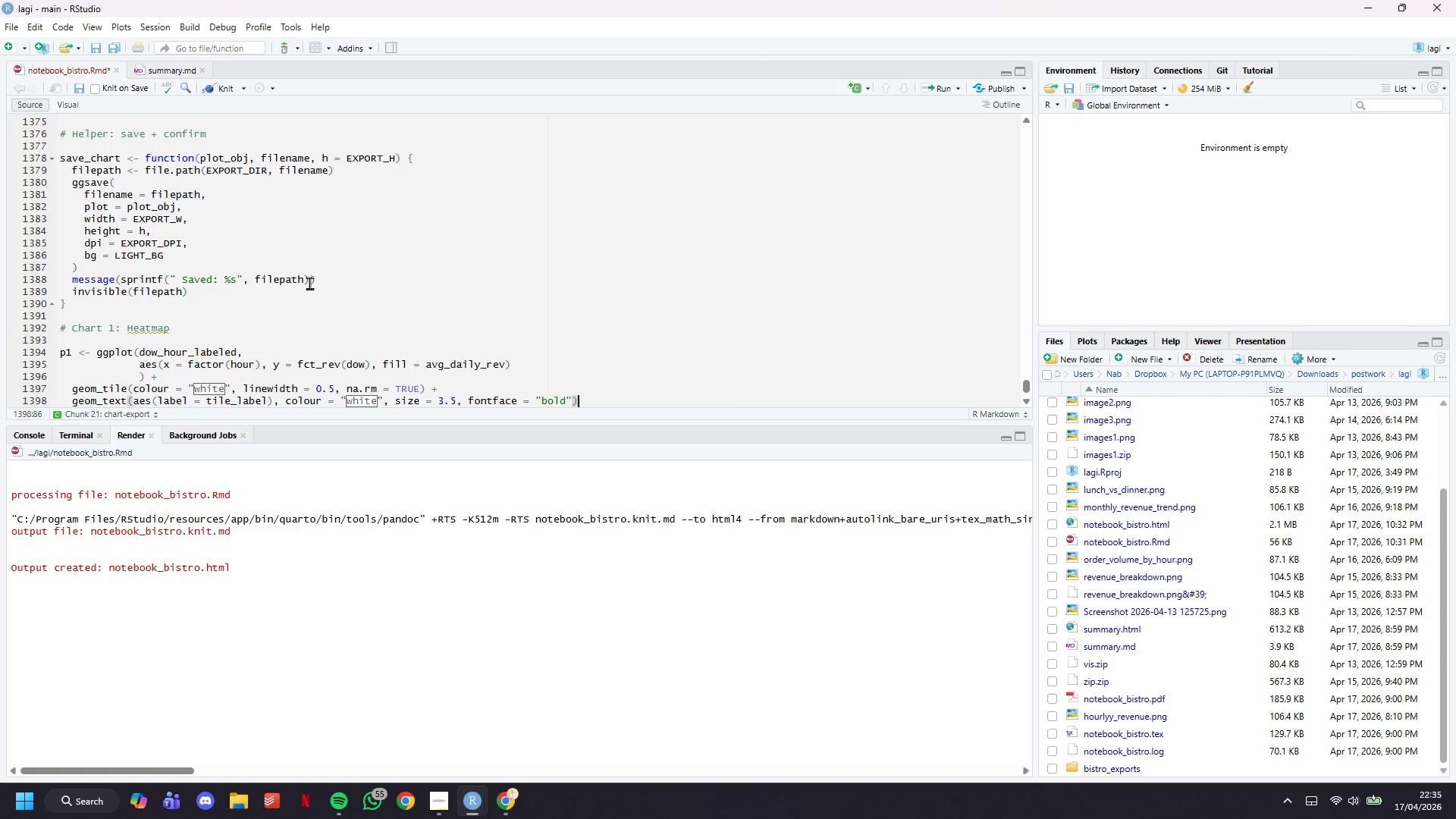 
key(ArrowRight)
 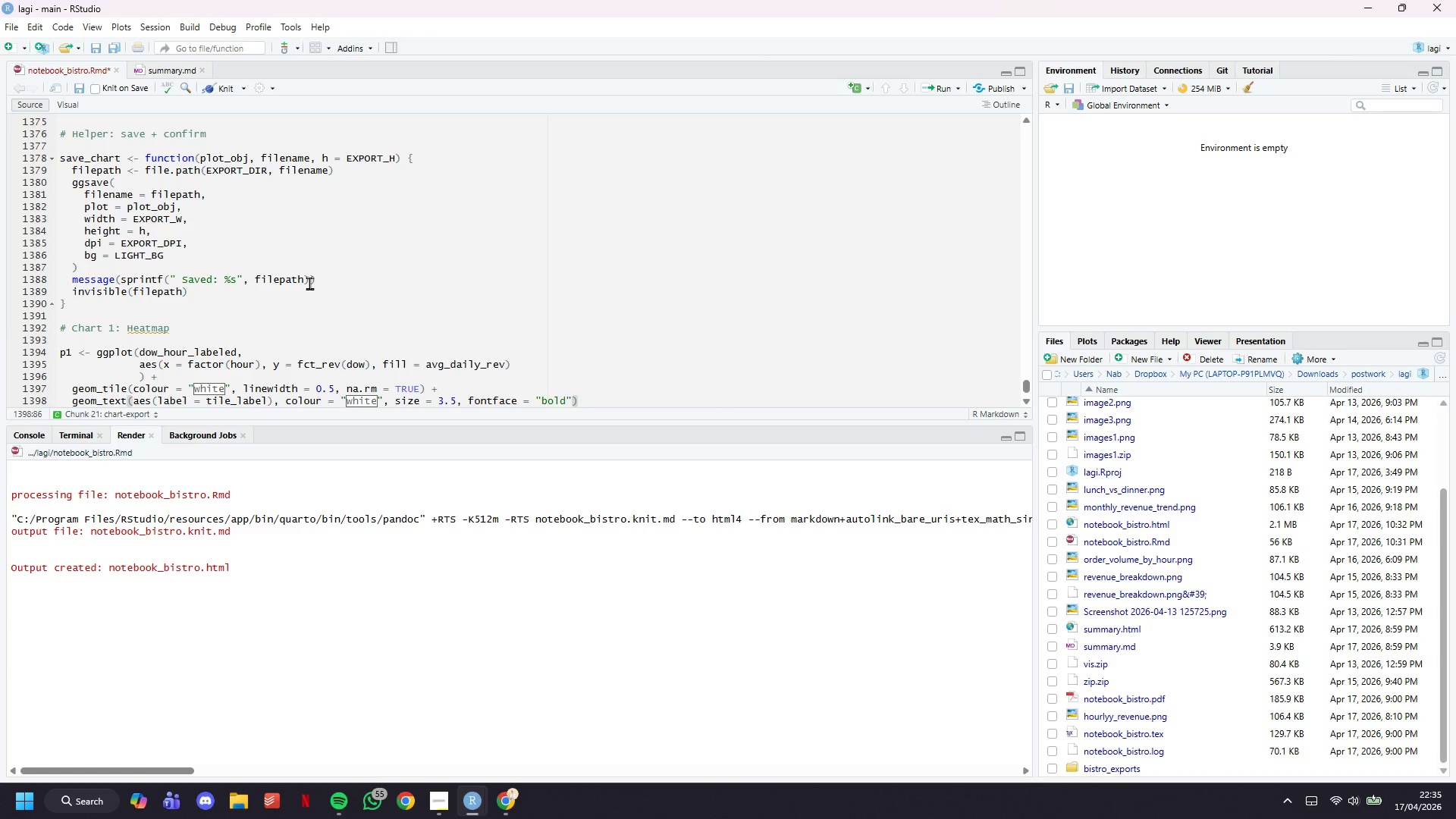 
key(Space)
 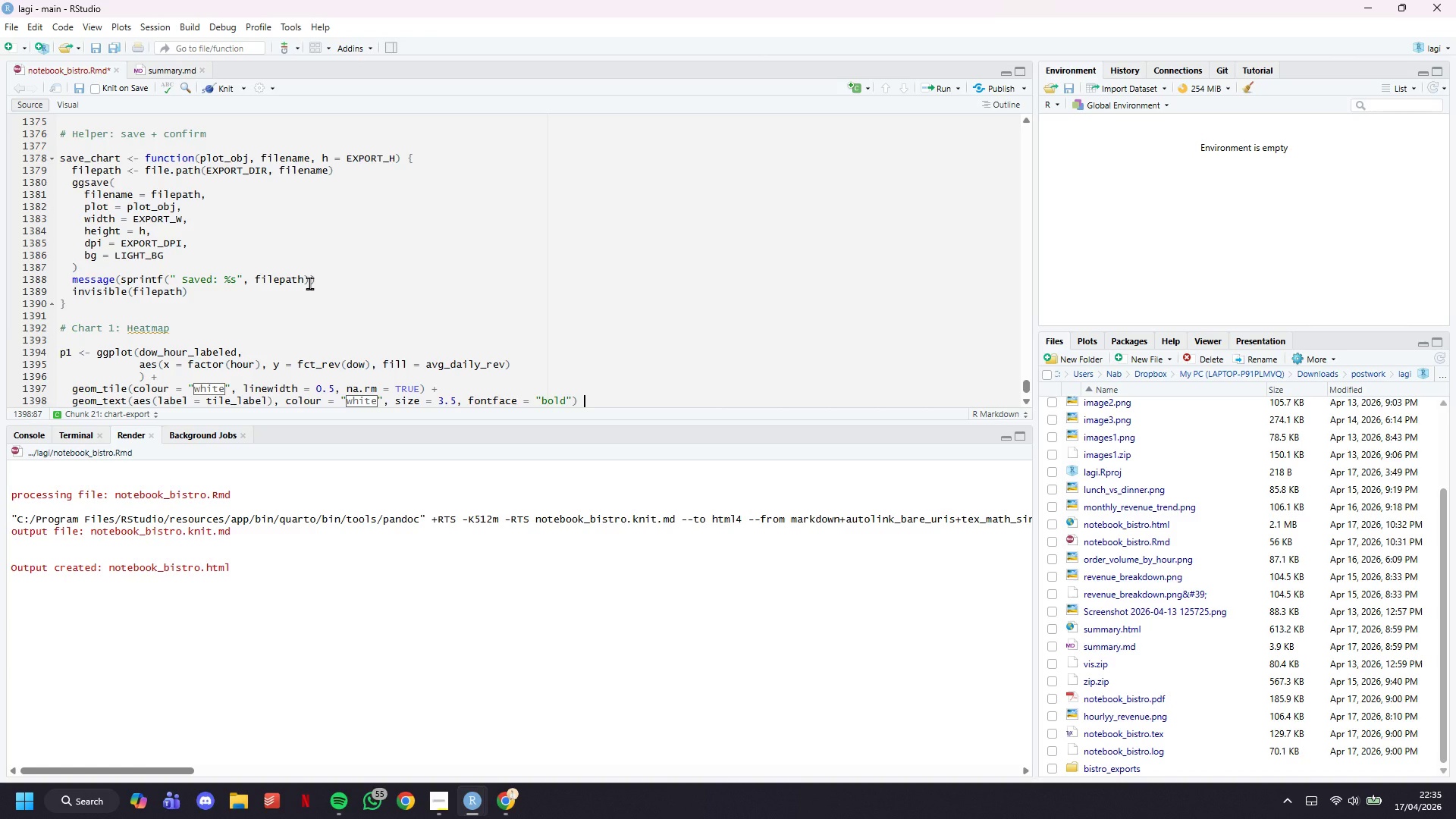 
key(Shift+Equal)
 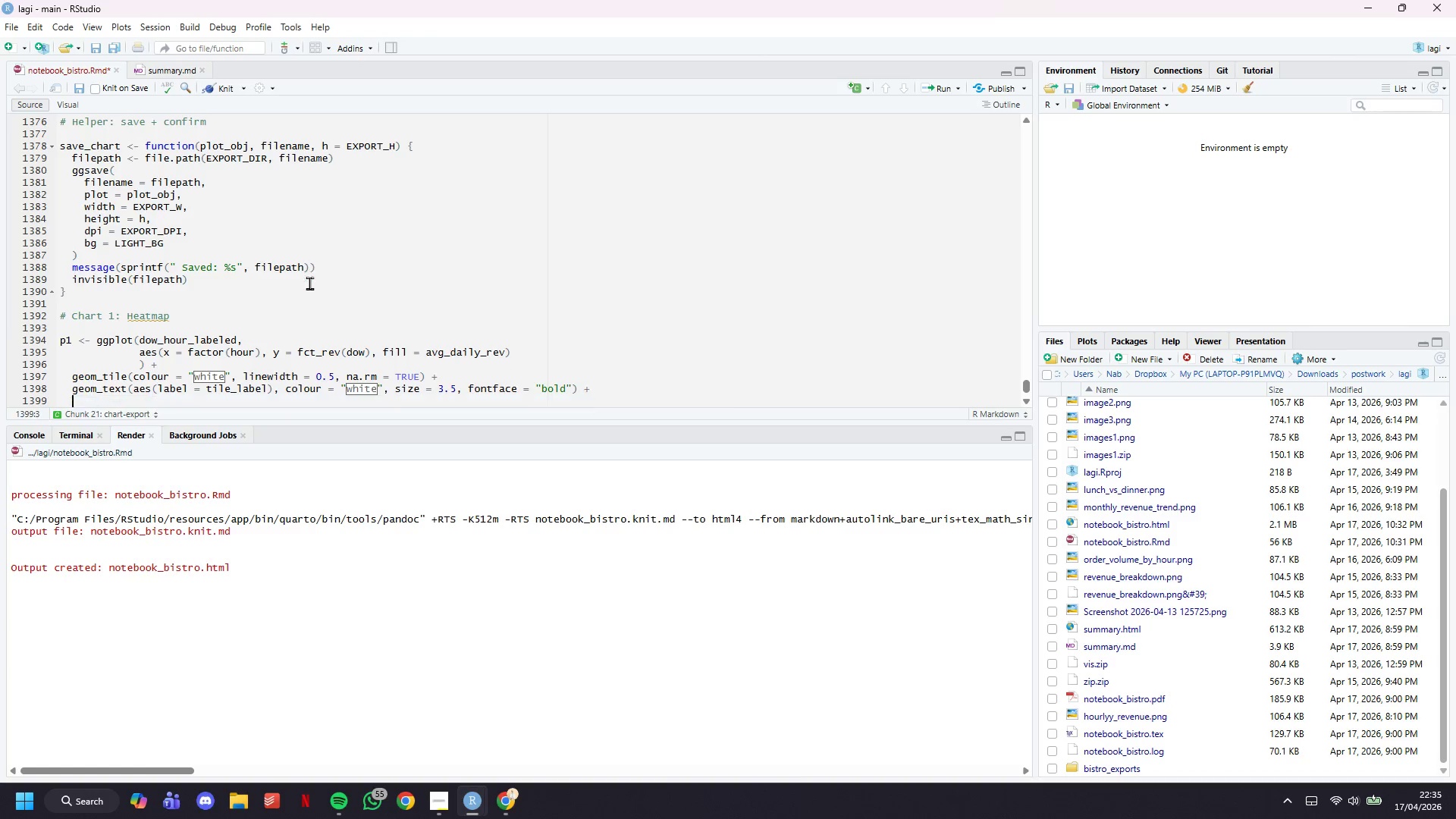 
key(Enter)
 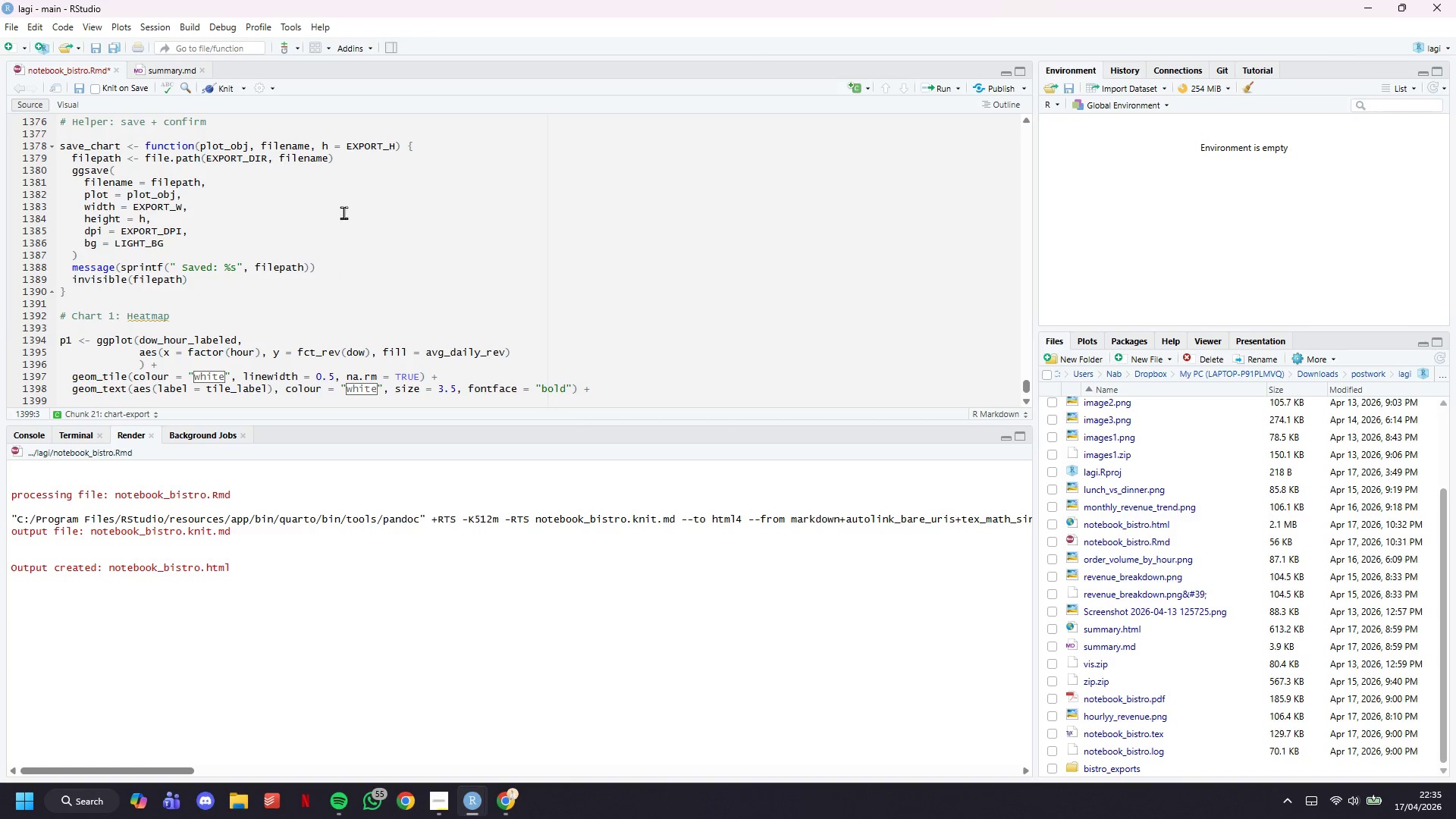 
type(sc)
 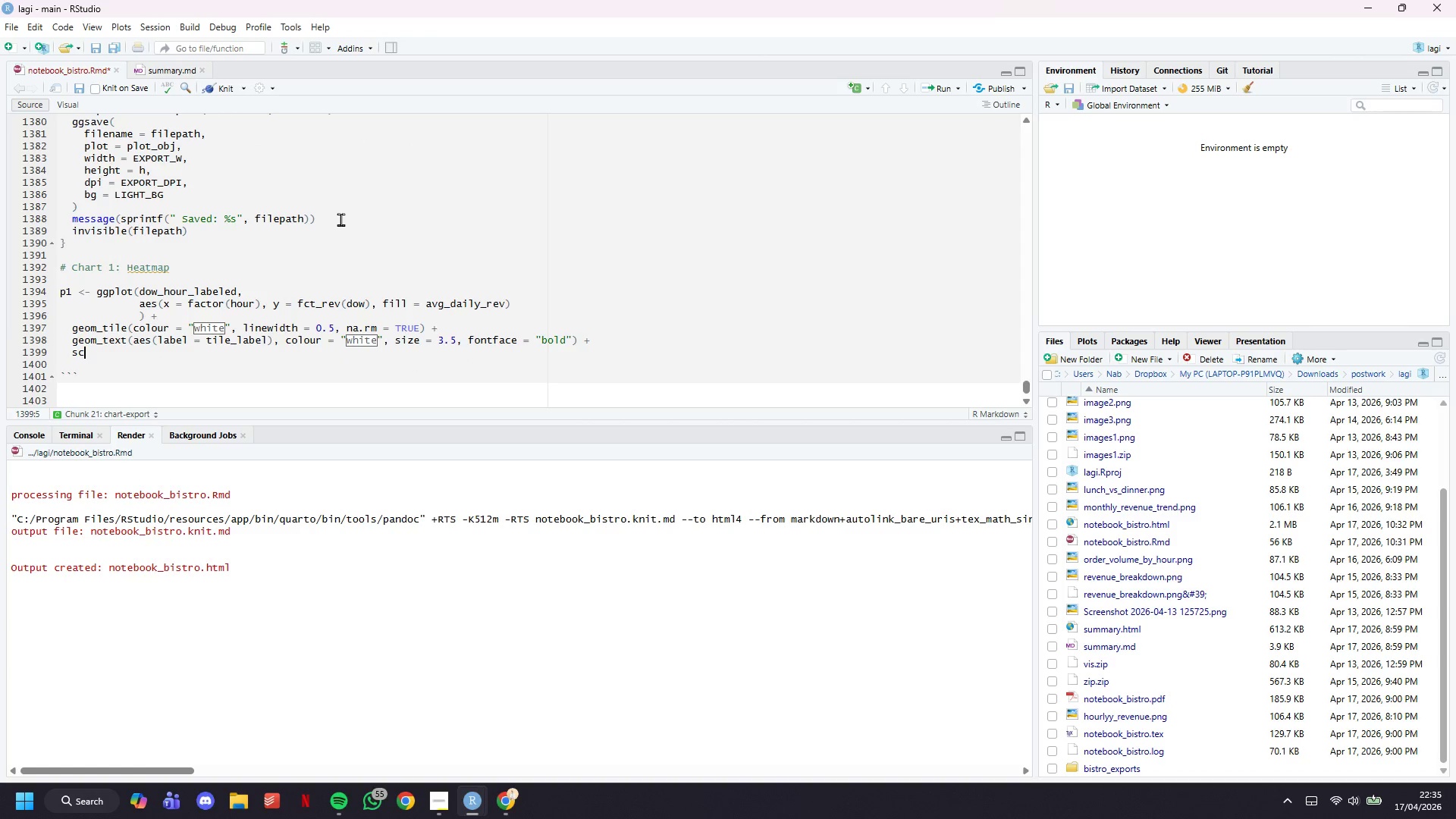 
scroll: coordinate [340, 219], scroll_direction: down, amount: 3.0
 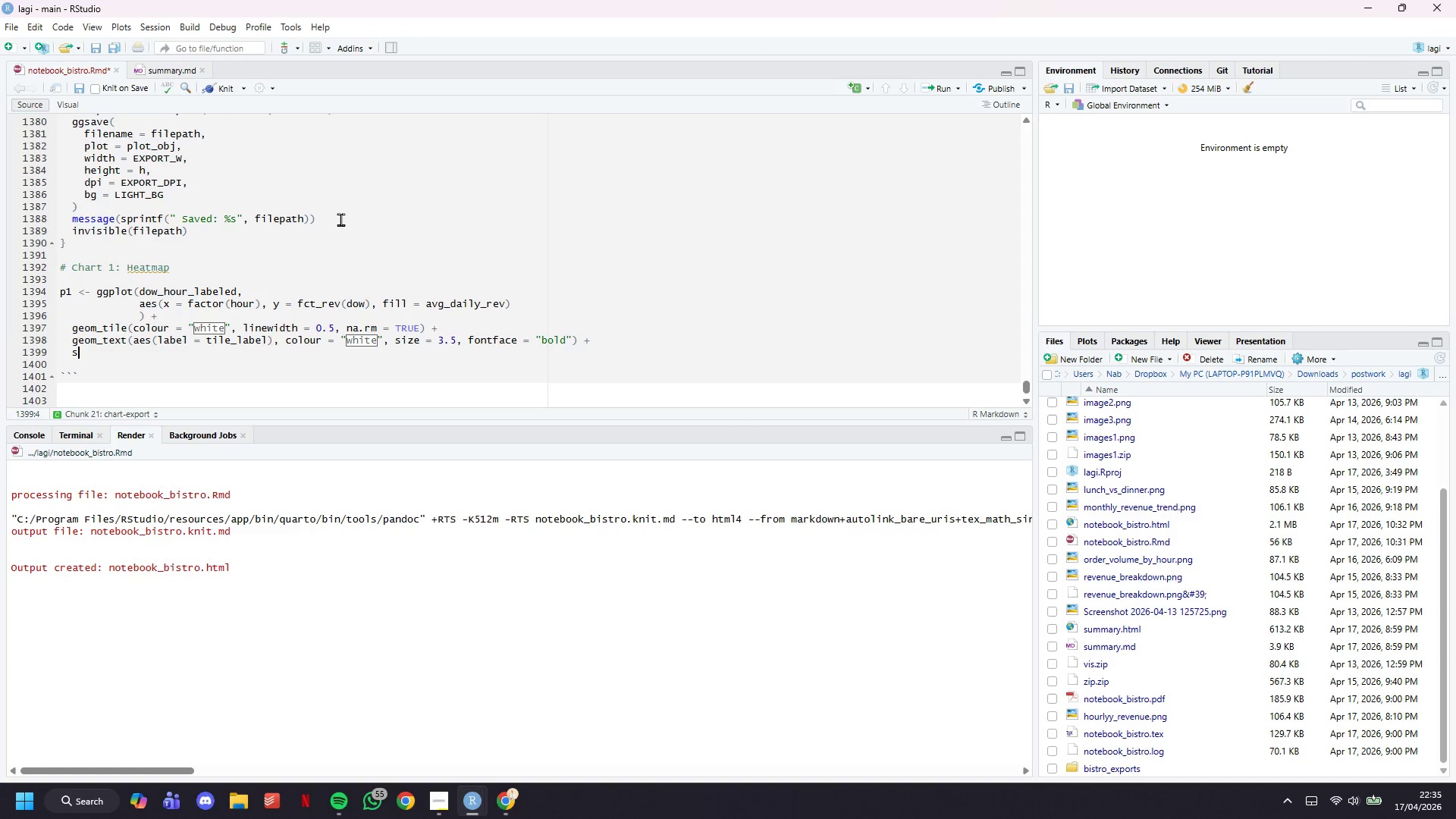 
type(ale_fu)
key(Backspace)
type(ill_gradient2()
 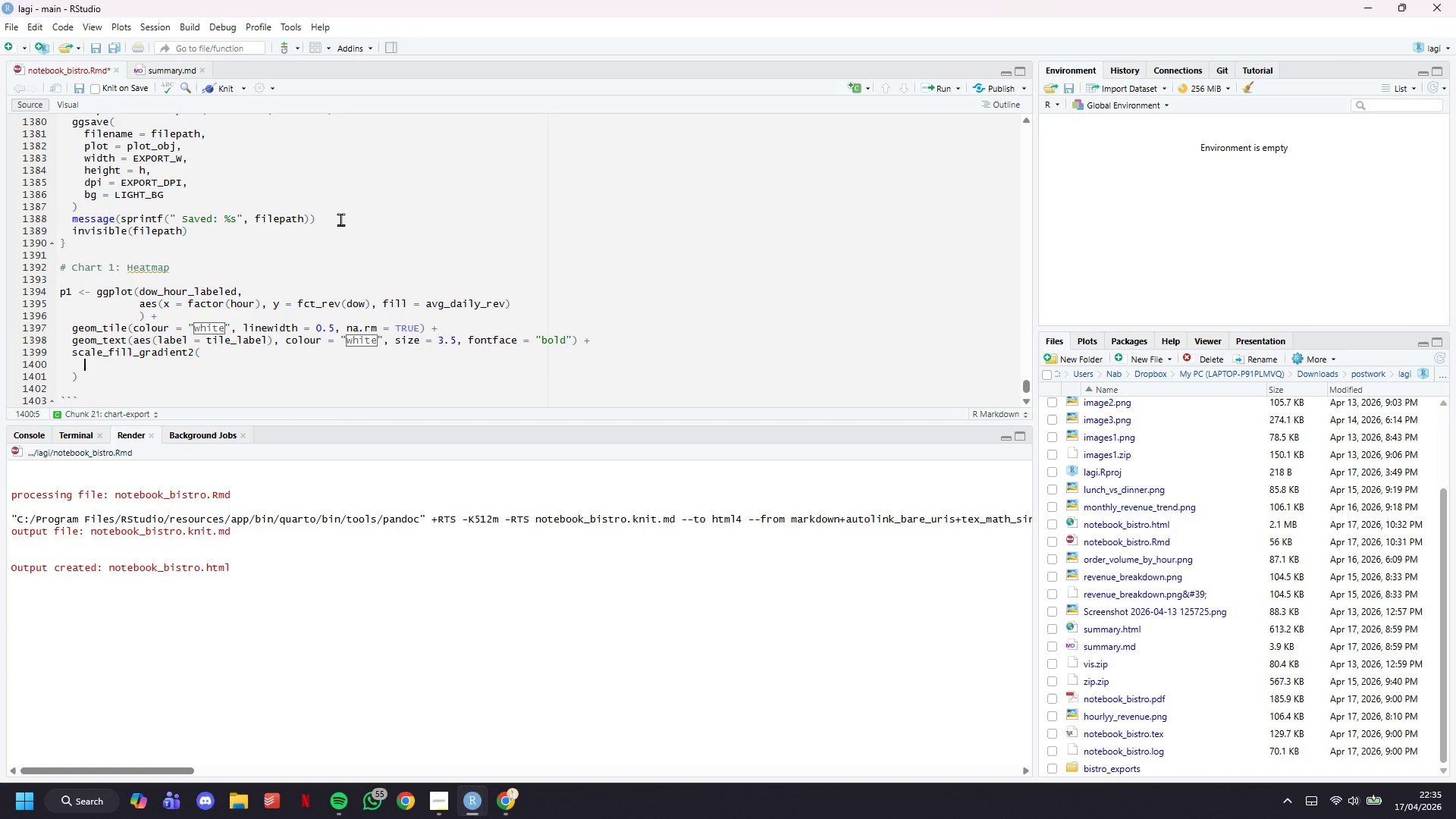 
 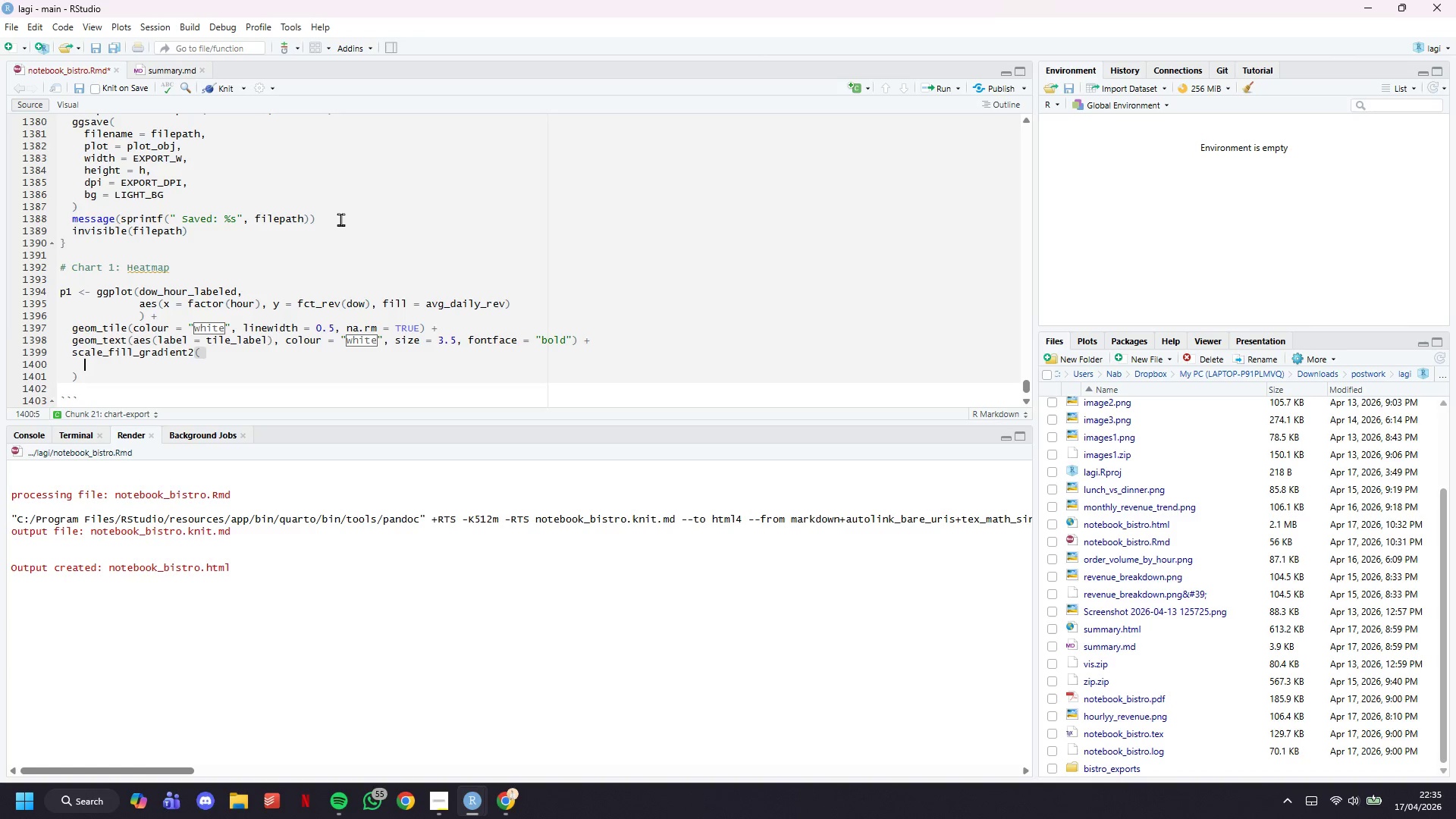 
key(Enter)
 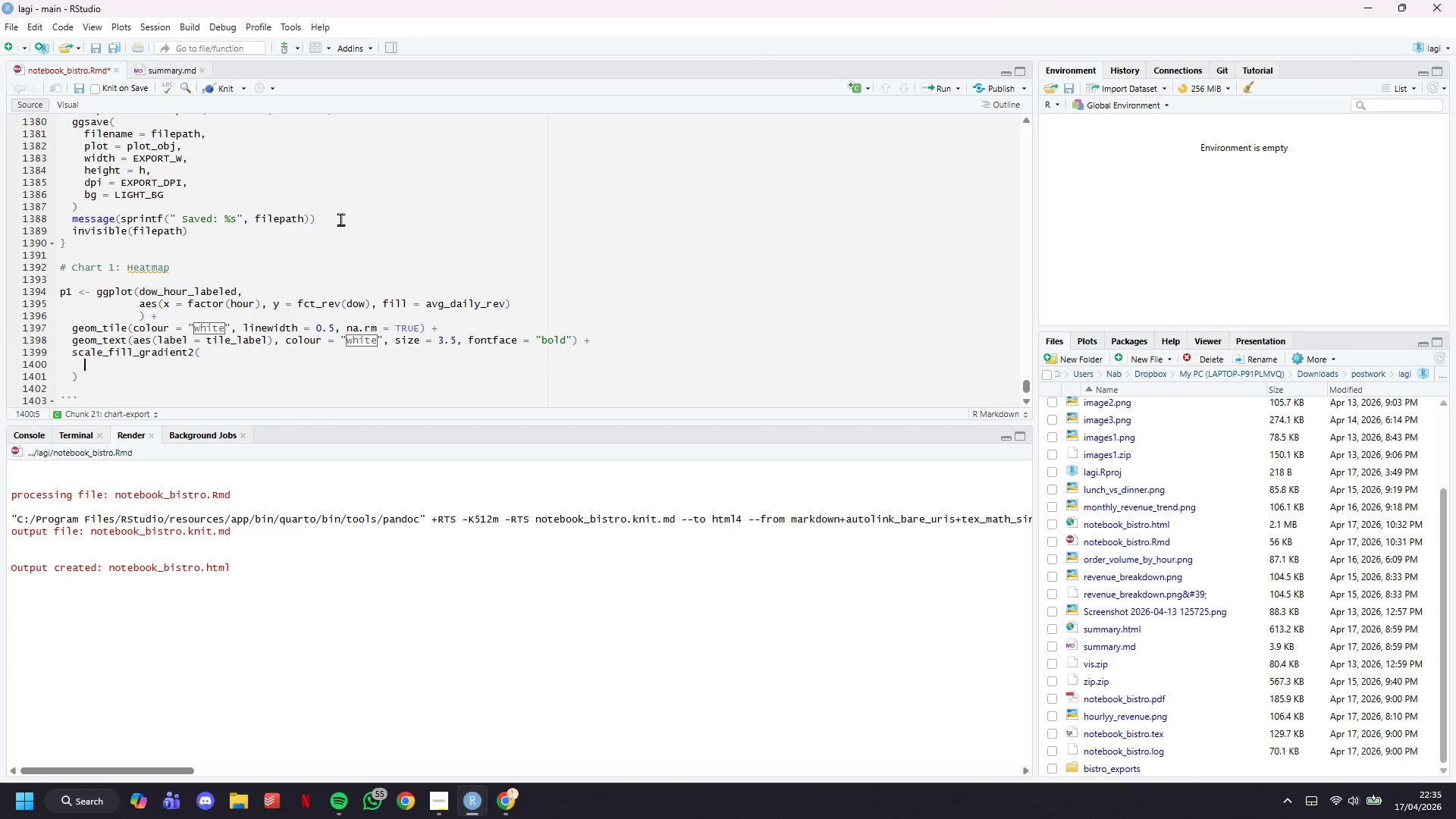 
type(low = "#5)
key(Backspace)
type(F5F0E8)
 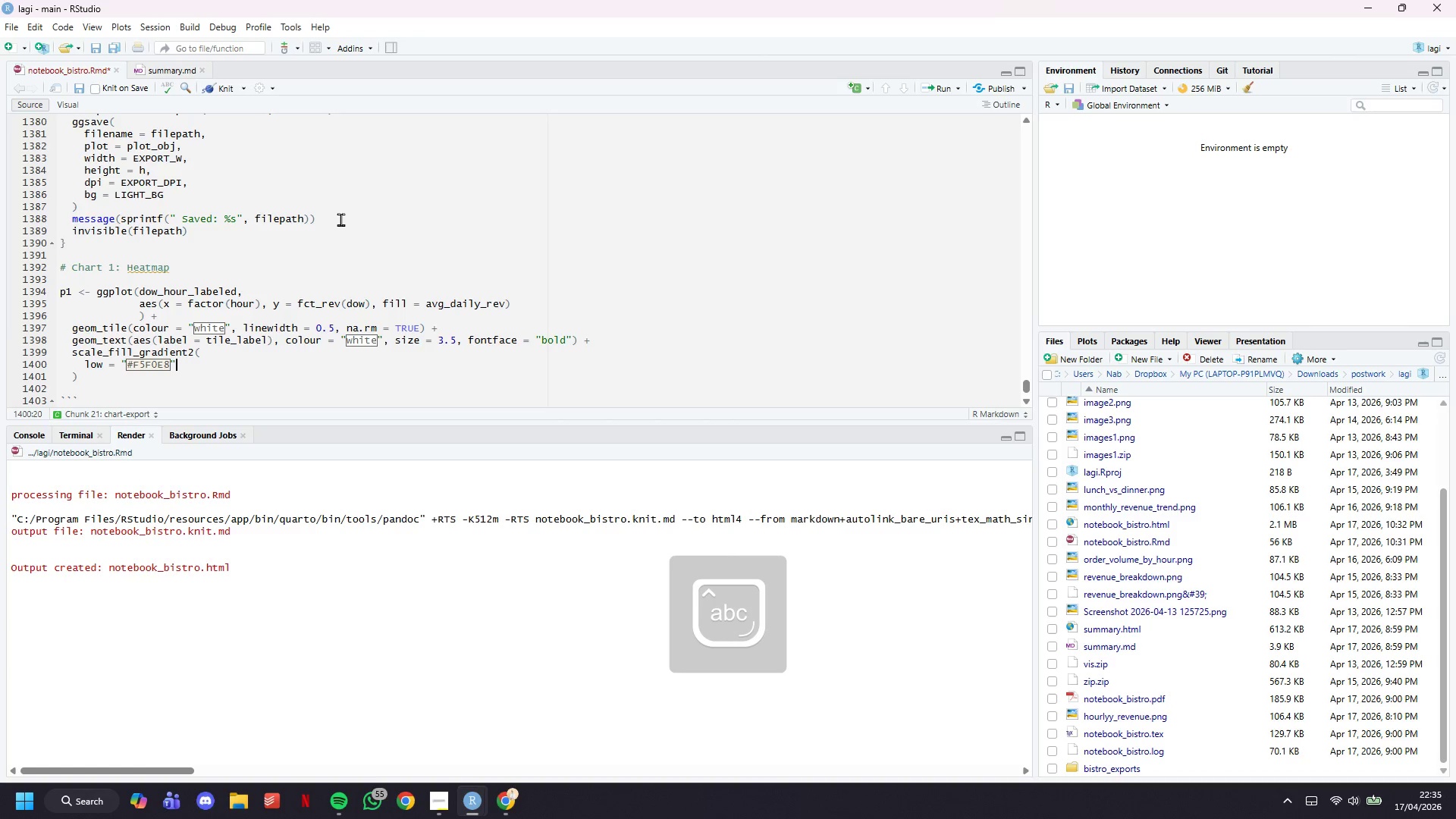 
 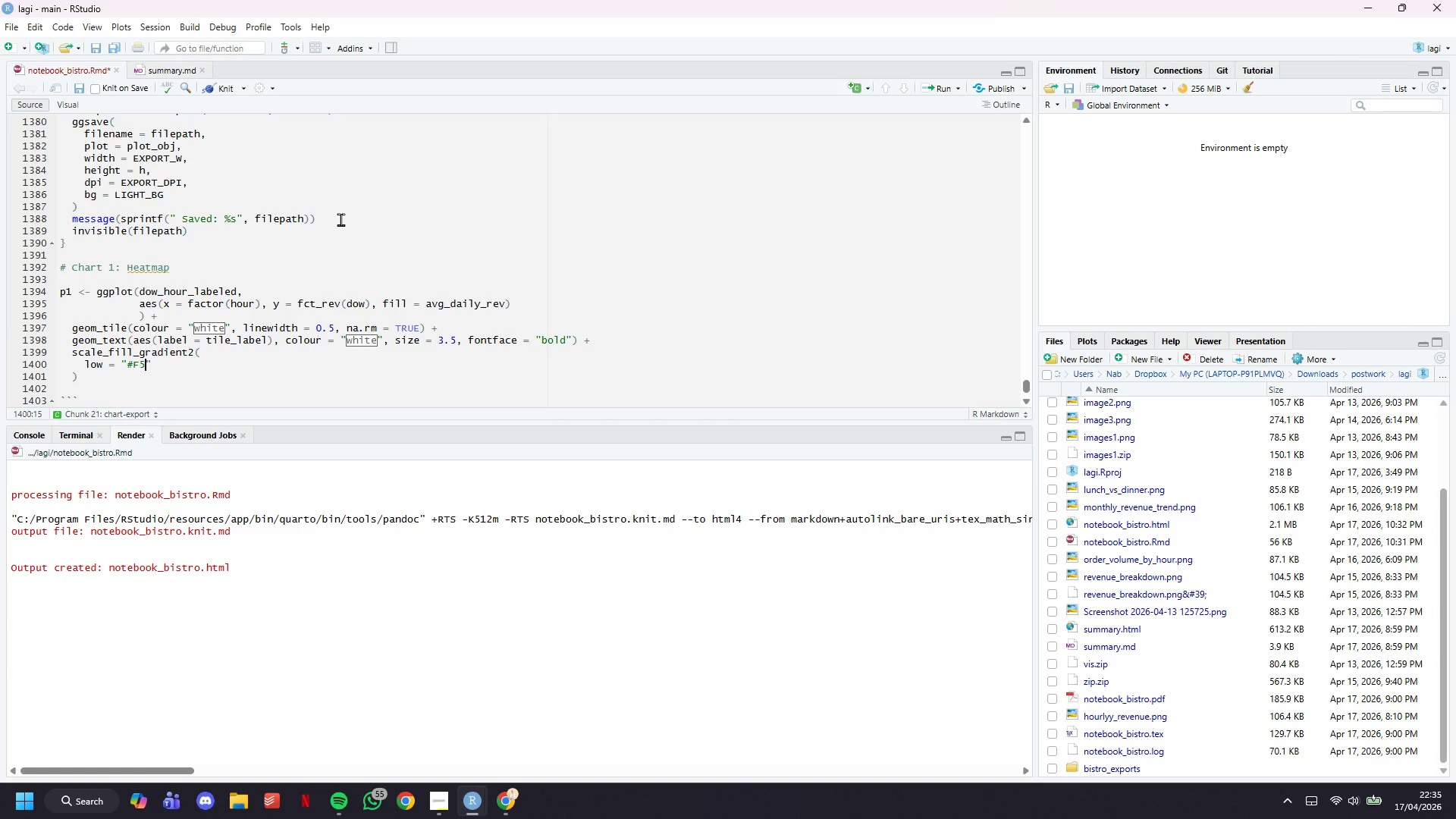 
key(ArrowRight)
 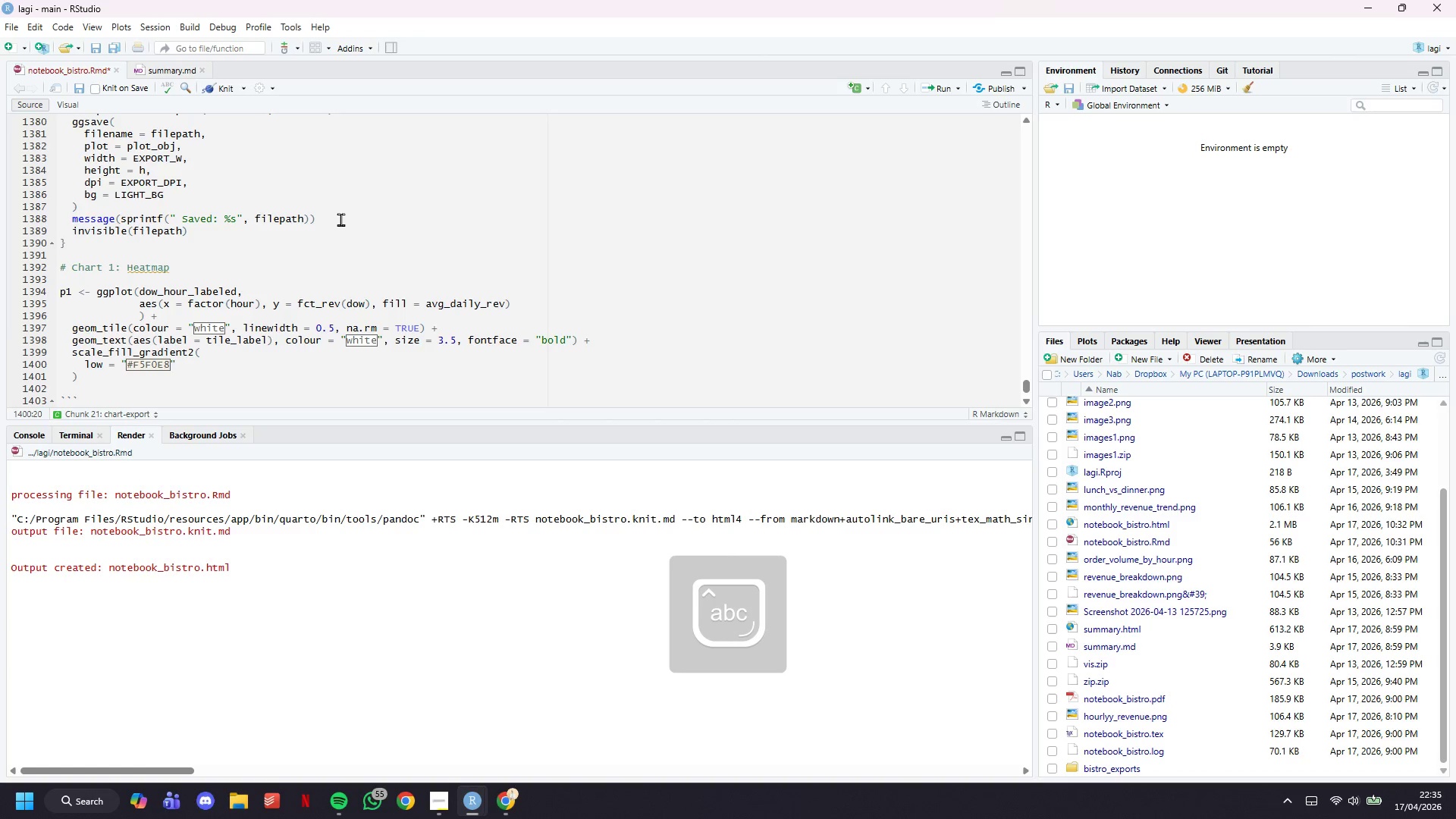 
type(, mid = "#C88G4A)
 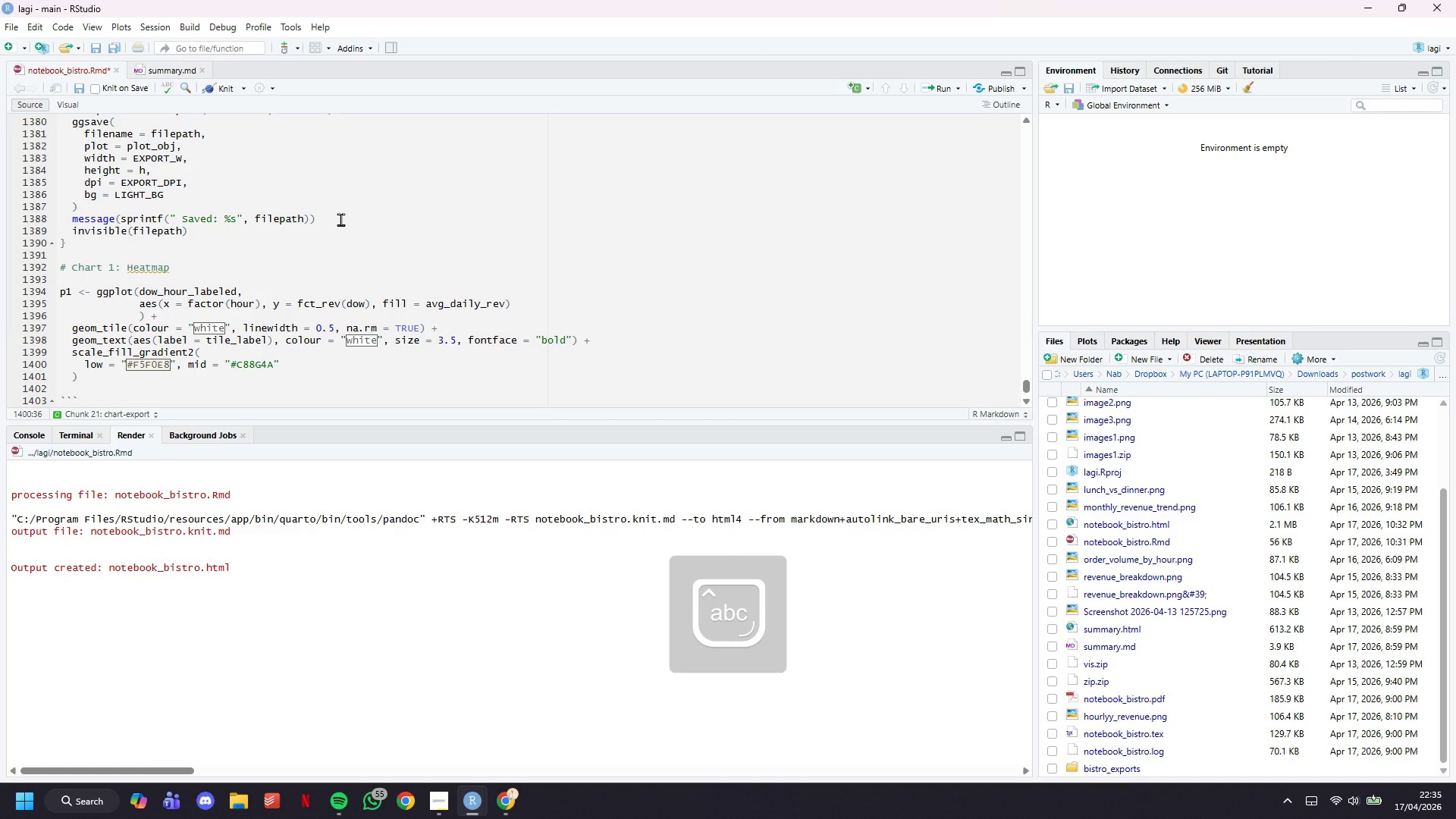 
key(ArrowLeft)
 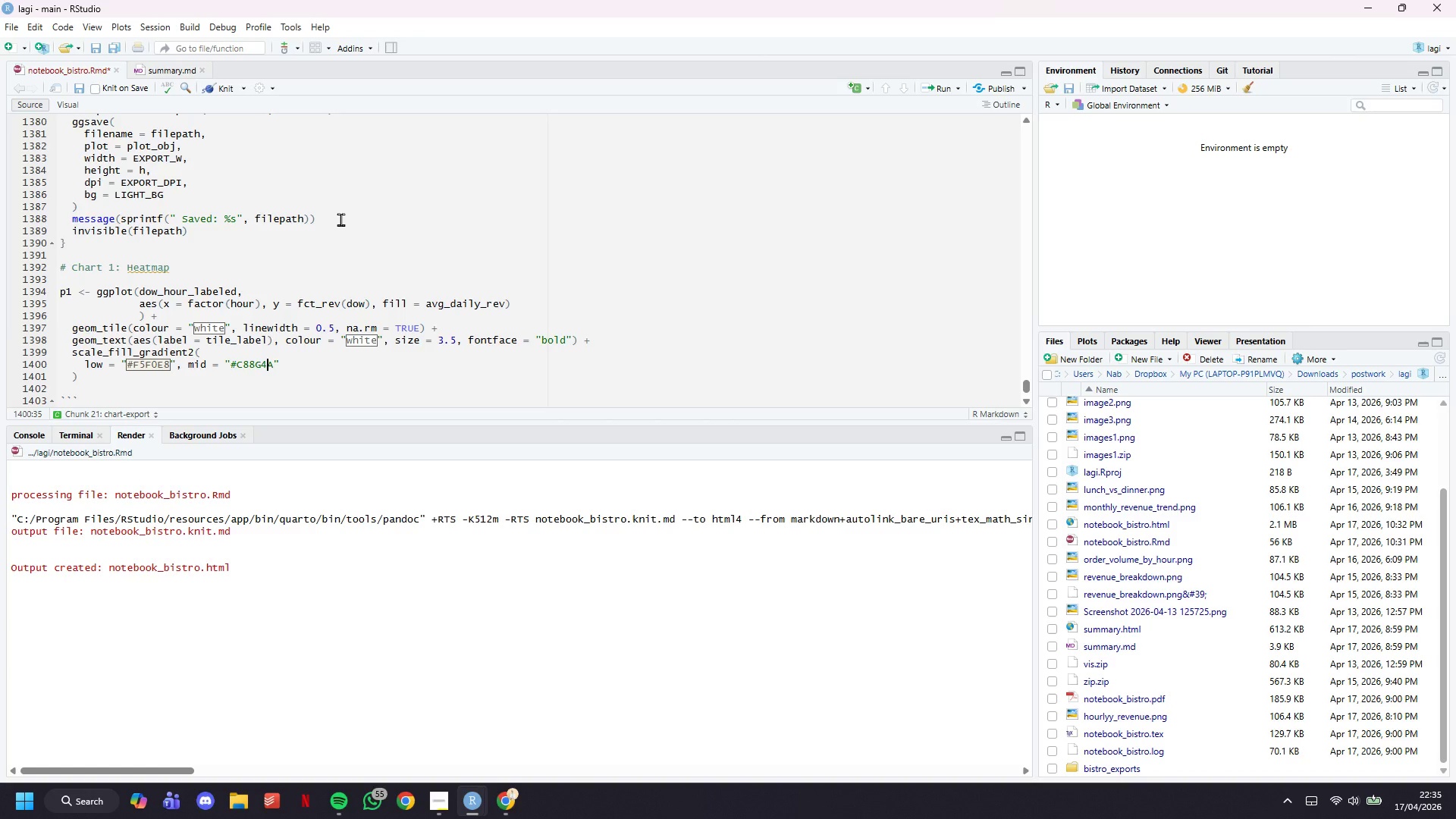 
key(ArrowLeft)
 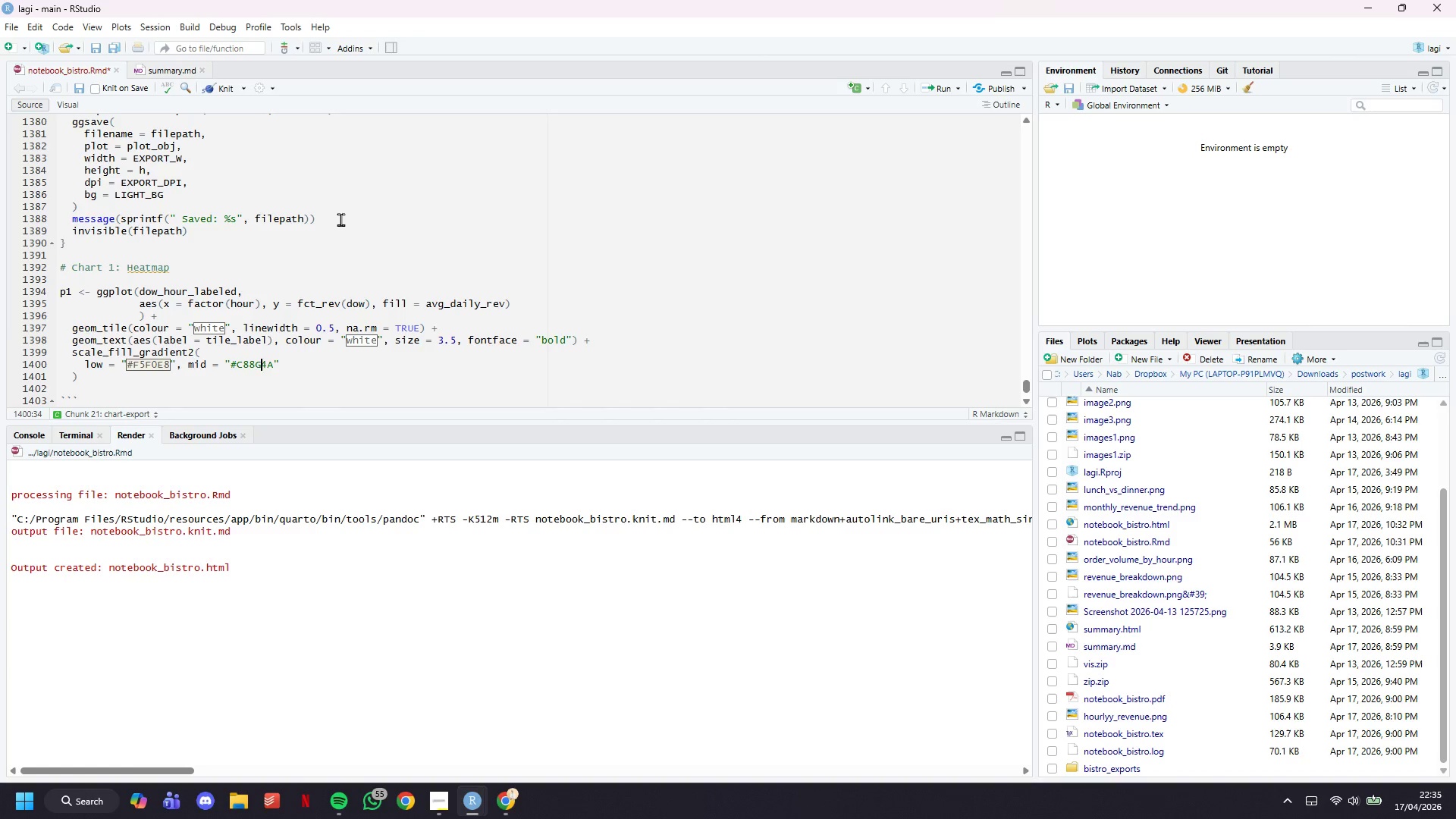 
key(Backspace)
 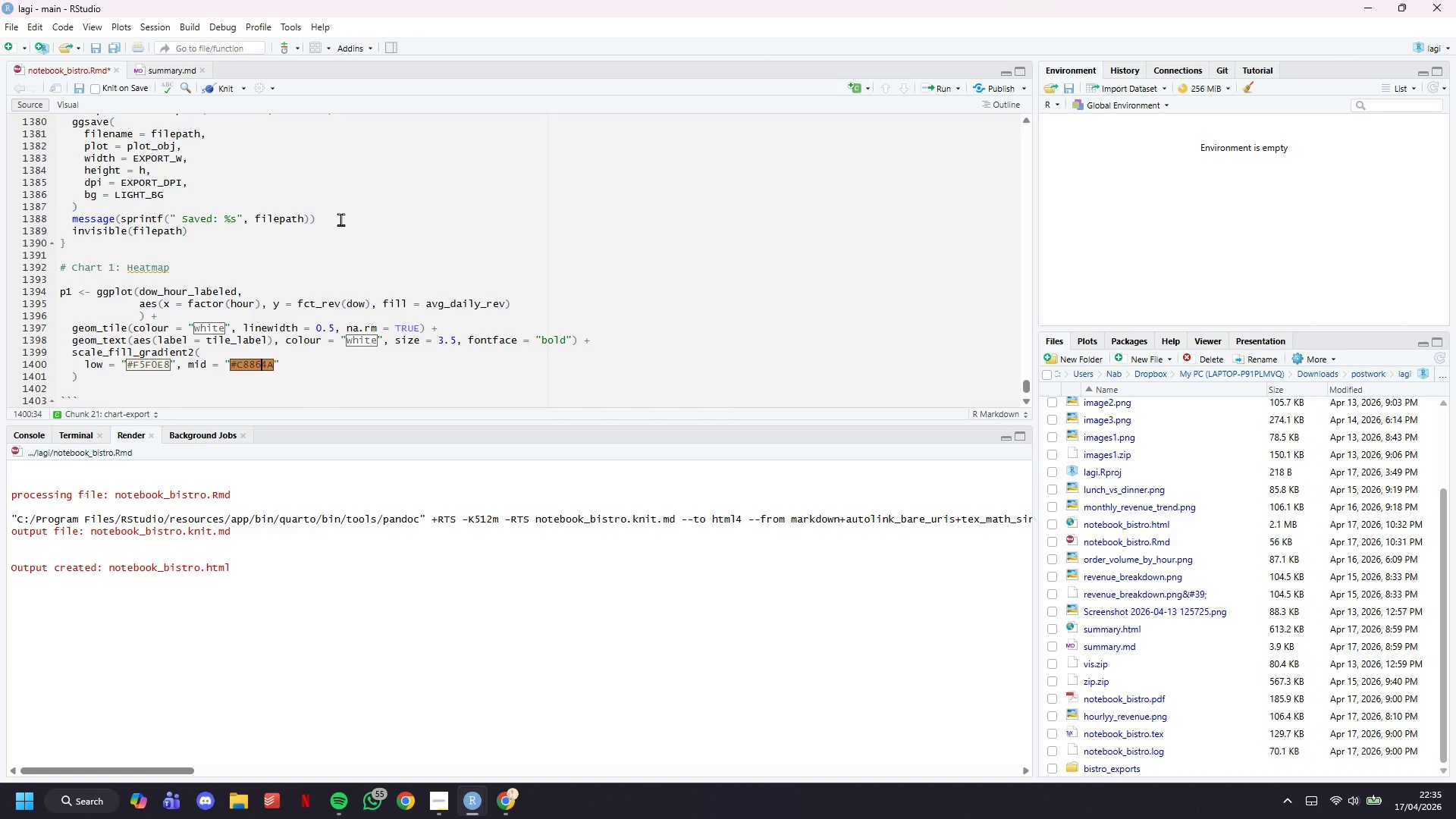 
key(6)
 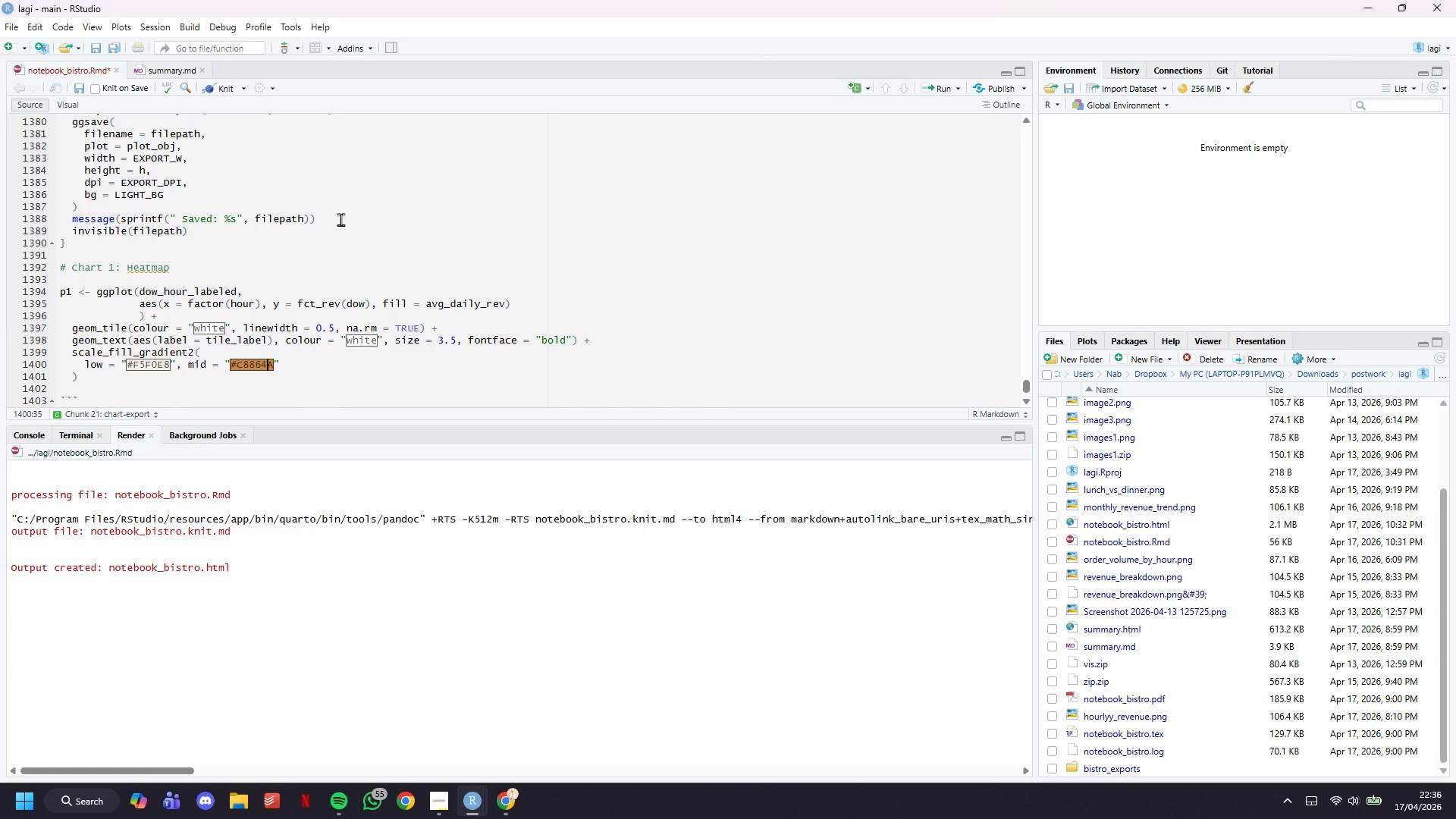 
key(ArrowRight)
 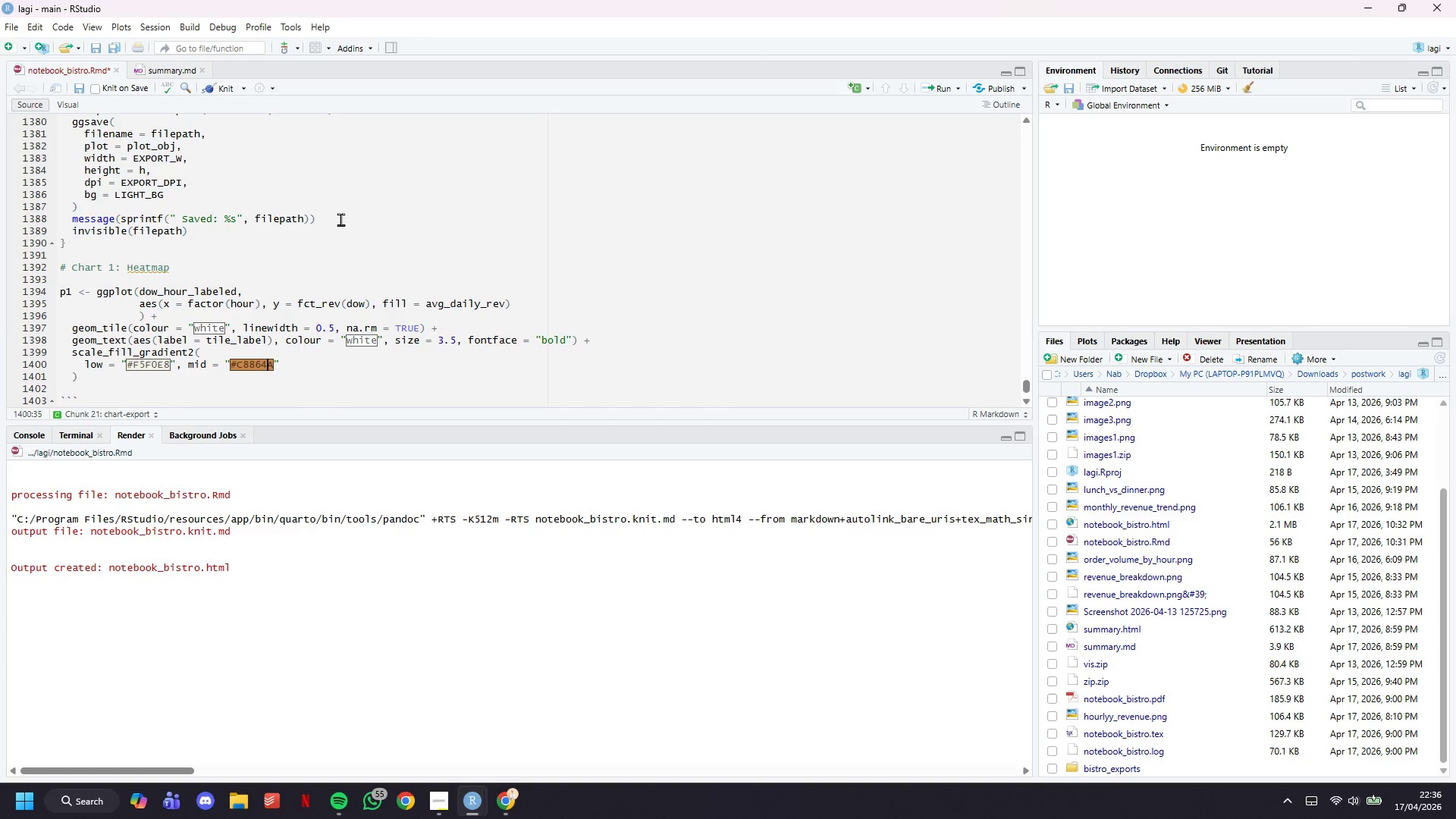 
key(CapsLock)
 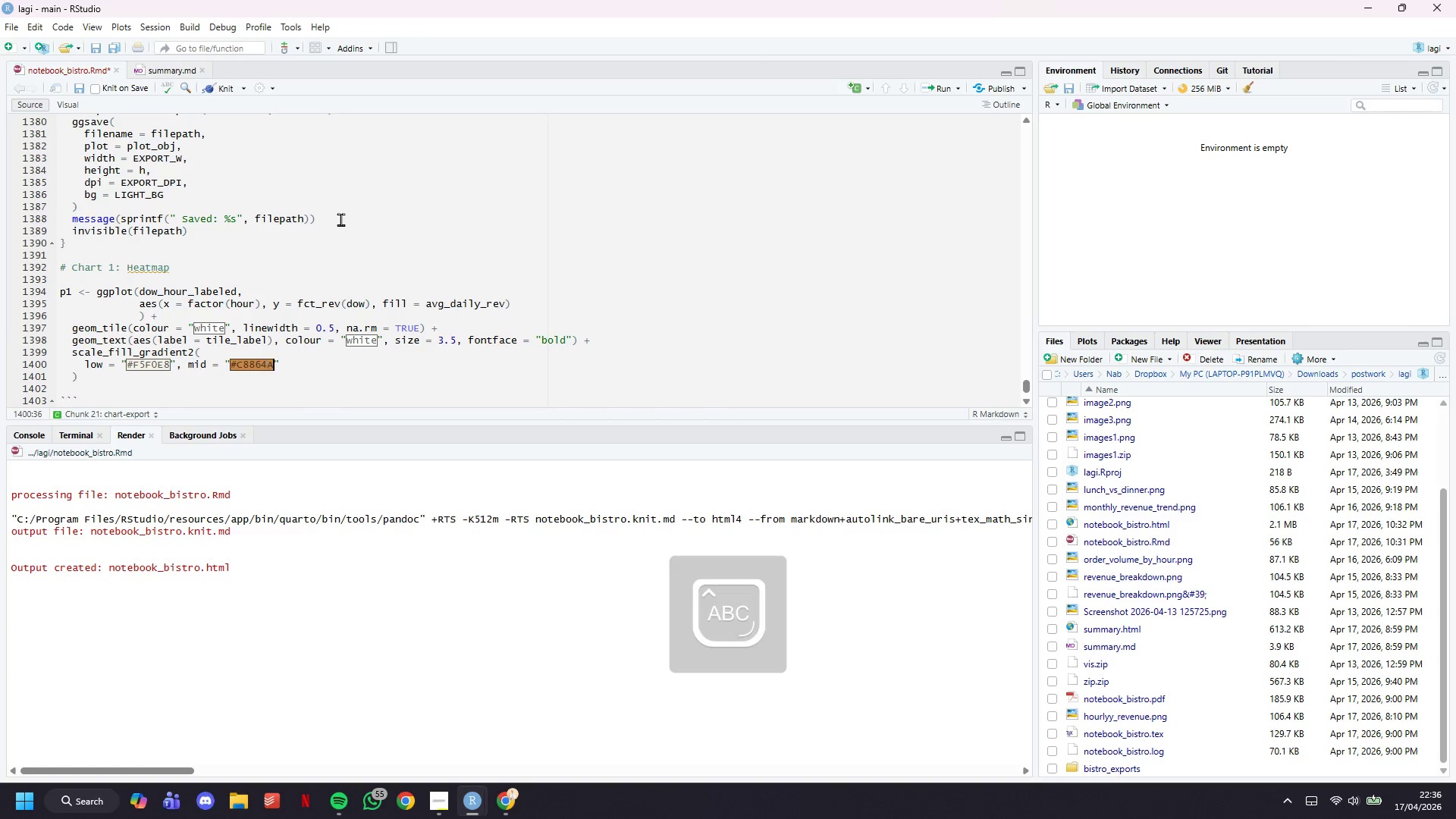 
key(ArrowRight)
 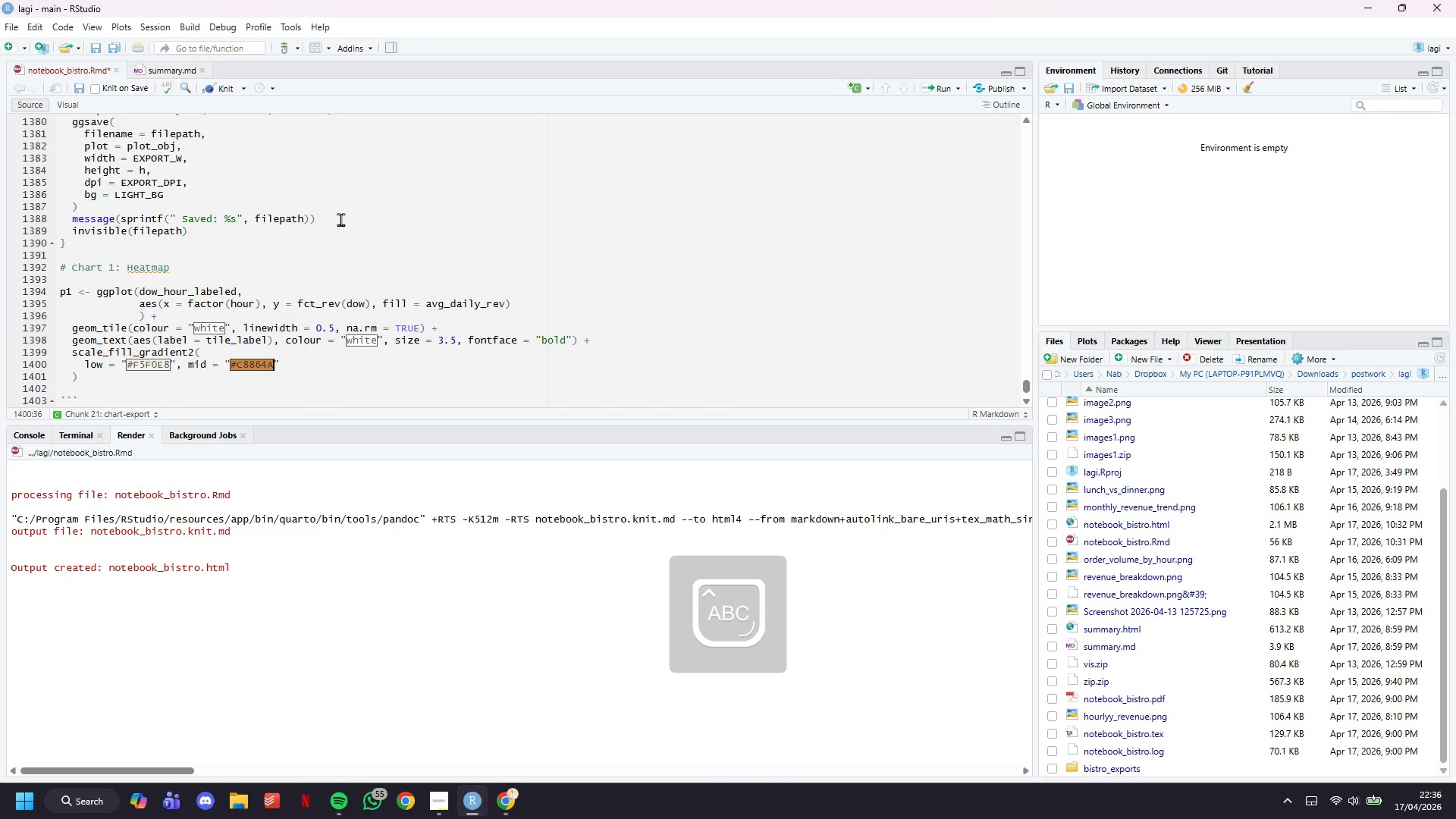 
key(ArrowRight)
 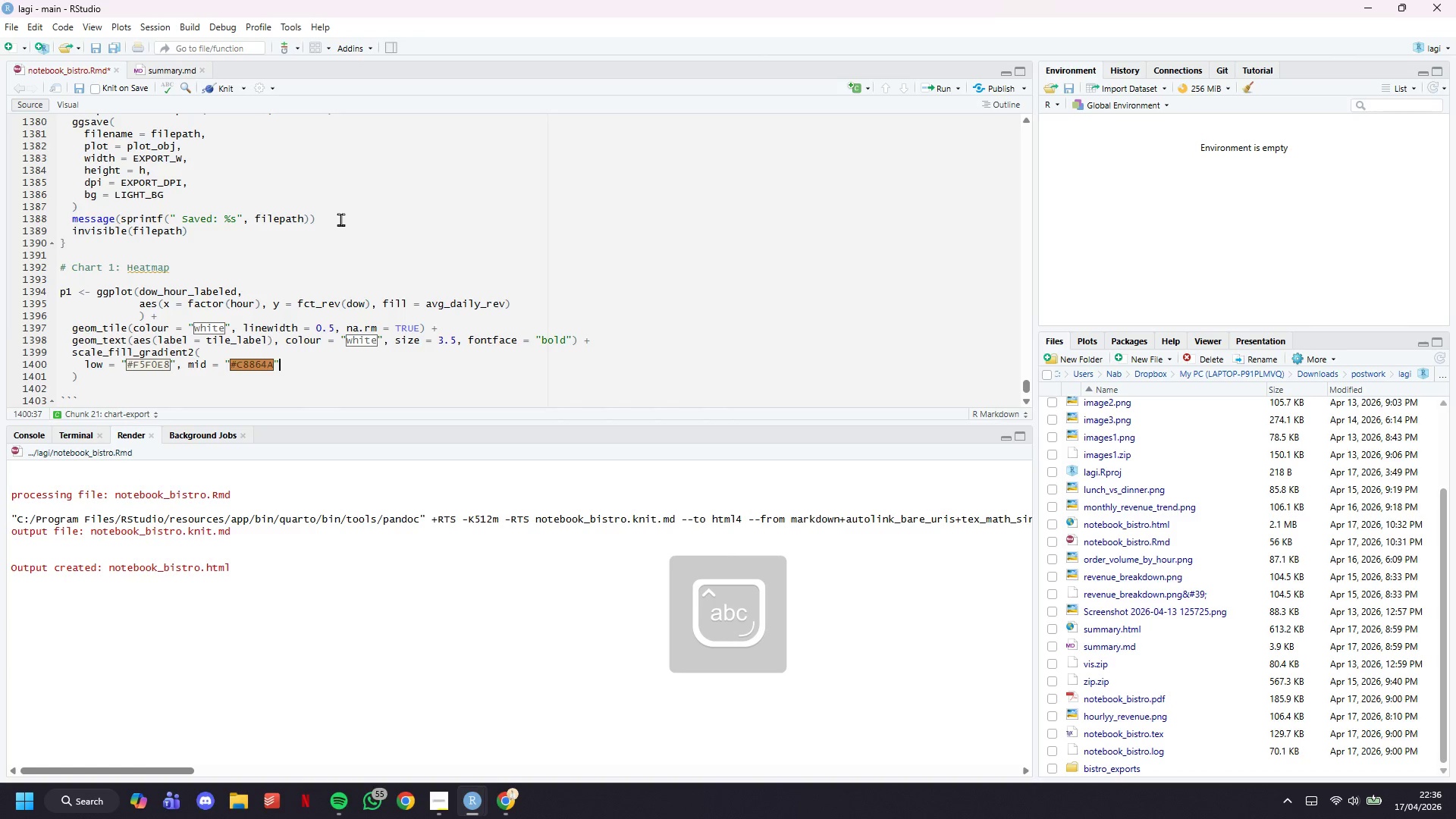 
type(, high = "#7A3B)
 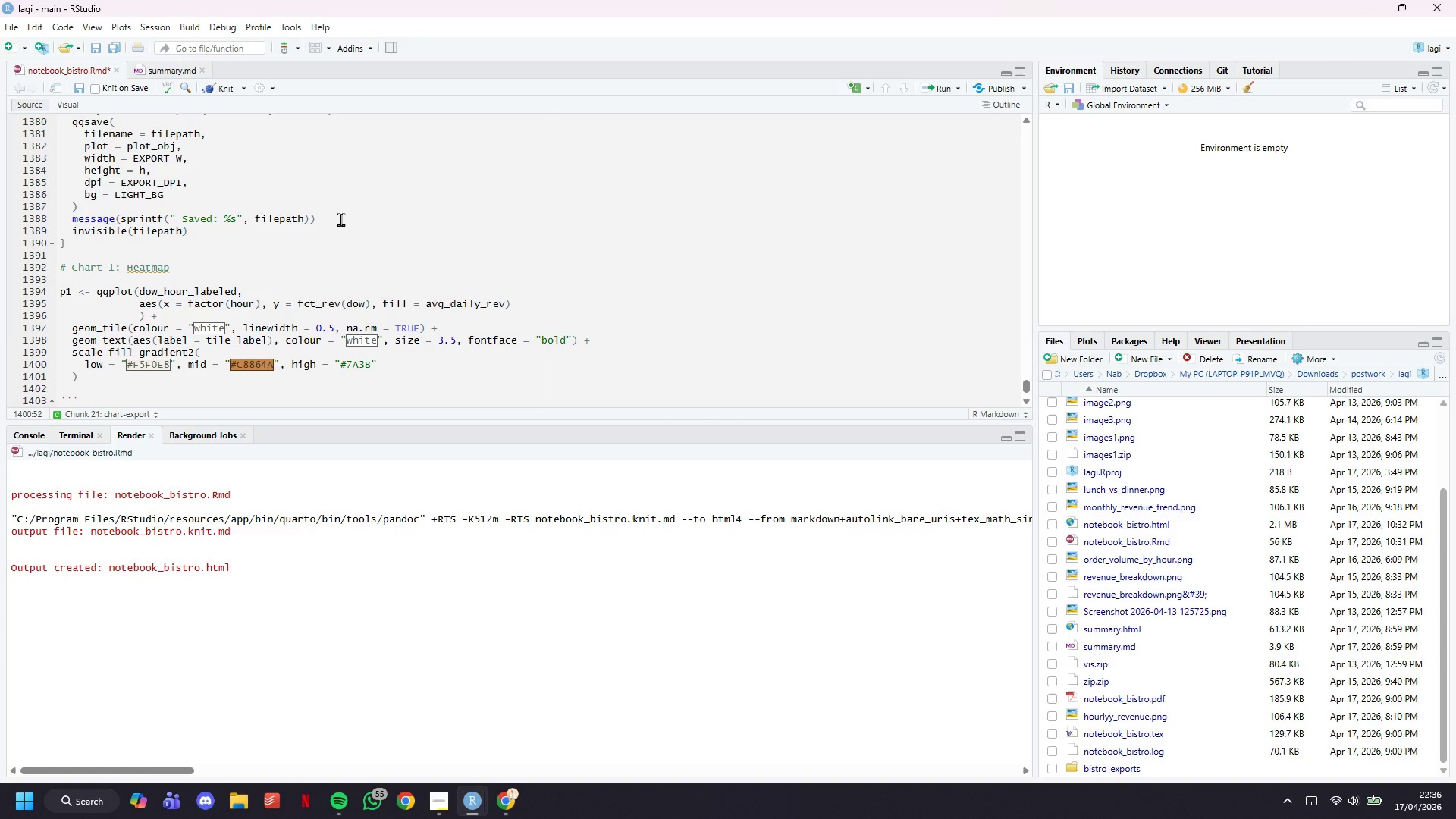 
key(Backspace)
type(B0E)
 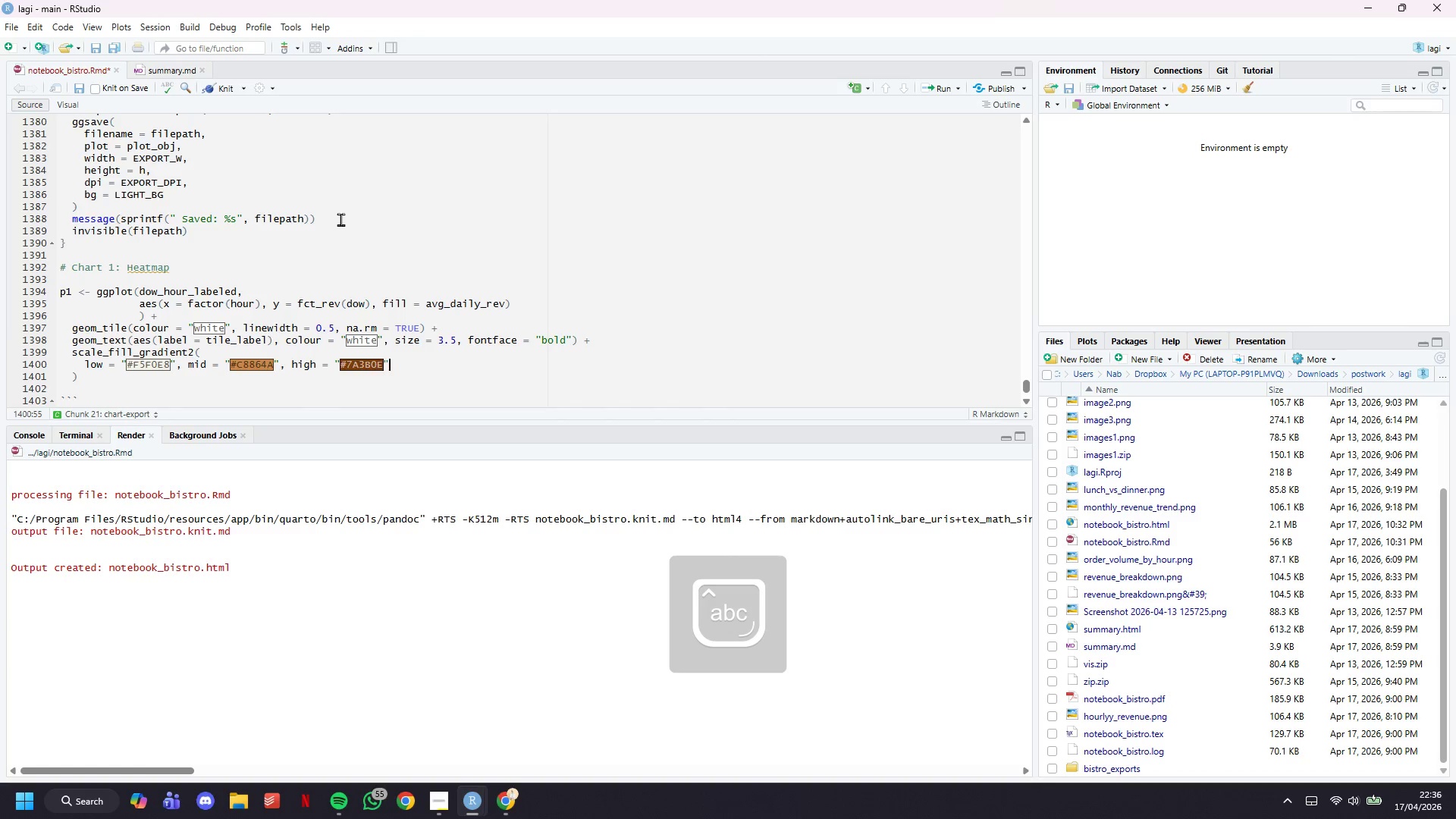 
key(ArrowRight)
 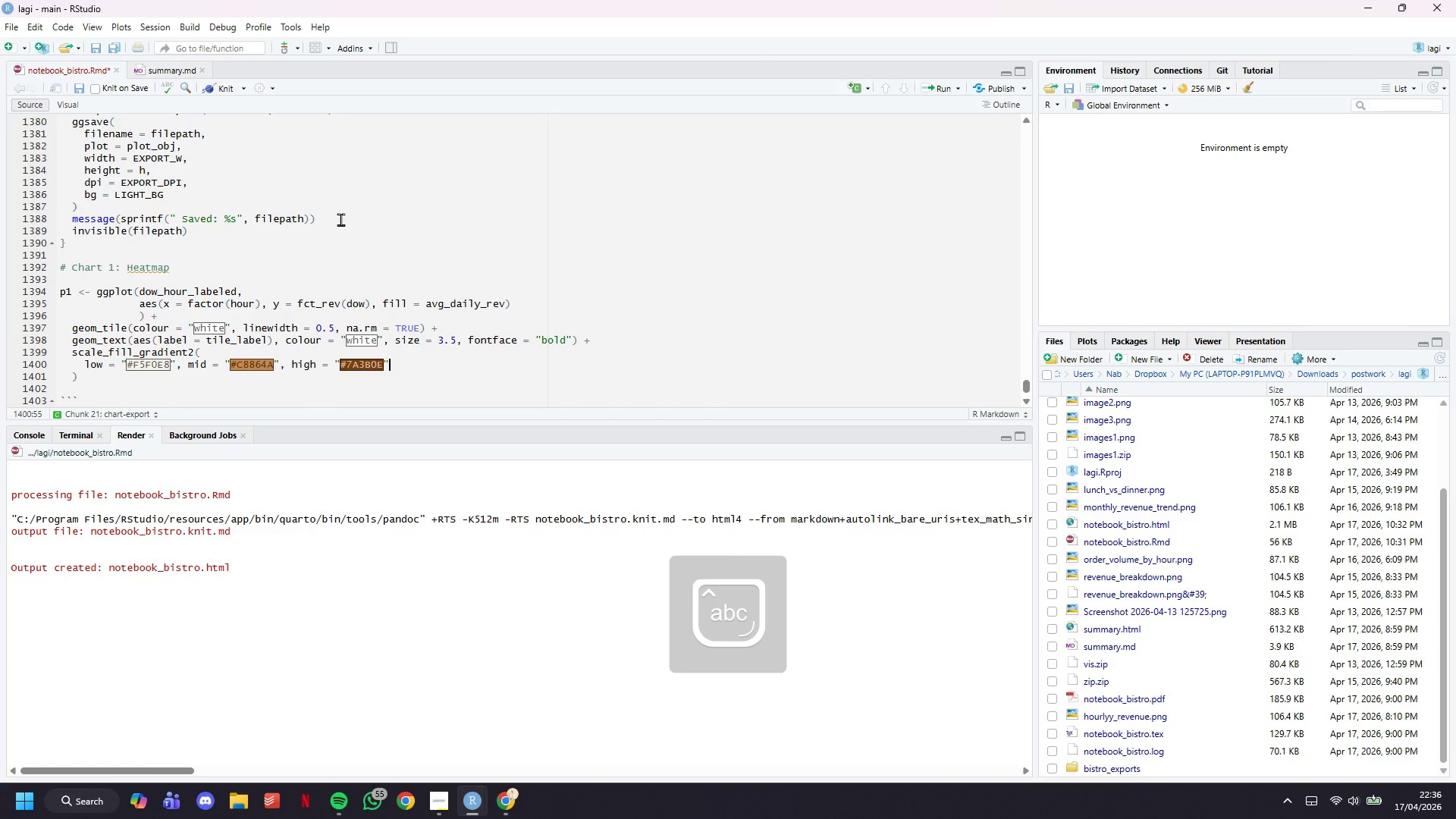 
key(Comma)
 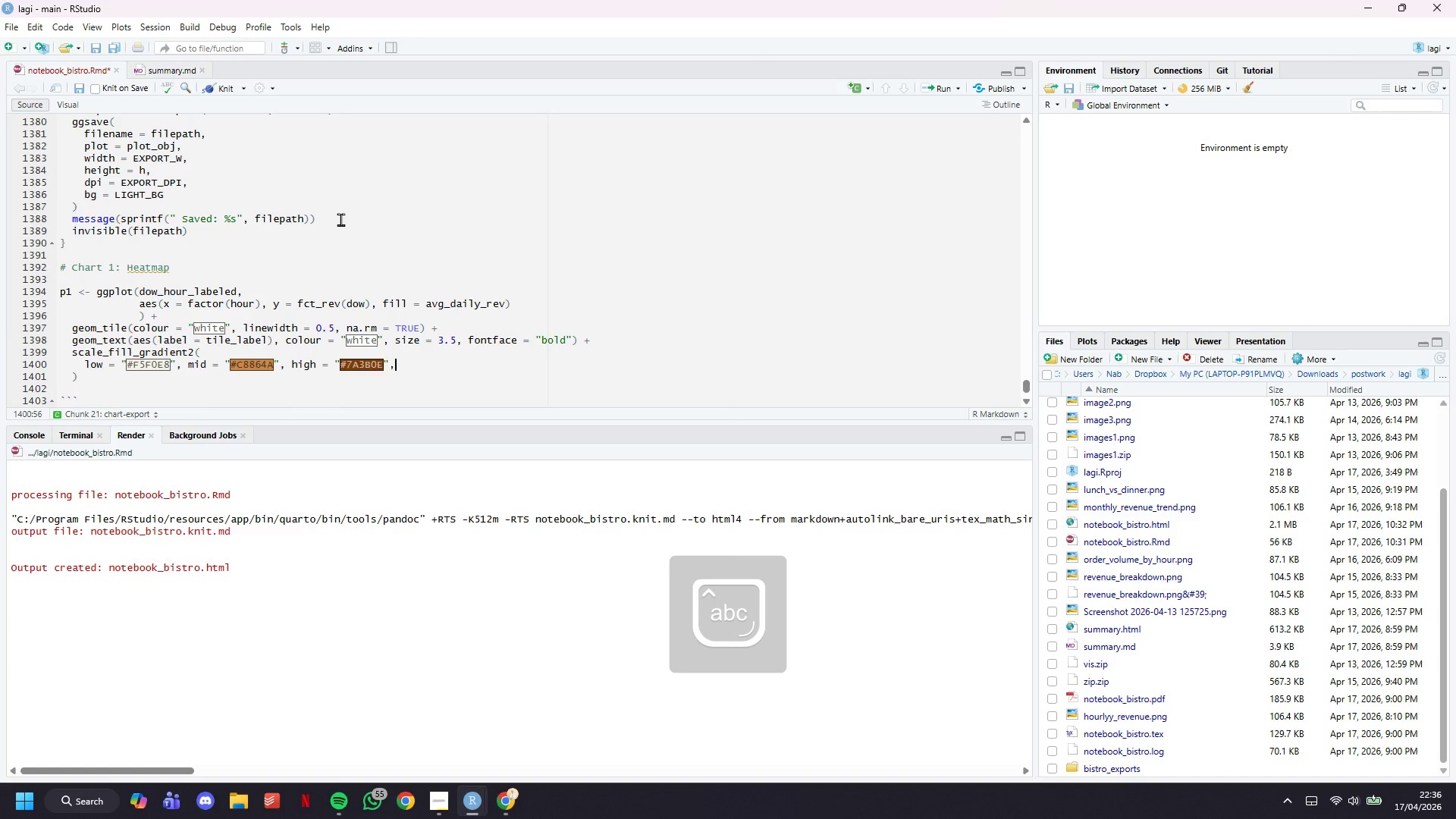 
key(Enter)
 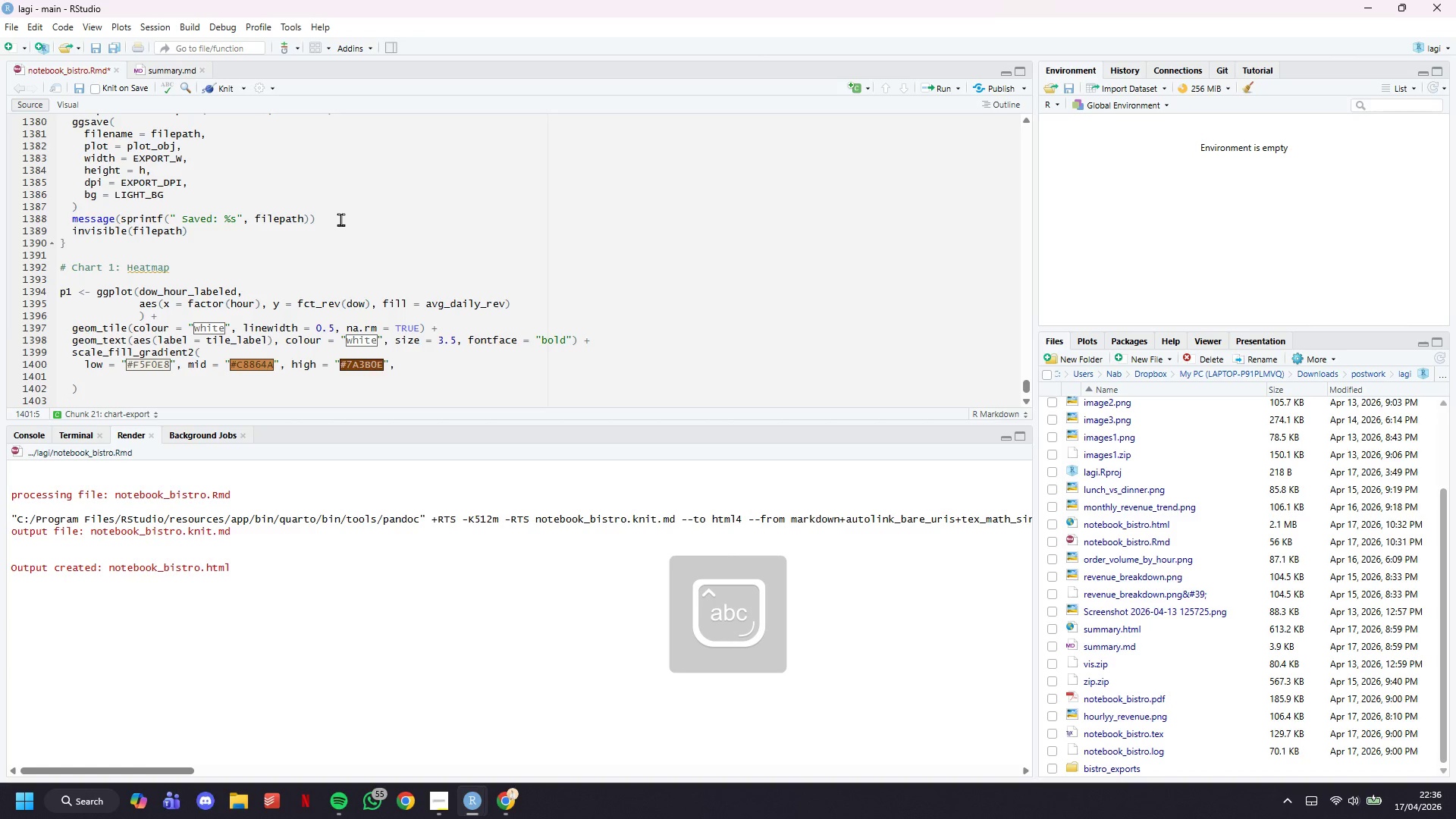 
type(midpoint = em)
key(Backspace)
key(Backspace)
type(median(dow_hour$avg_daily_rev )
key(Backspace)
type(, a)
key(Backspace)
type(na. rm = TRUE)
 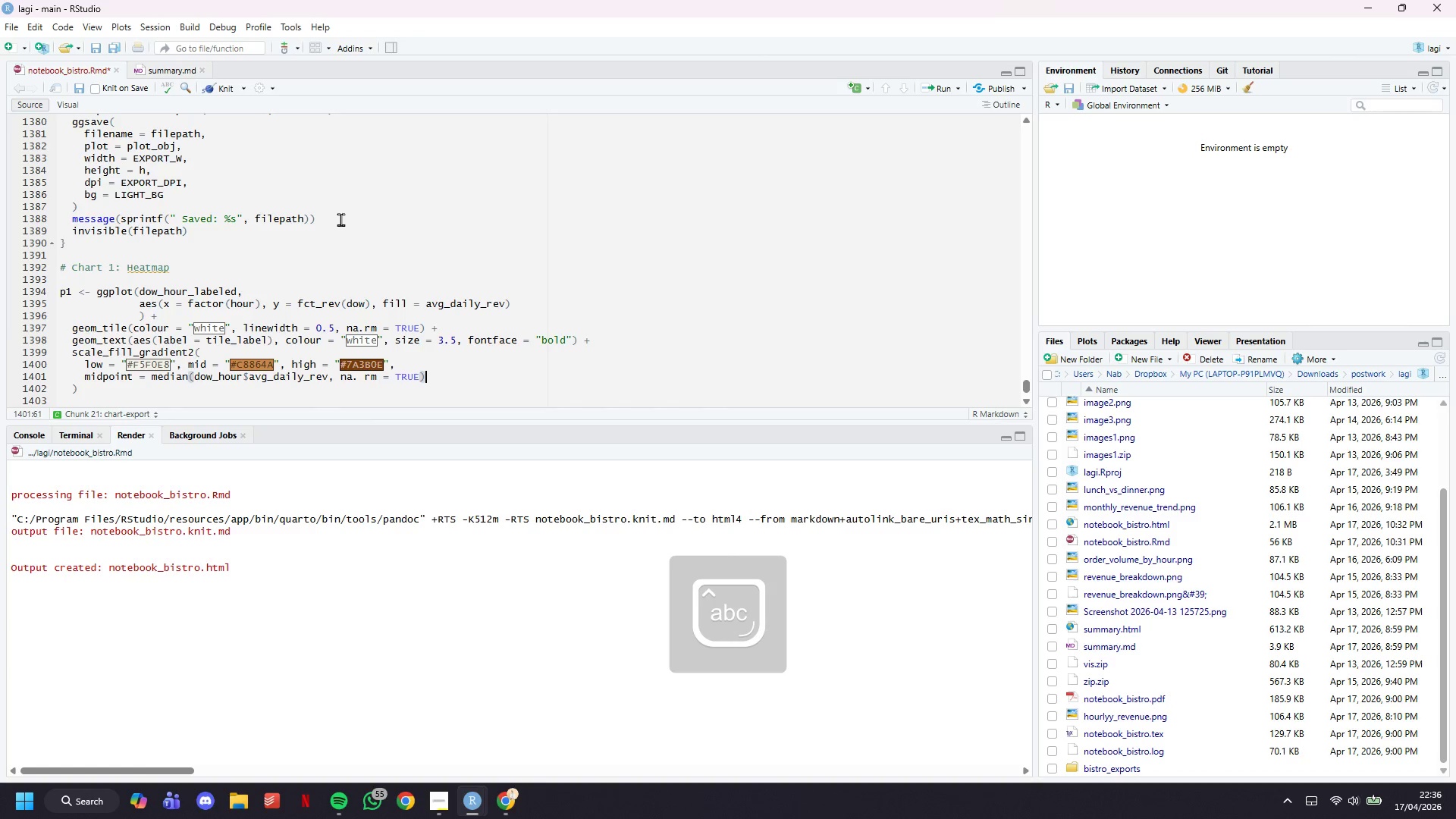 
 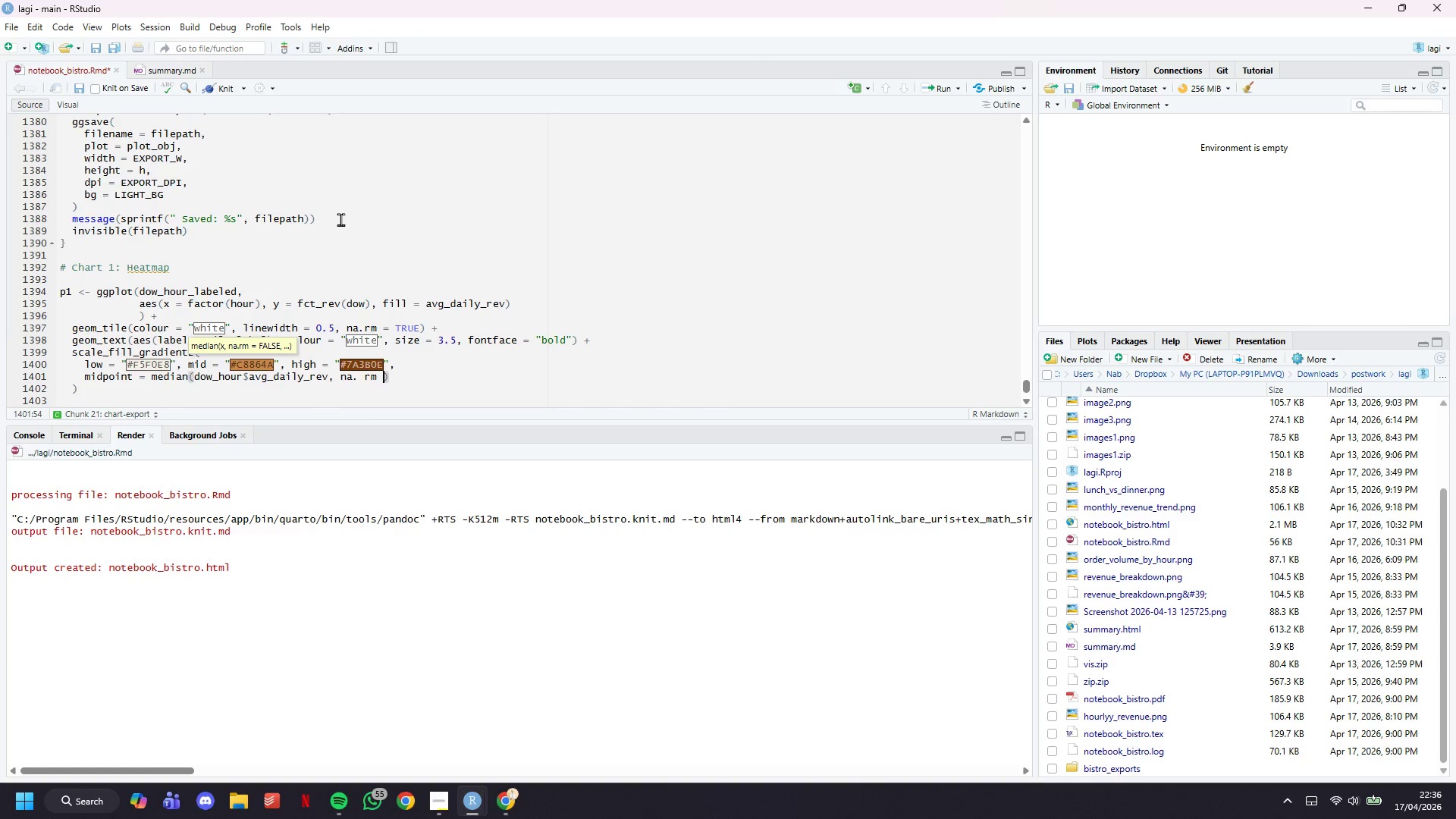 
key(ArrowRight)
 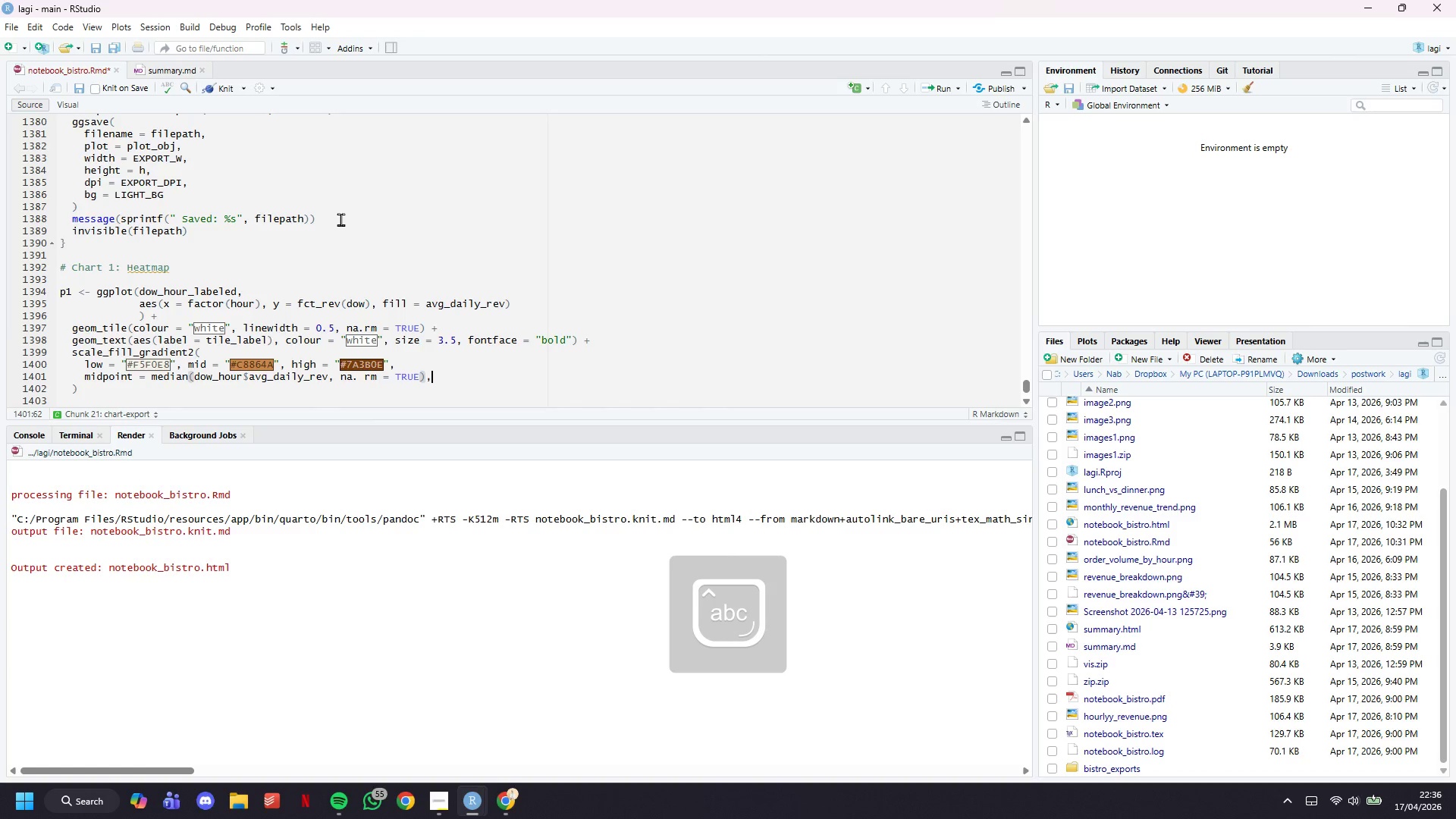 
key(Comma)
 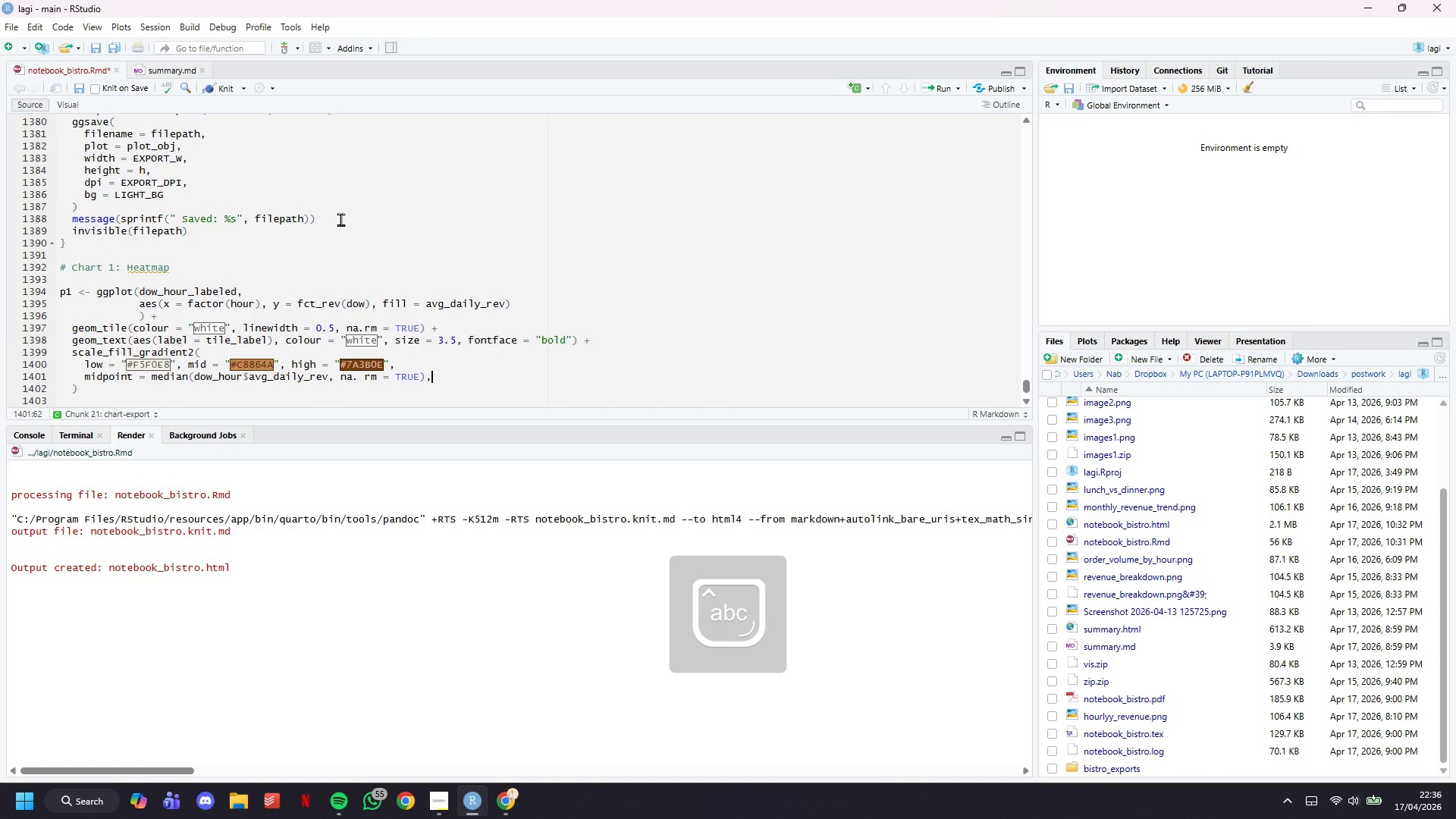 
key(Enter)
 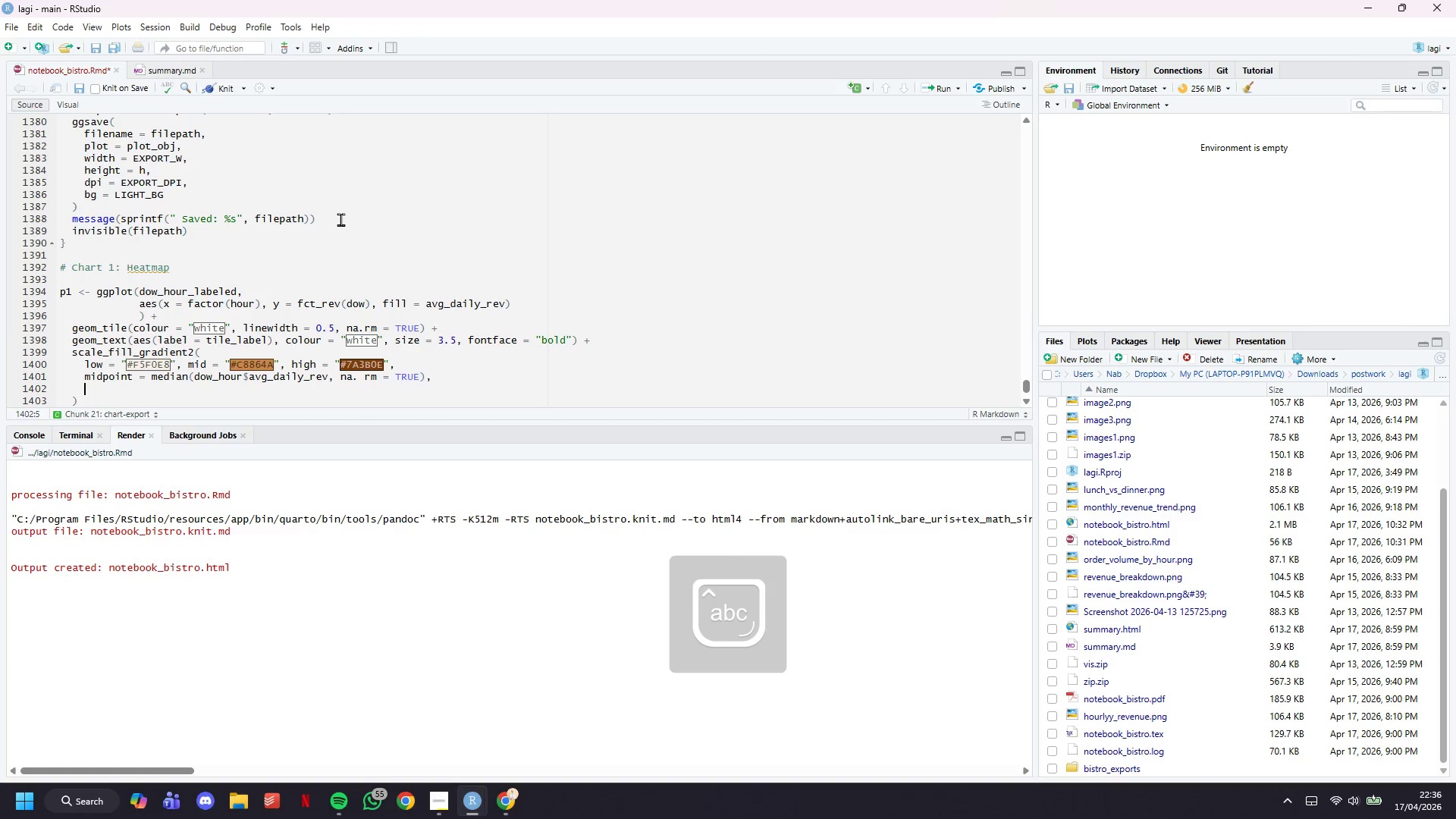 
type(name = "Avg Daily Revenue (_)
key(Backspace)
type())
 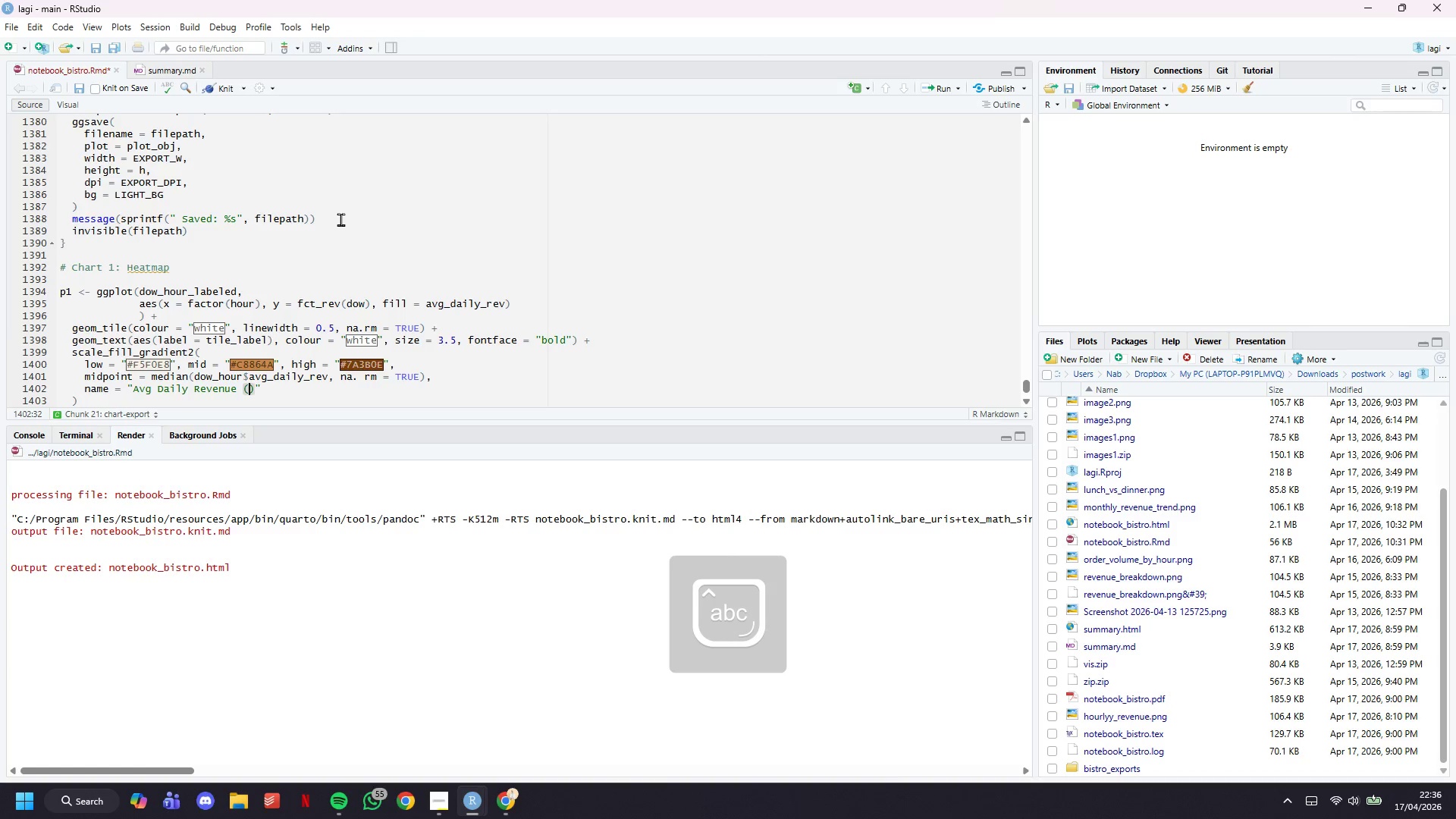 
 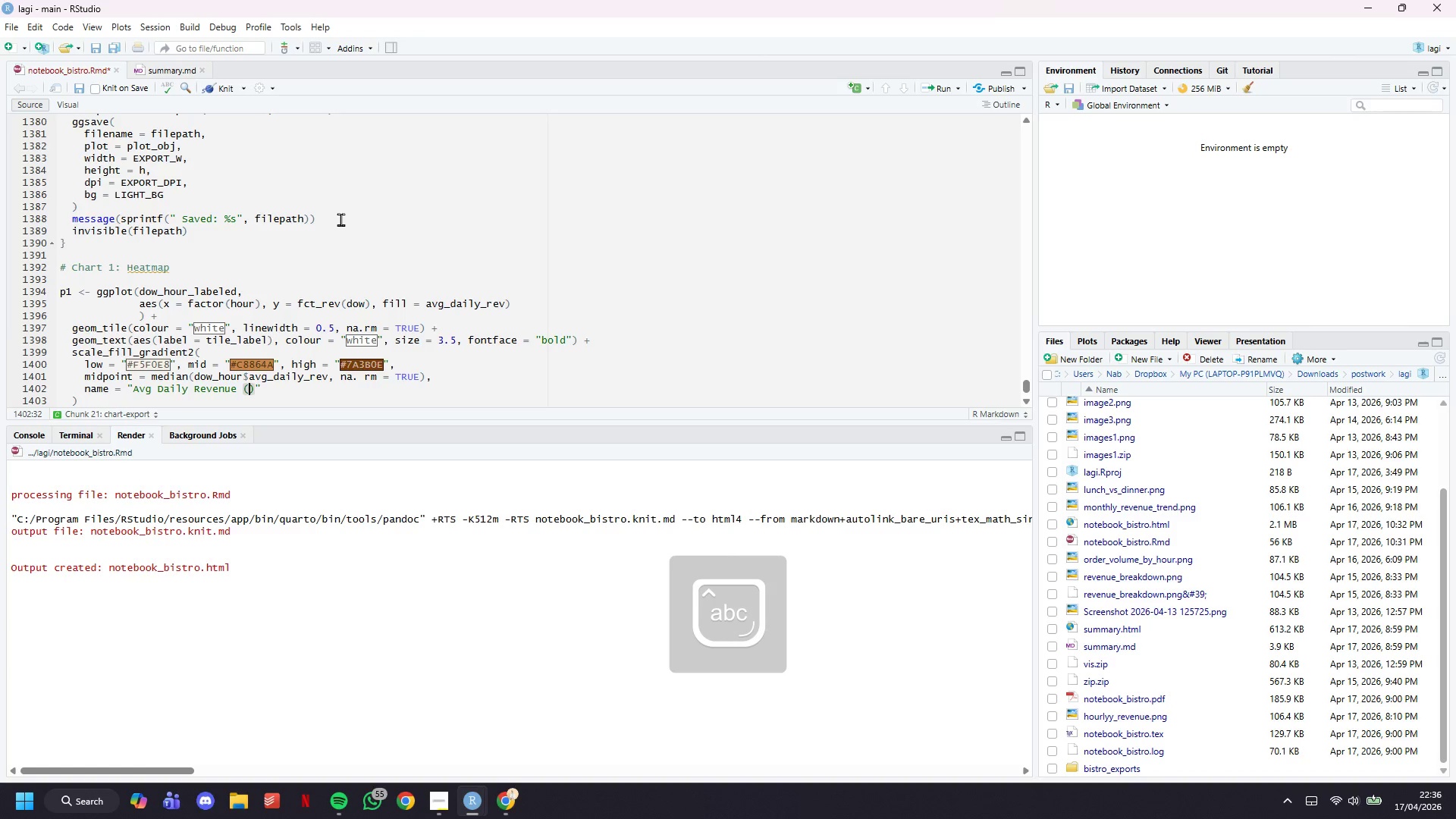 
key(ArrowLeft)
 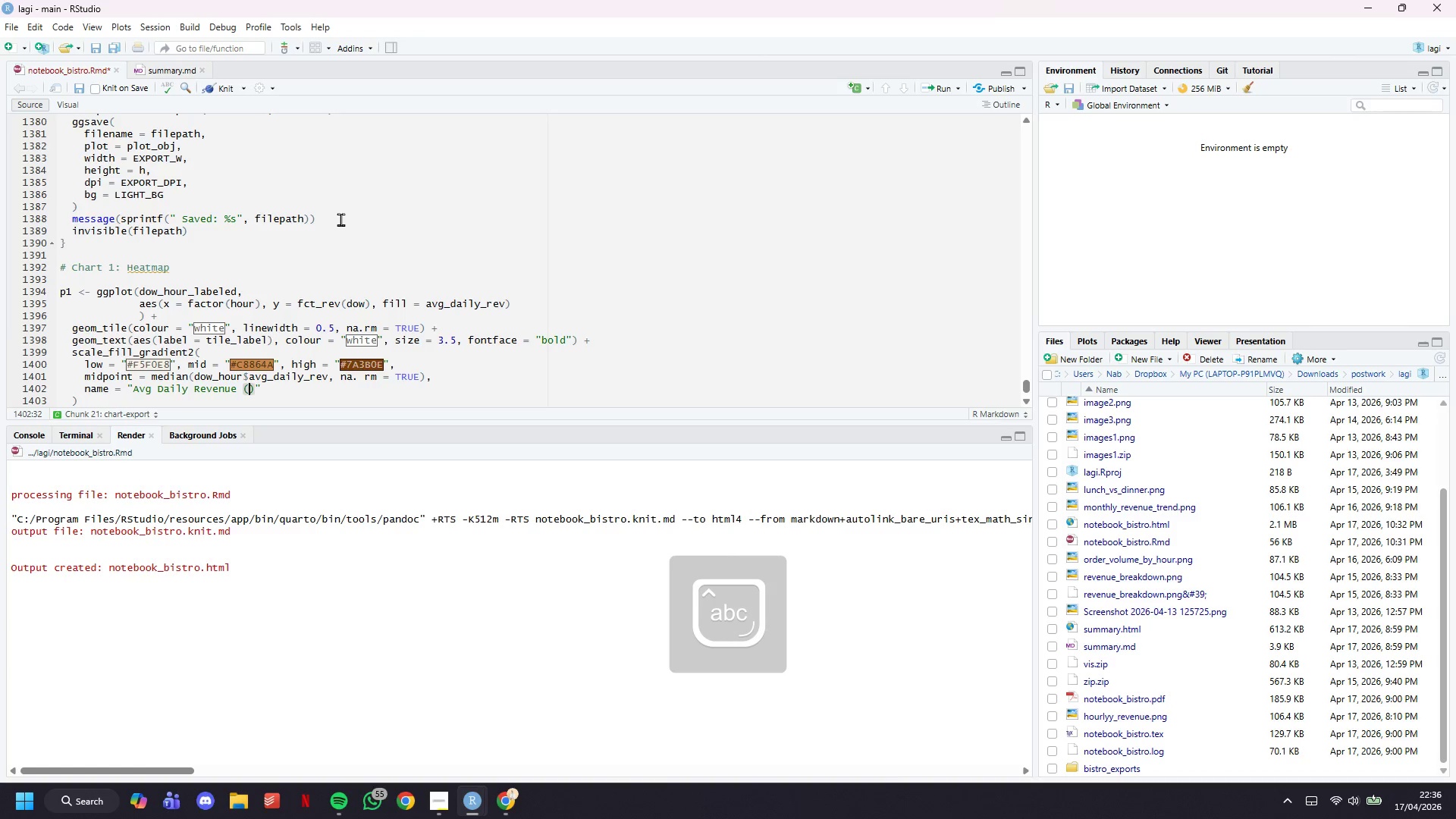 
key(Meta+Period)
 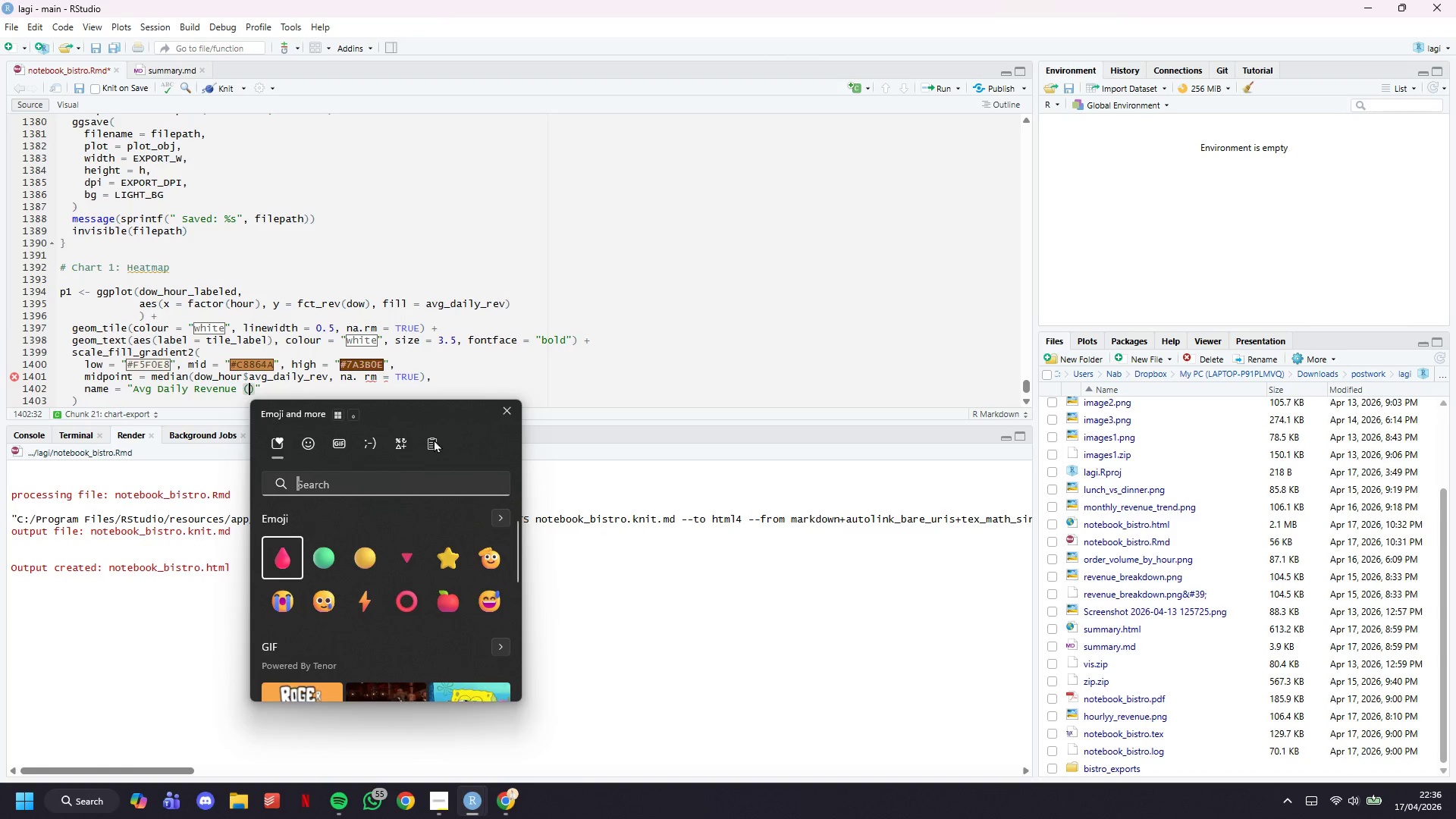 
left_click([413, 441])
 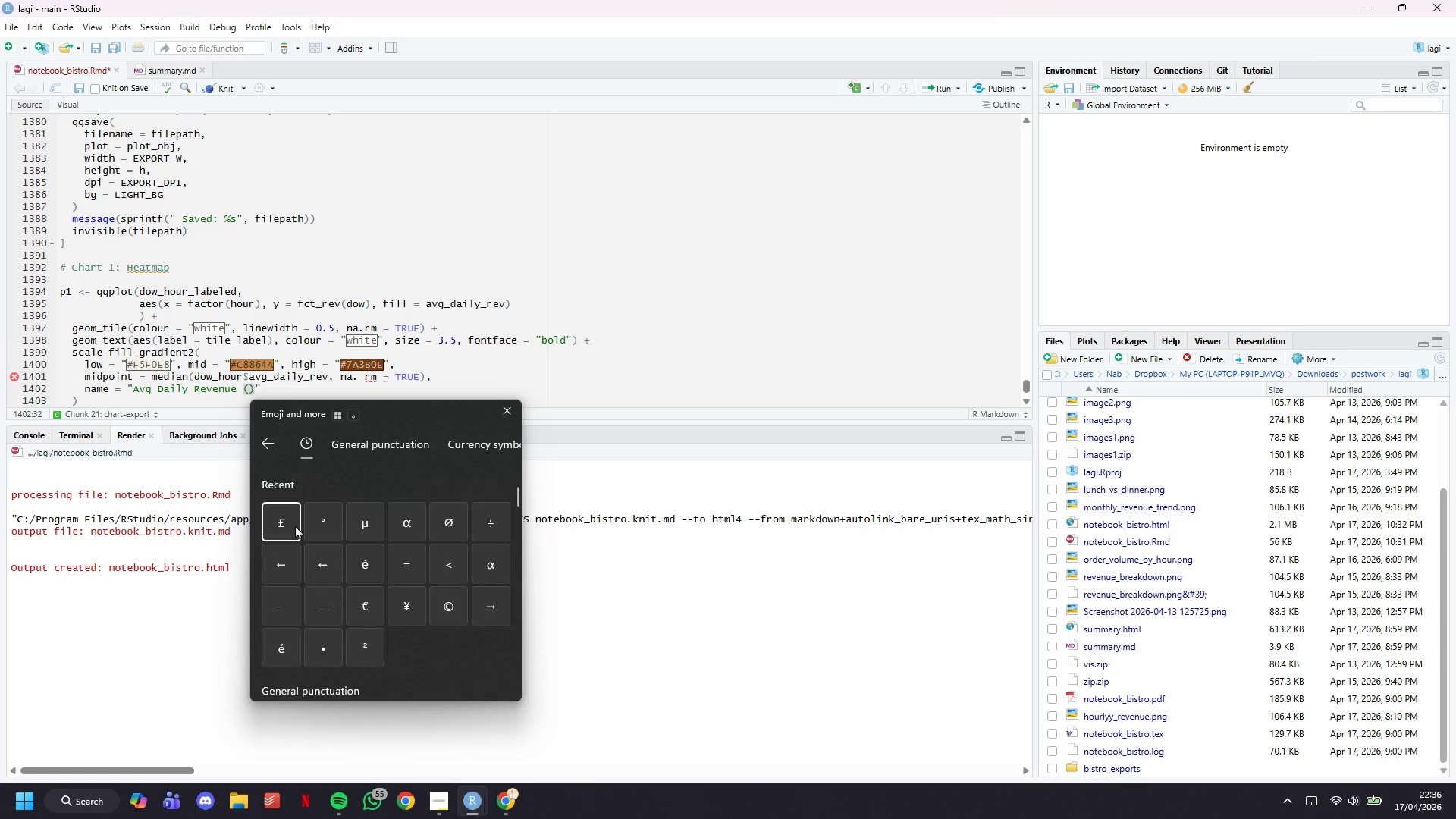 
left_click([279, 535])
 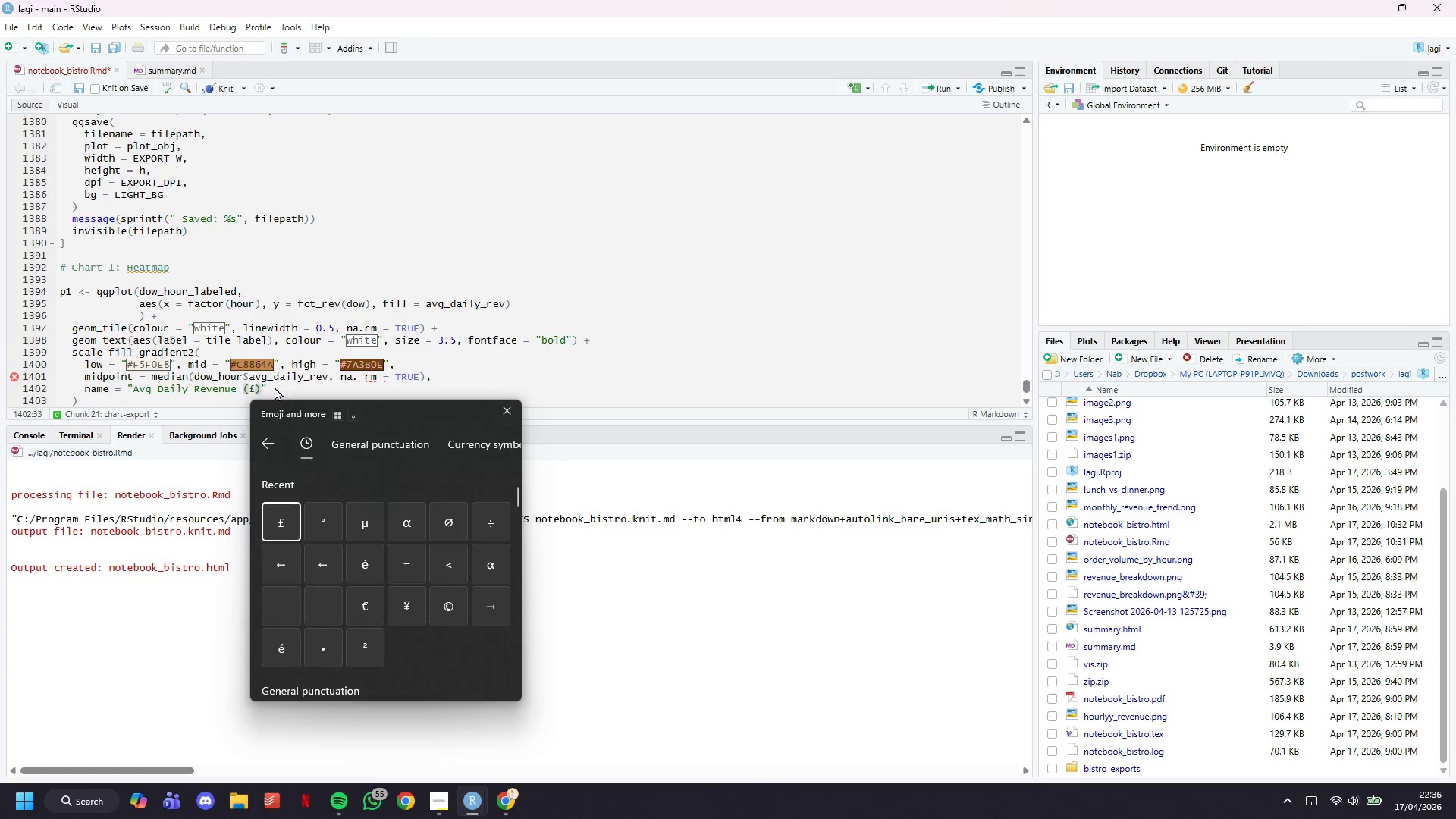 
double_click([287, 383])
 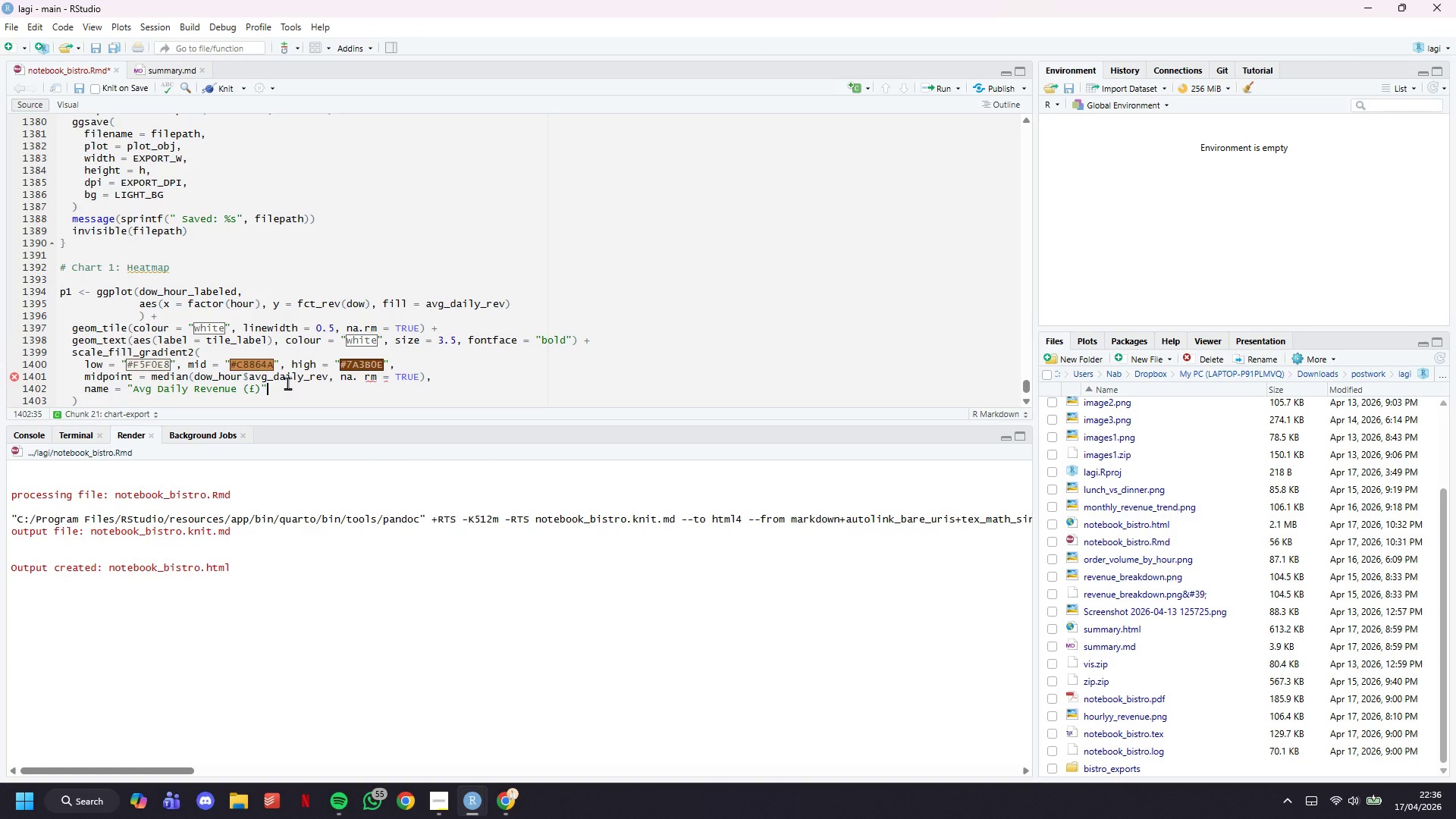 
type(, labels = scales::comma)
 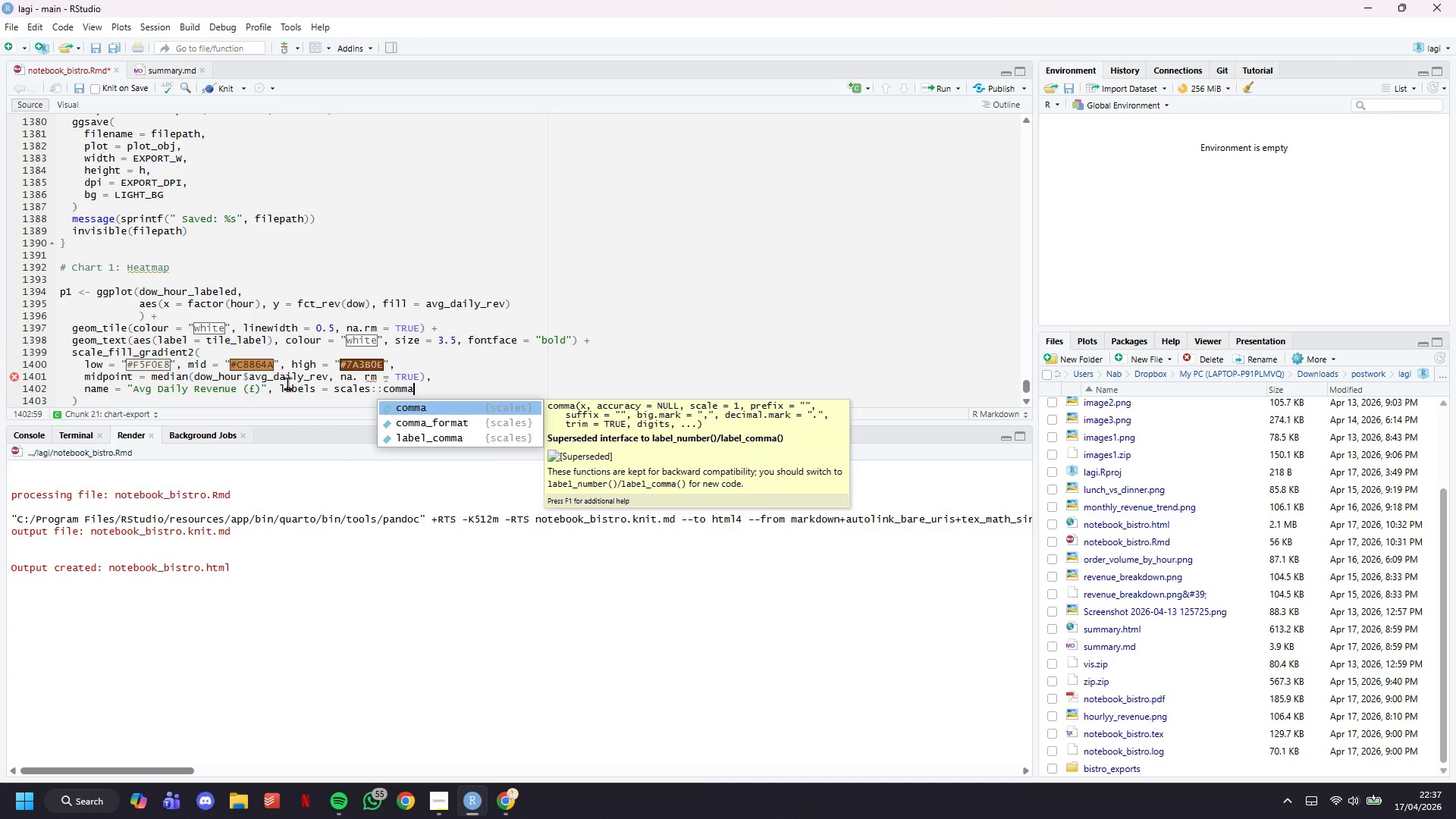 
key(ArrowRight)
 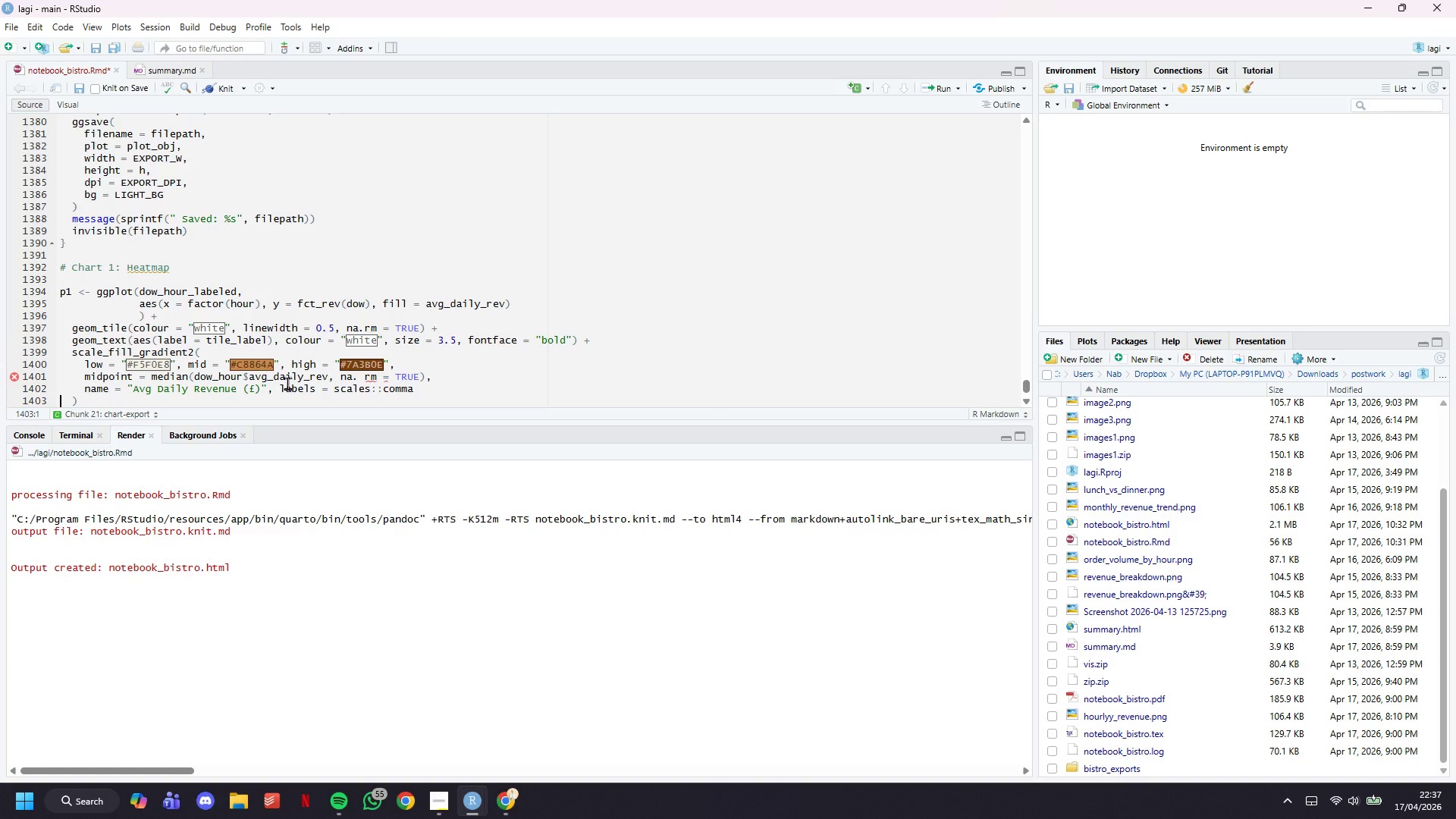 
key(ArrowRight)
 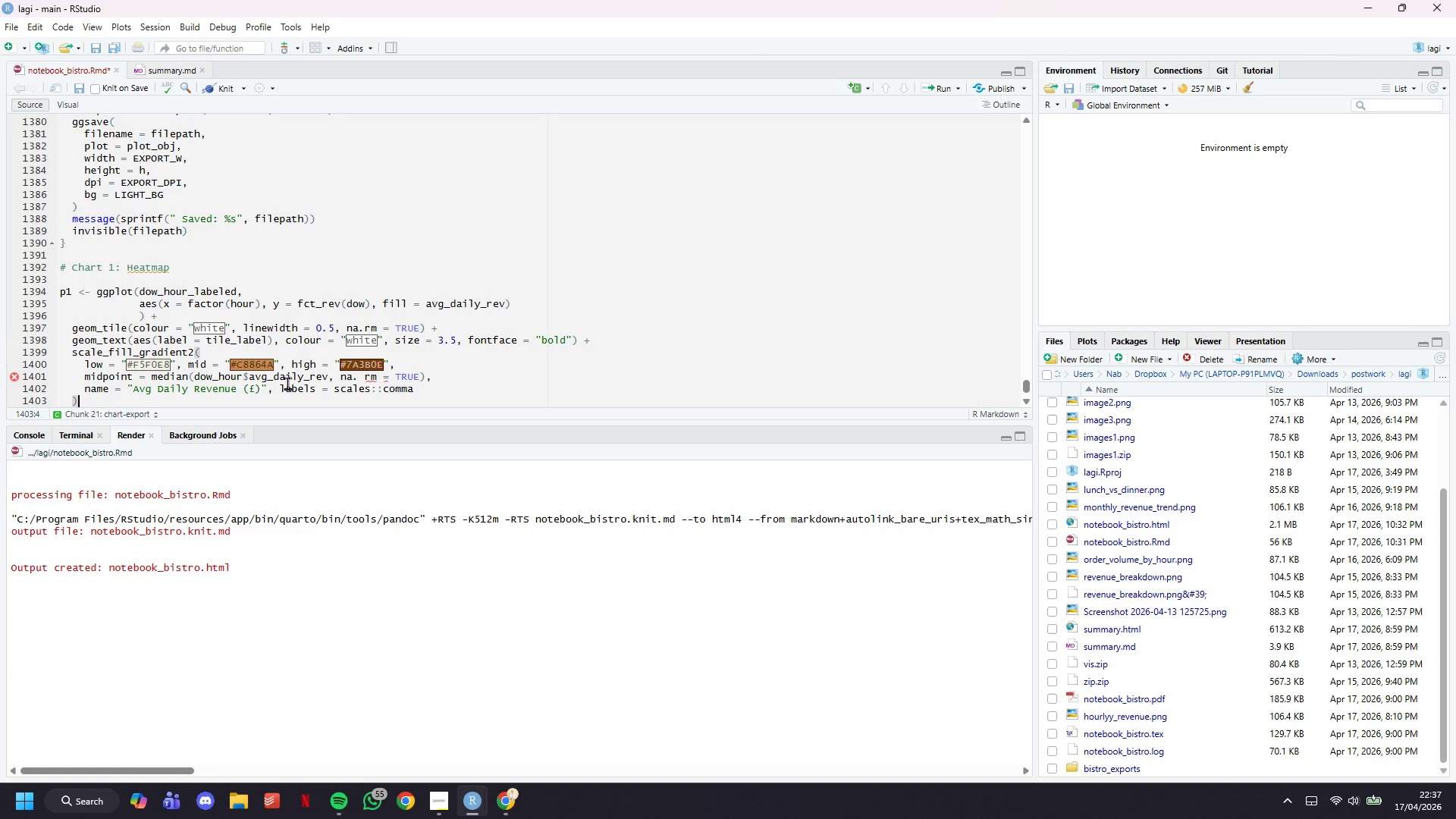 
key(ArrowRight)
 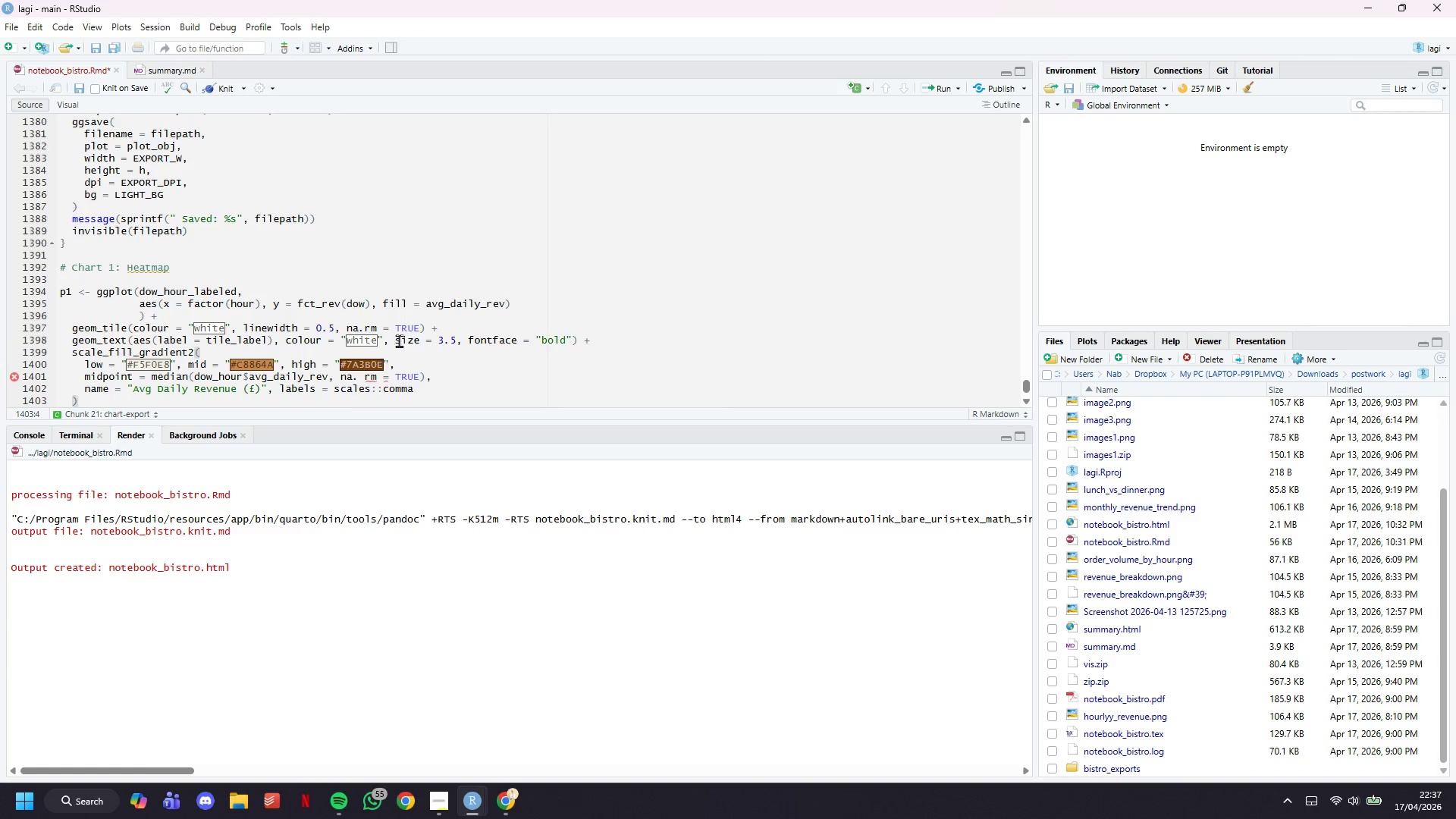 
scroll: coordinate [414, 318], scroll_direction: down, amount: 1.0
 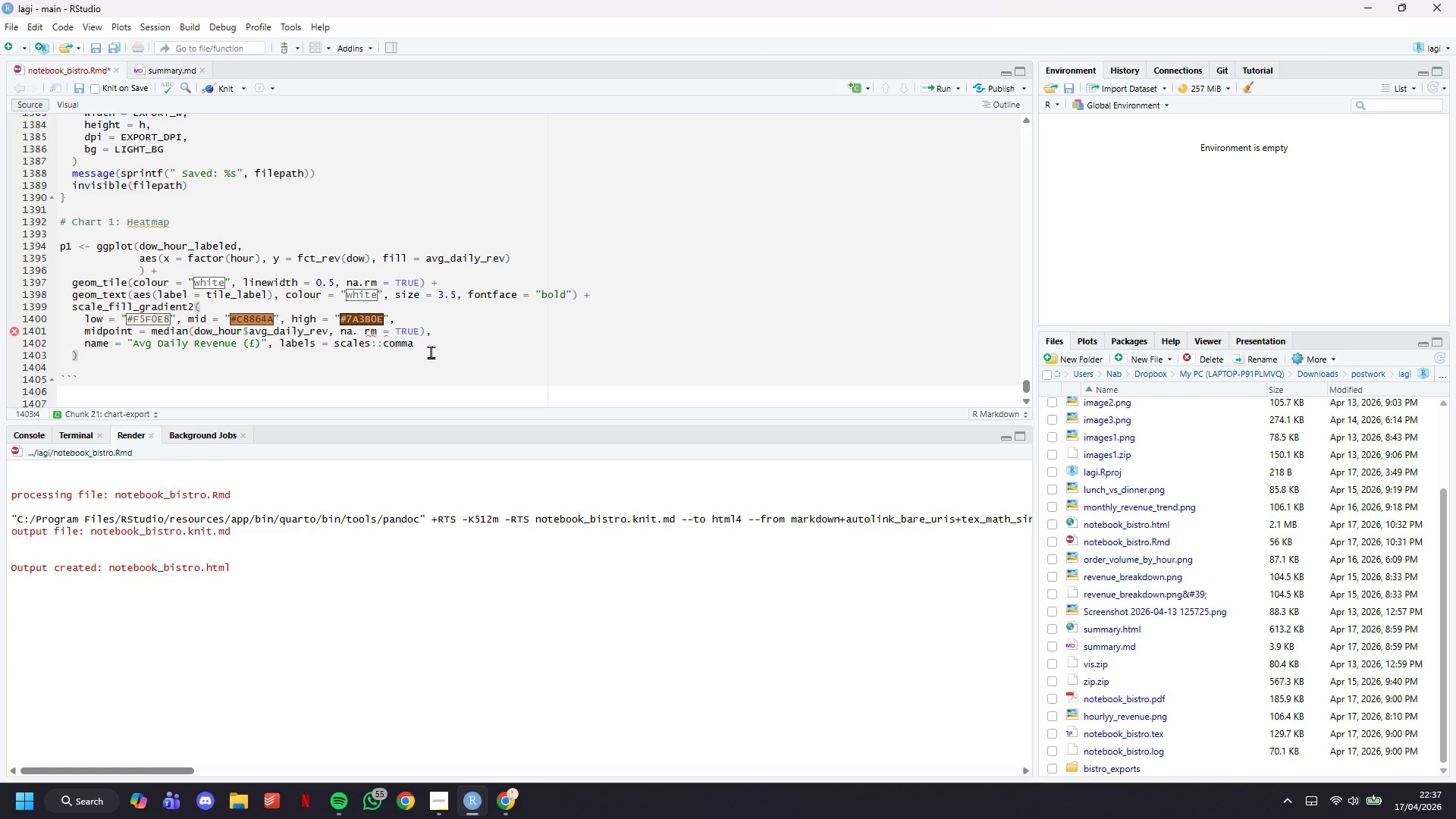 
left_click([431, 352])
 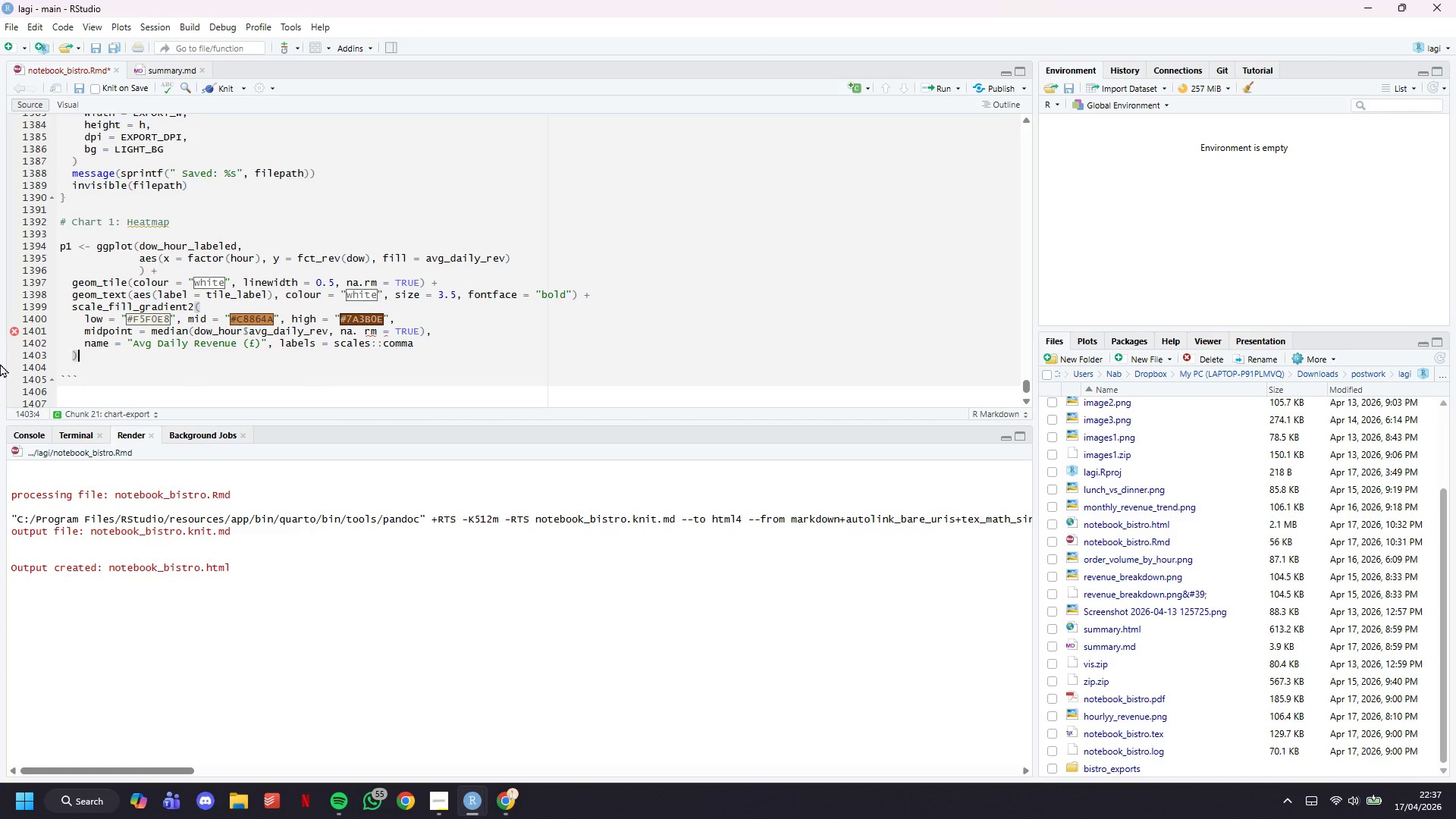 
mouse_move([40, 339])
 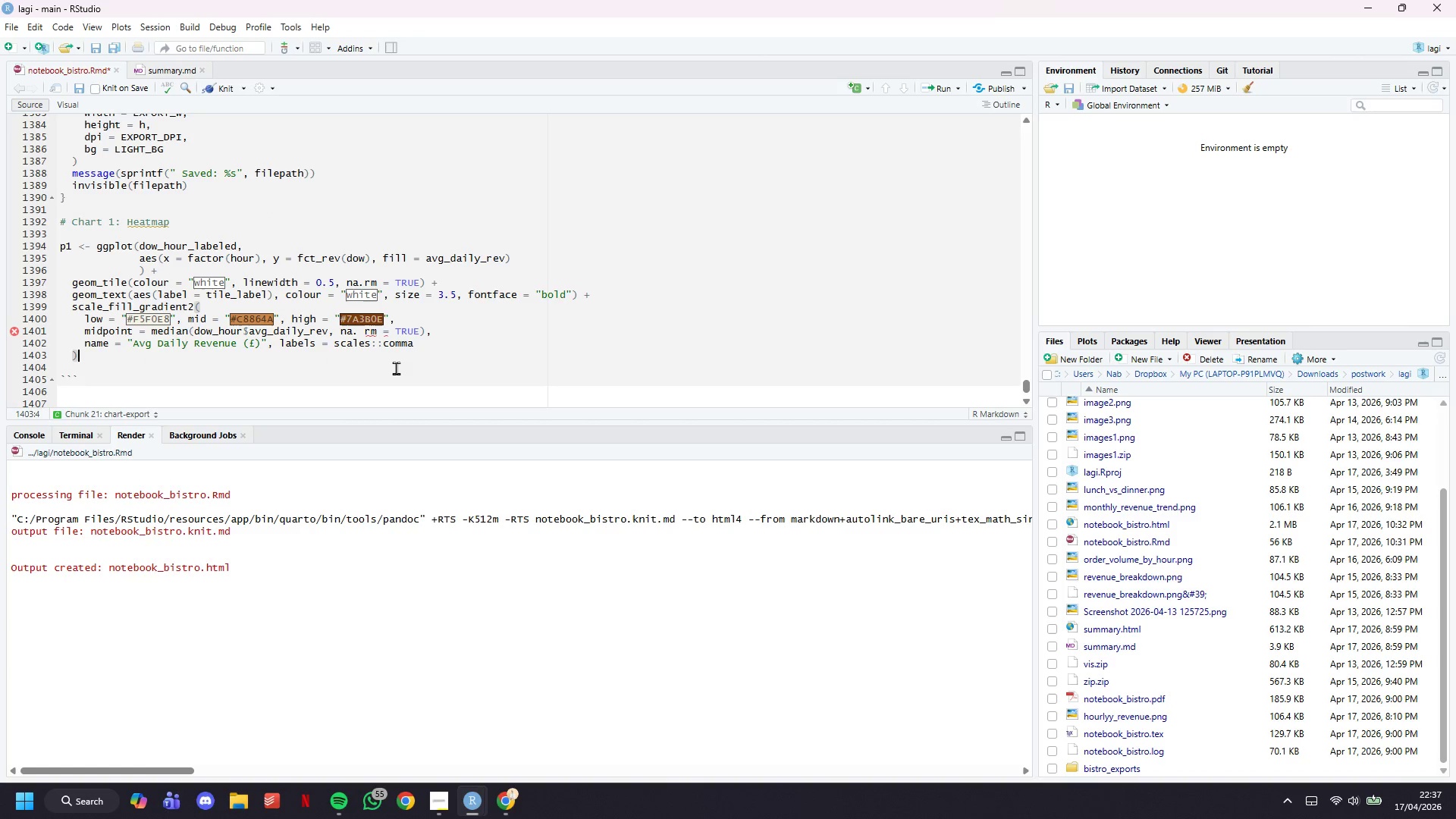 
left_click([432, 351])
 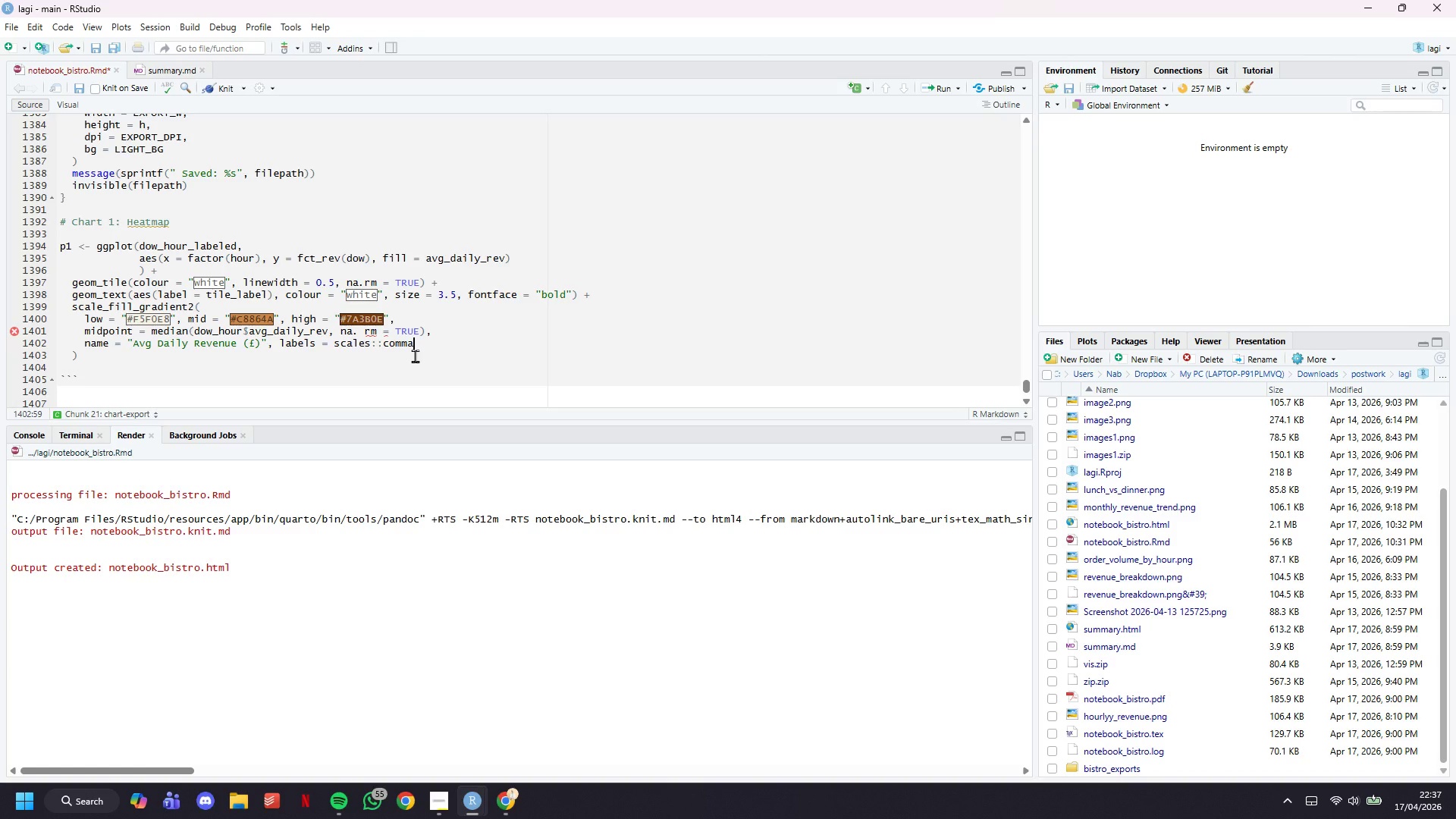 
wait(37.84)
 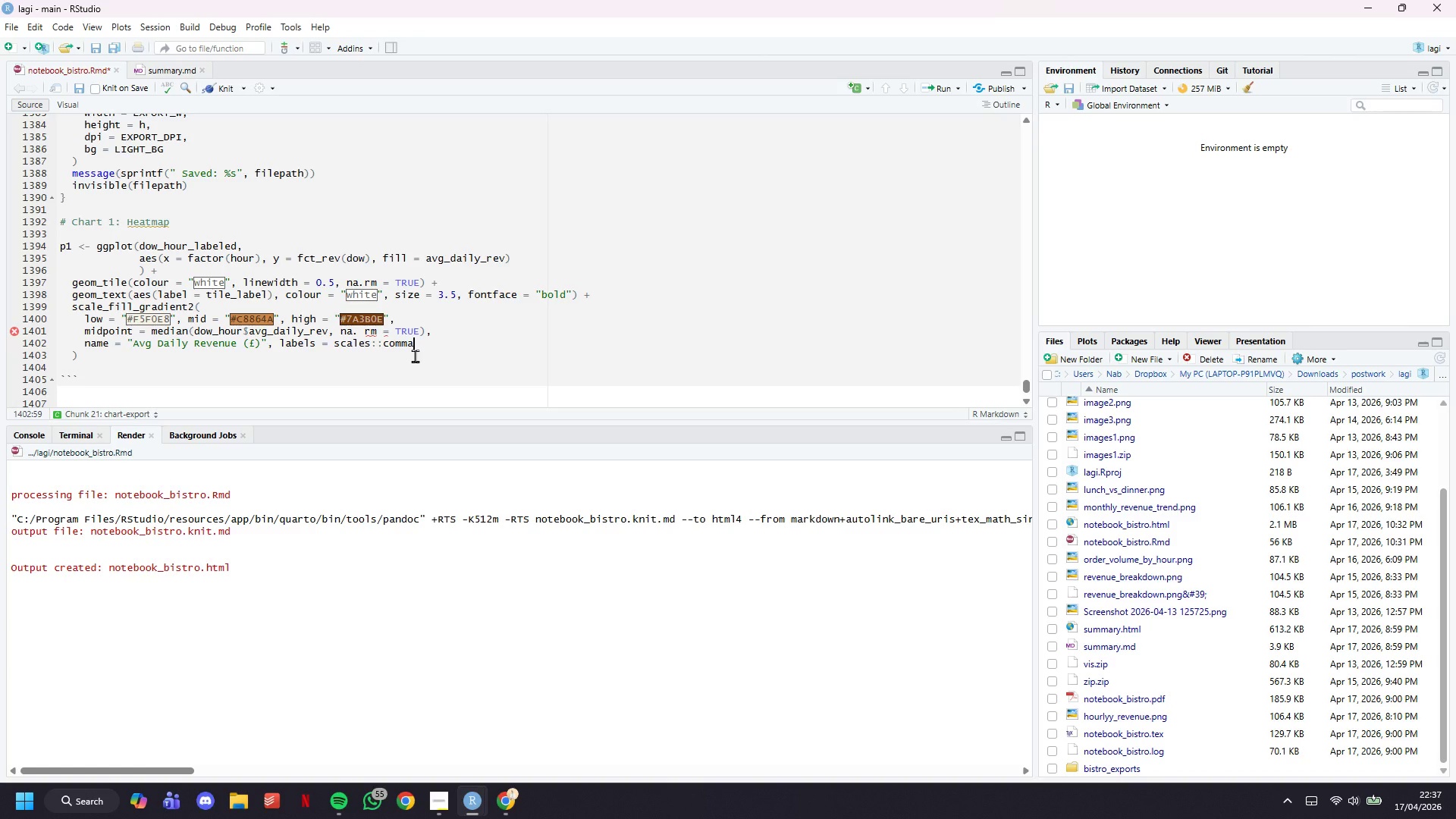 
left_click([362, 330])
 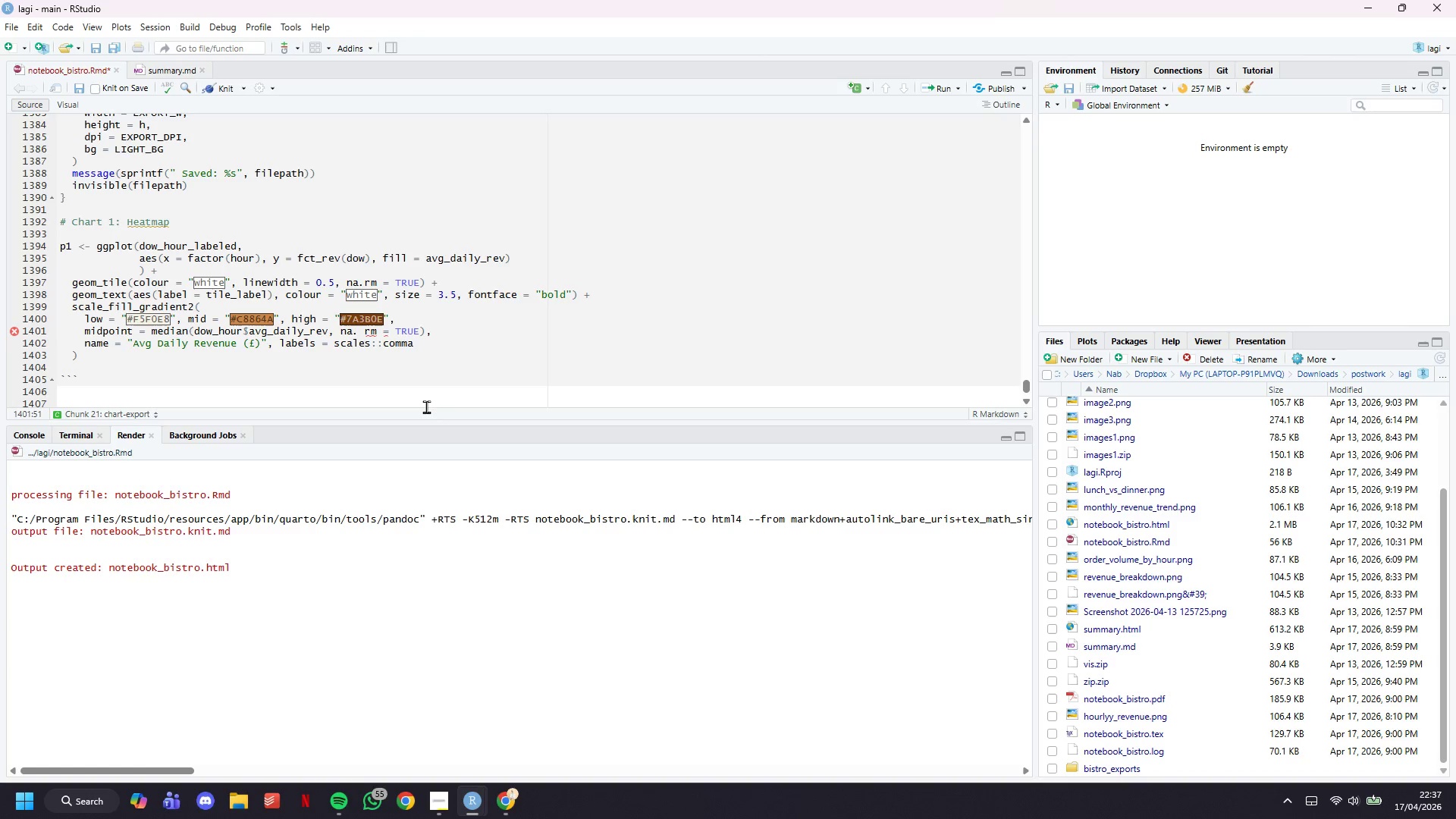 
key(Backspace)
 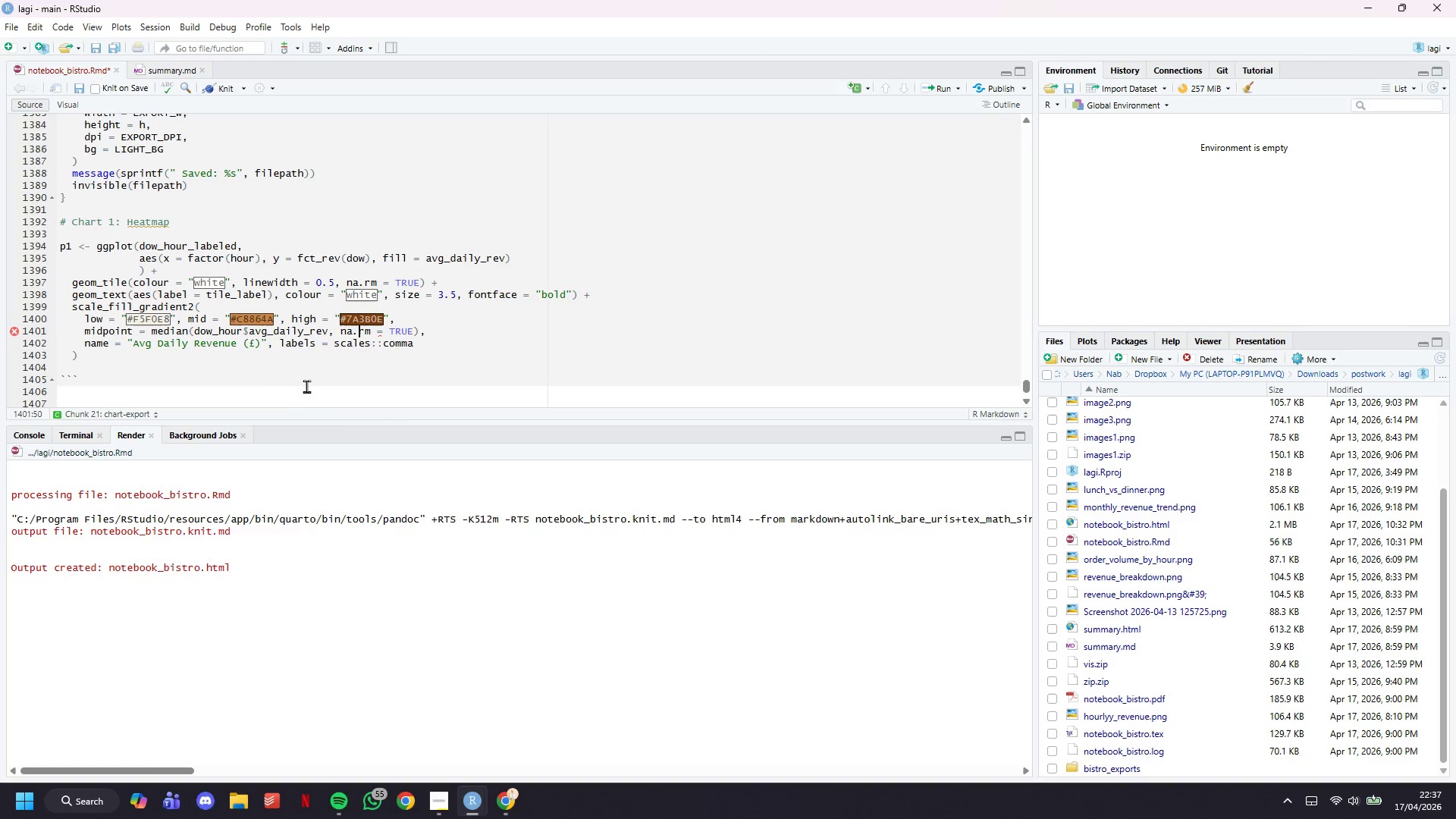 
left_click([265, 371])
 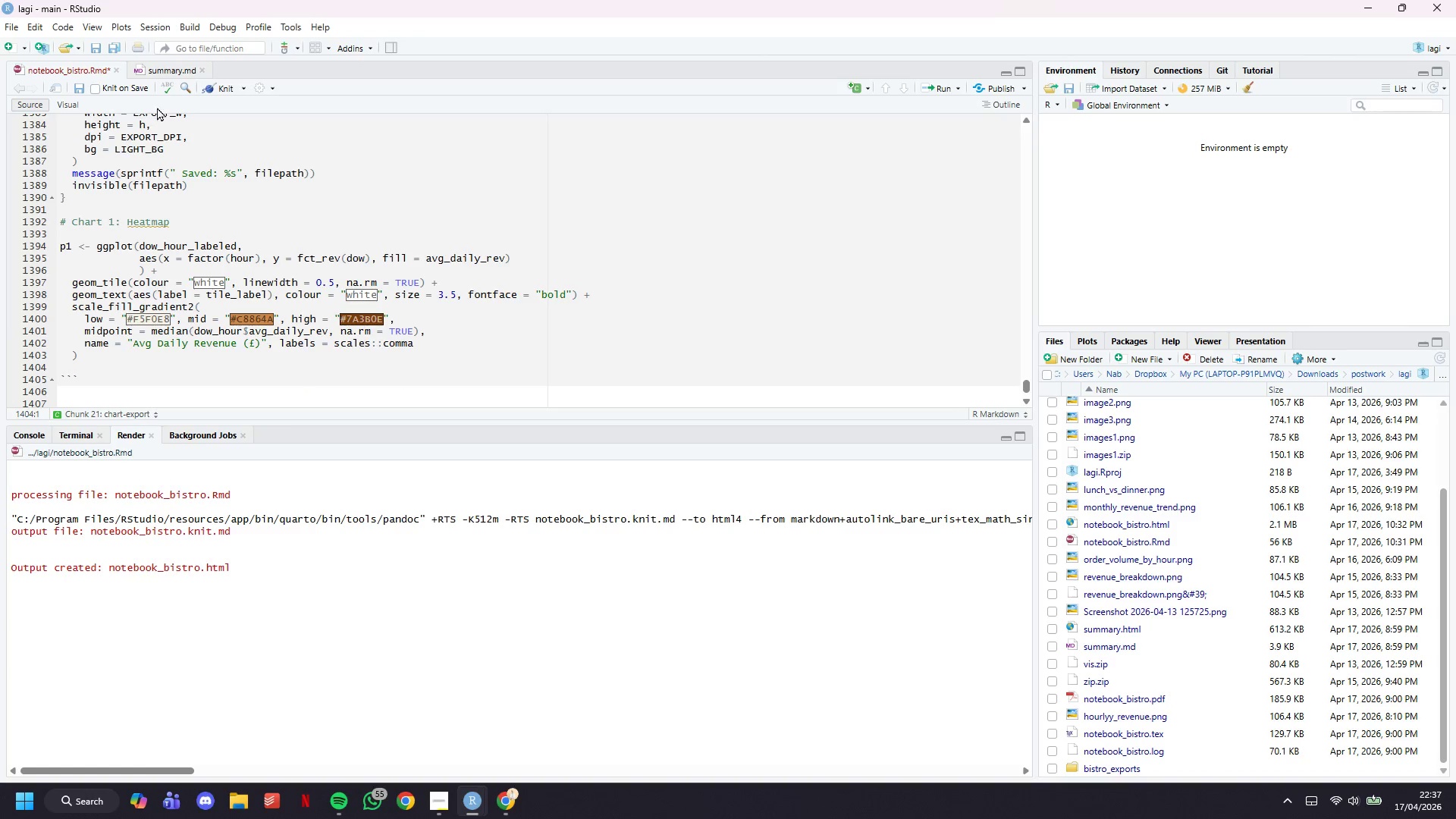 
key(Control+S)
 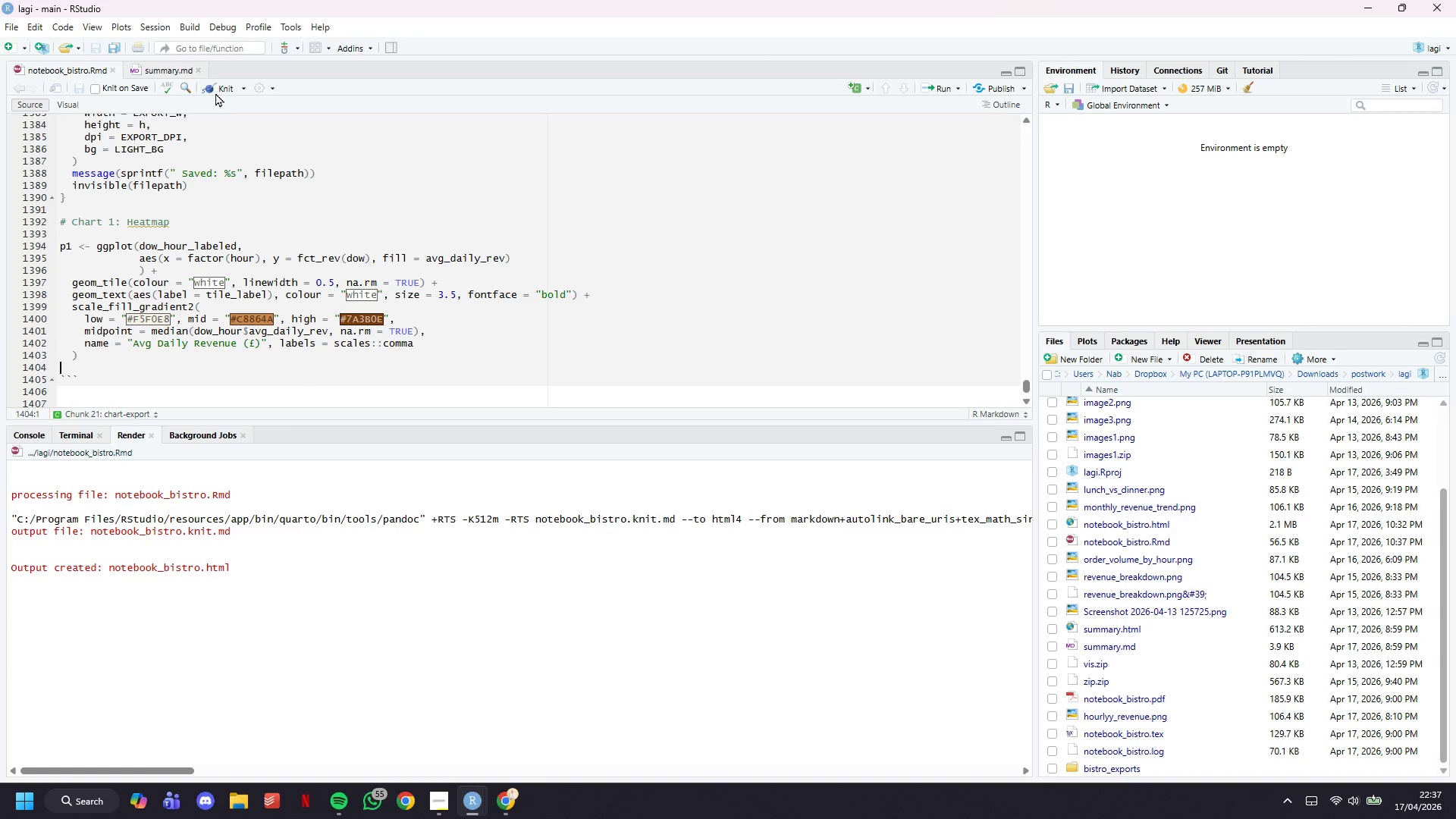 
left_click([217, 84])
 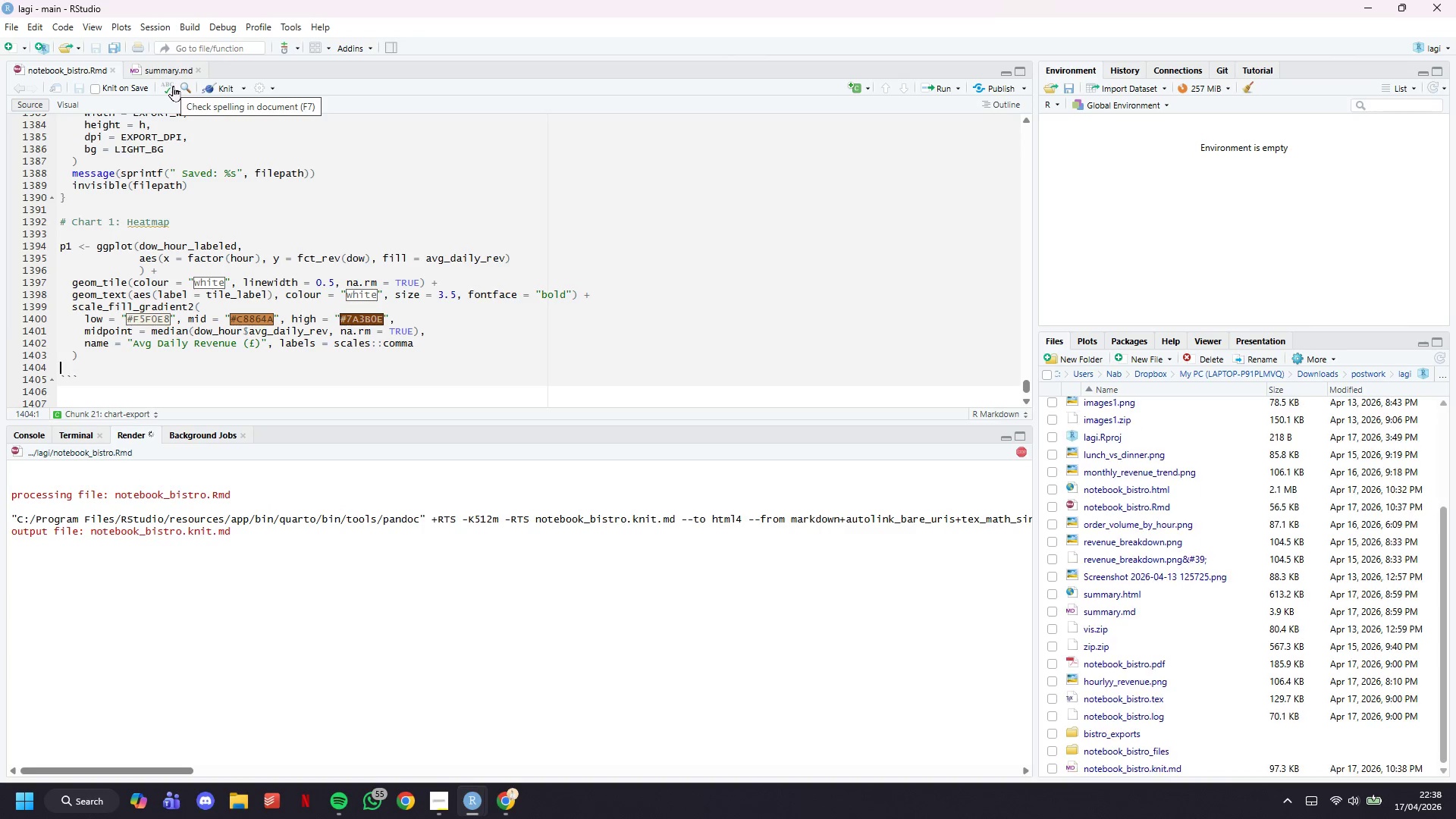 
wait(39.86)
 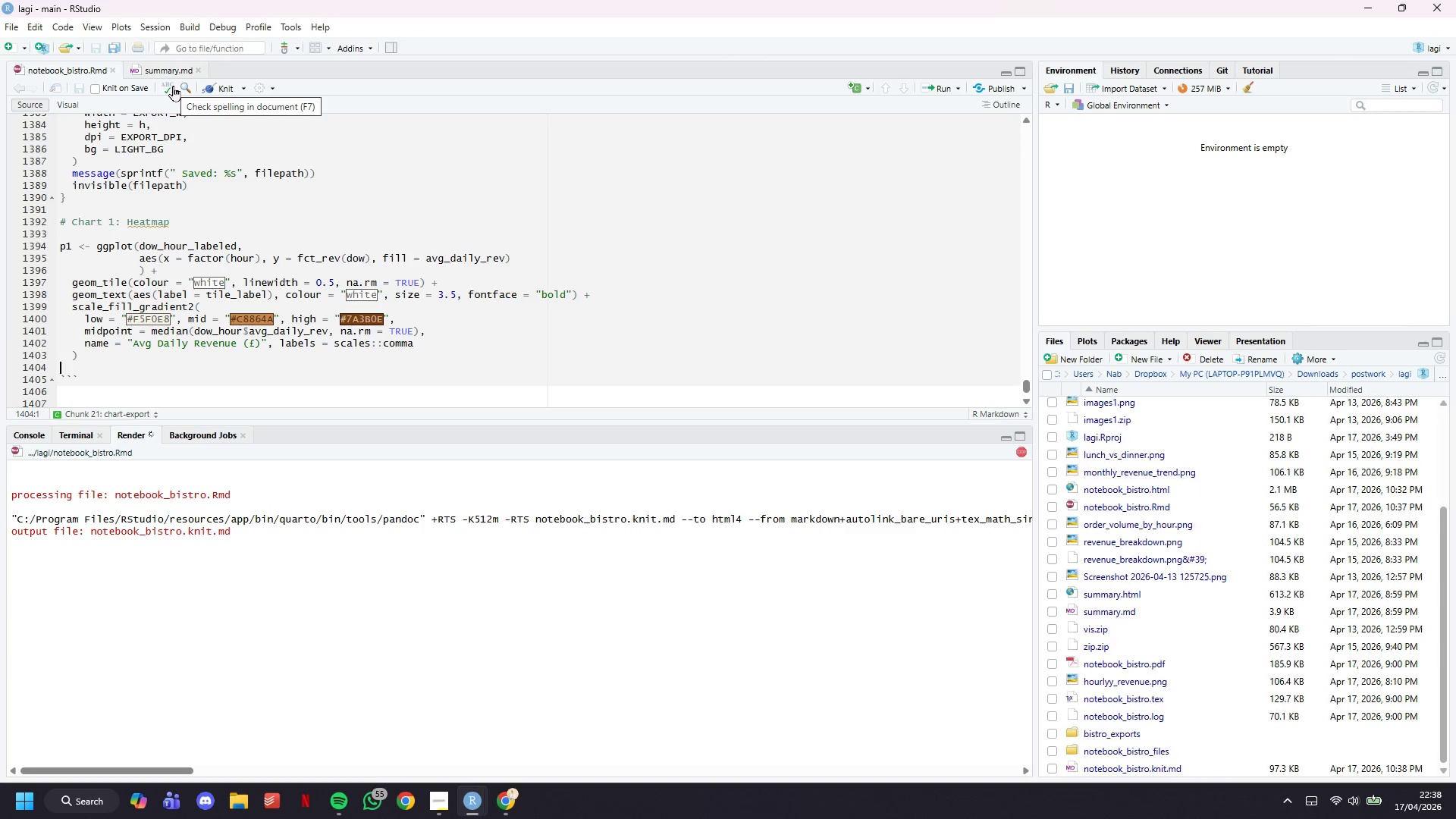 
scroll: coordinate [883, 277], scroll_direction: down, amount: 24.0
 